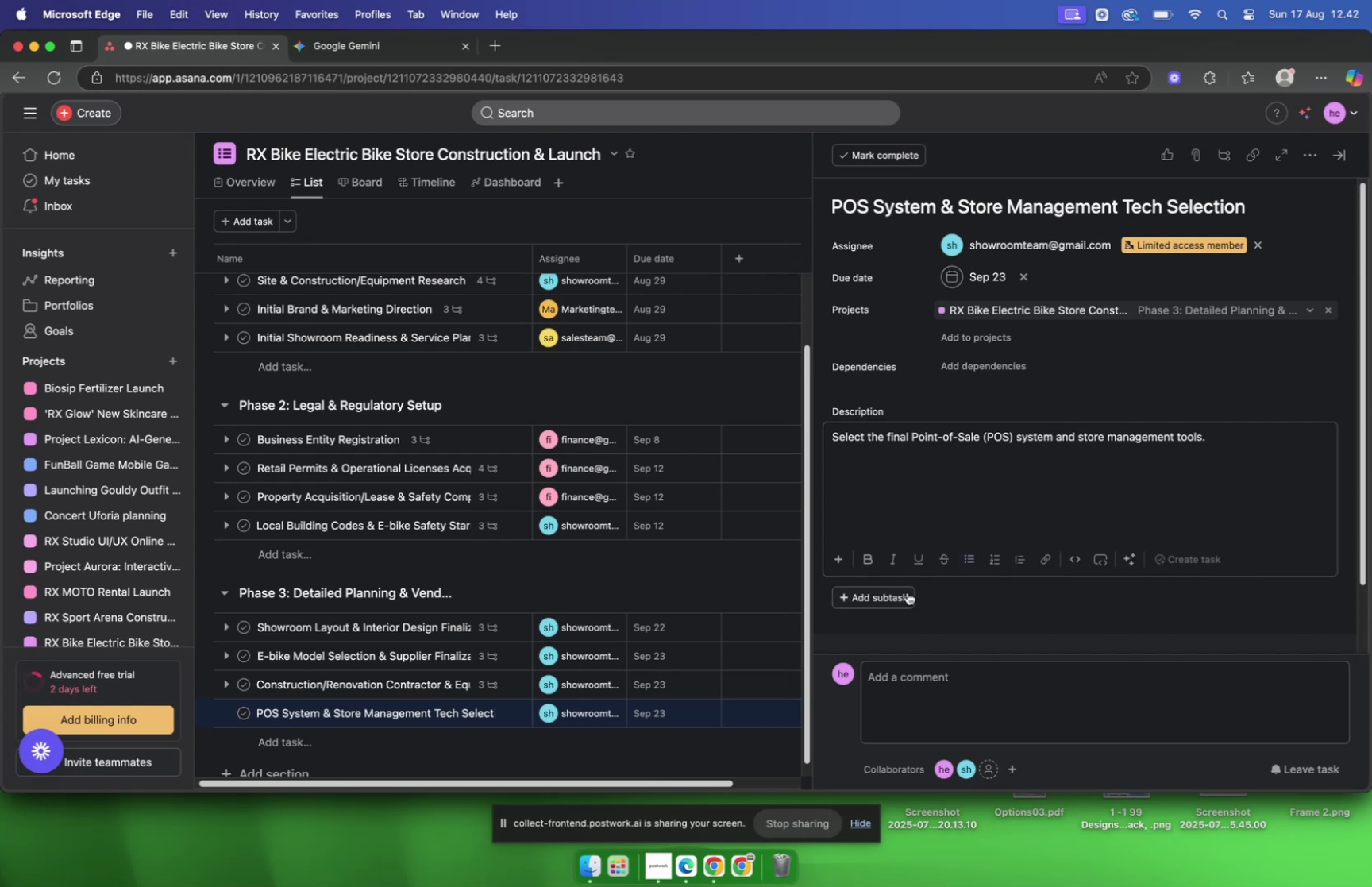 
left_click([1036, 602])
 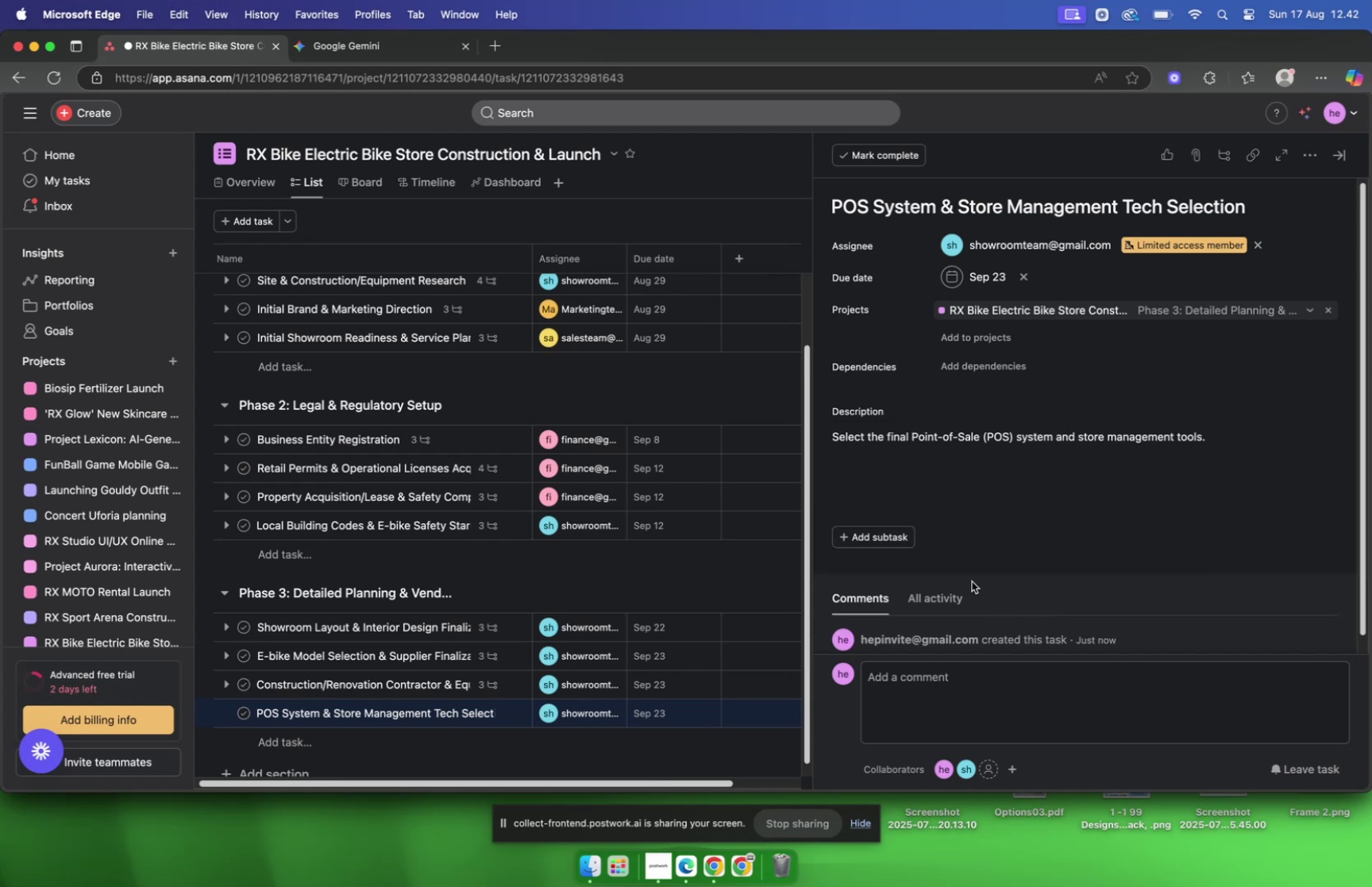 
mouse_move([889, 520])
 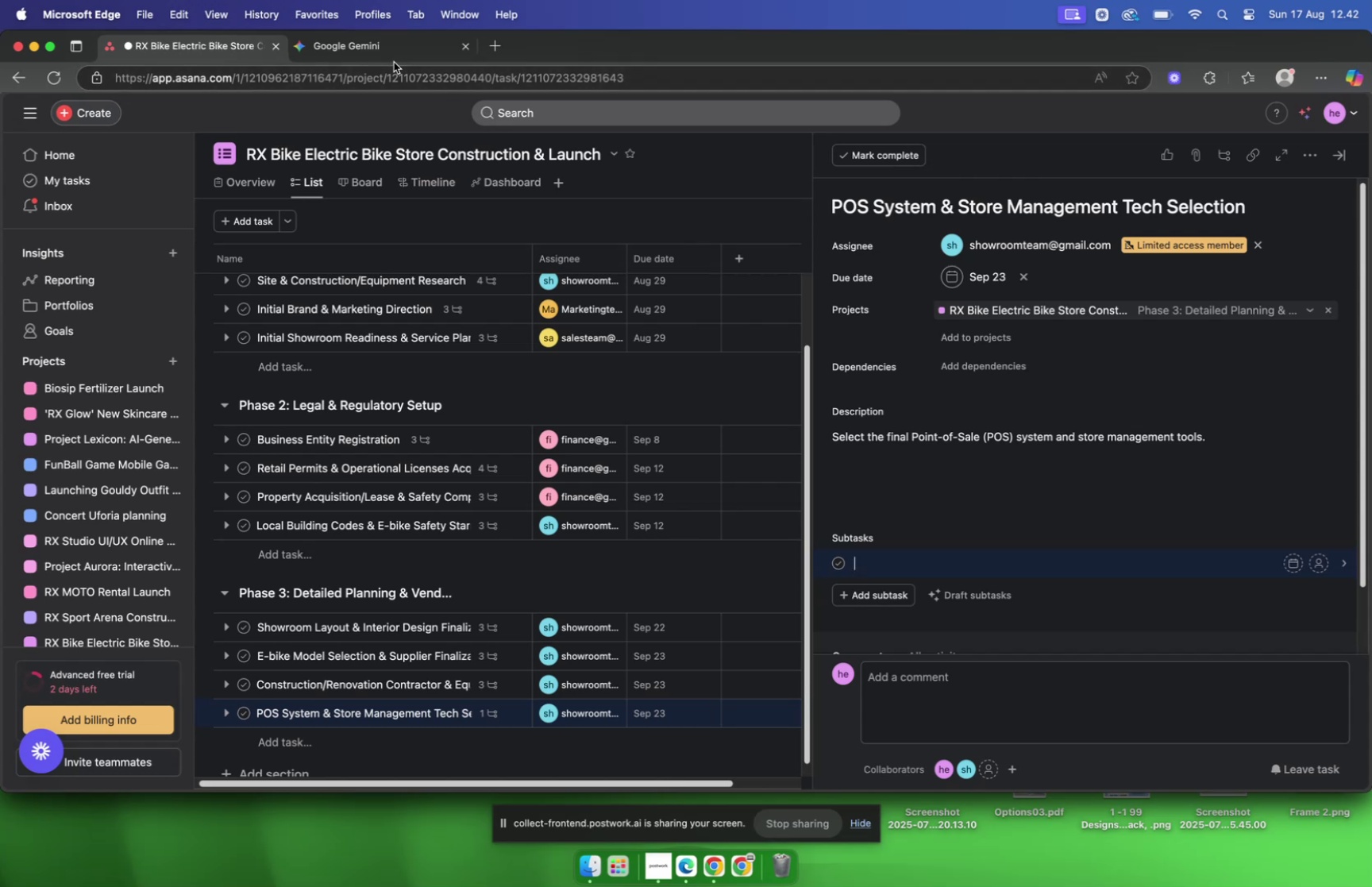 
left_click([387, 57])
 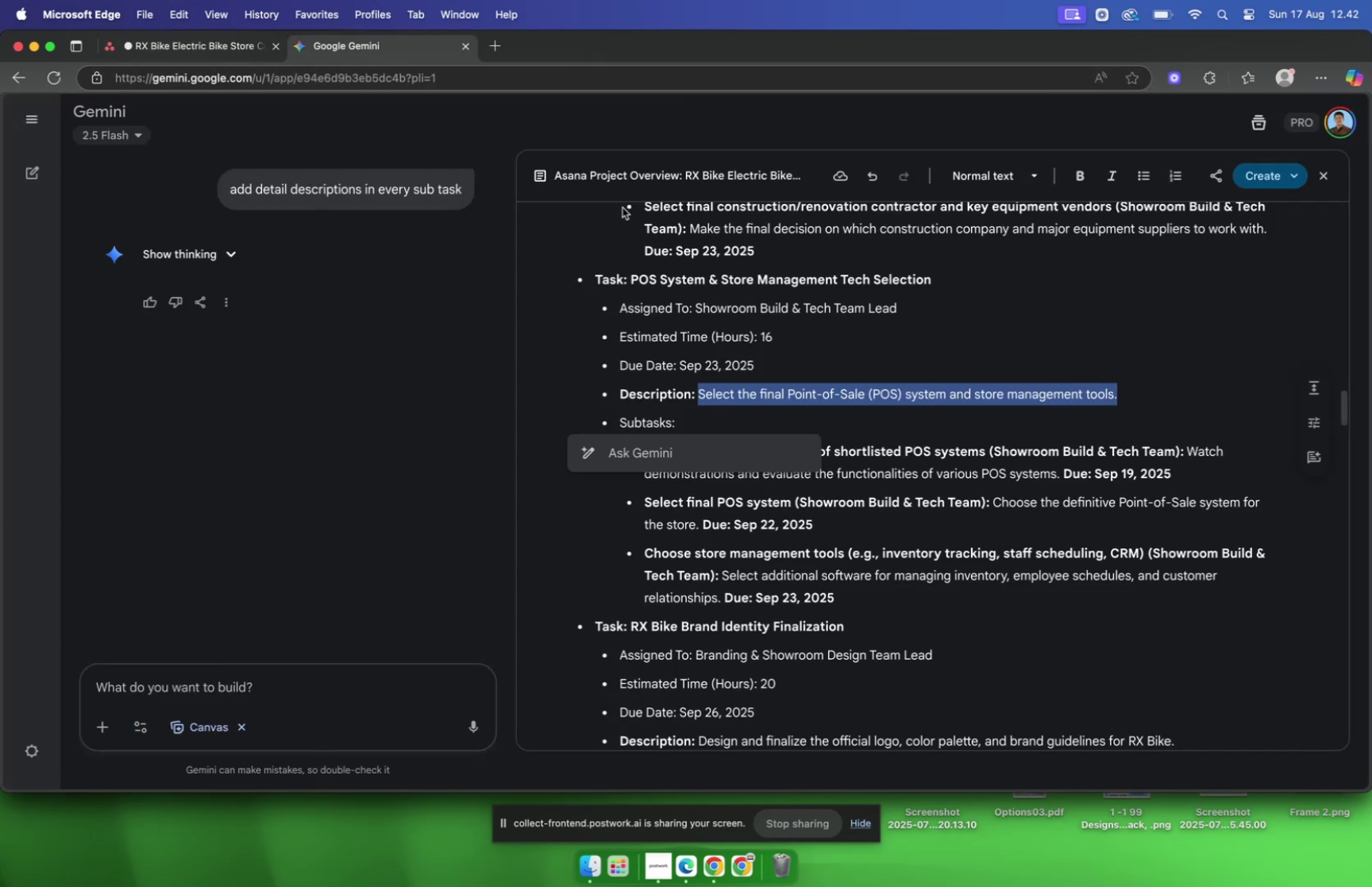 
scroll: coordinate [807, 276], scroll_direction: down, amount: 4.0
 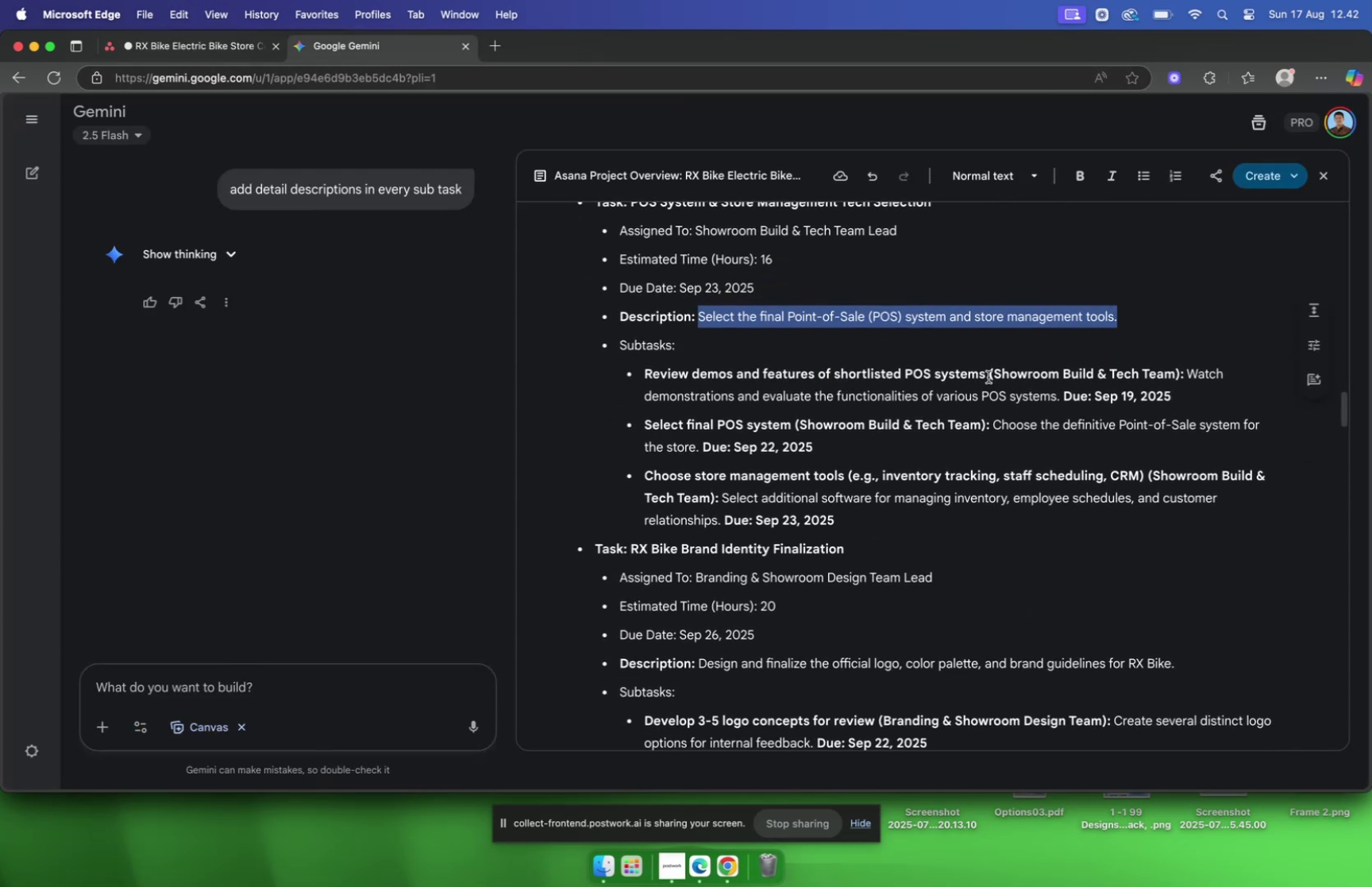 
left_click_drag(start_coordinate=[986, 376], to_coordinate=[646, 380])
 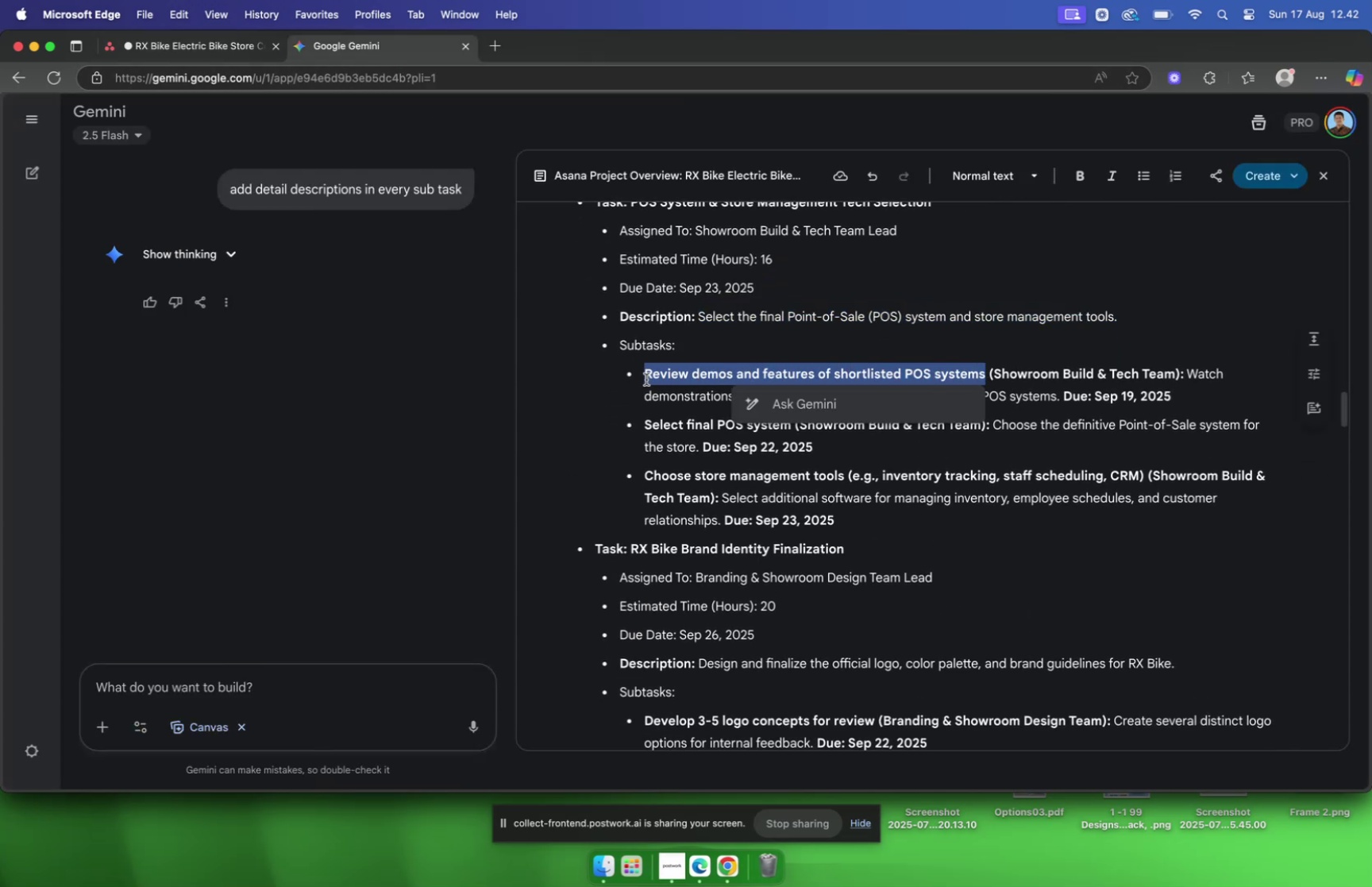 
key(Meta+C)
 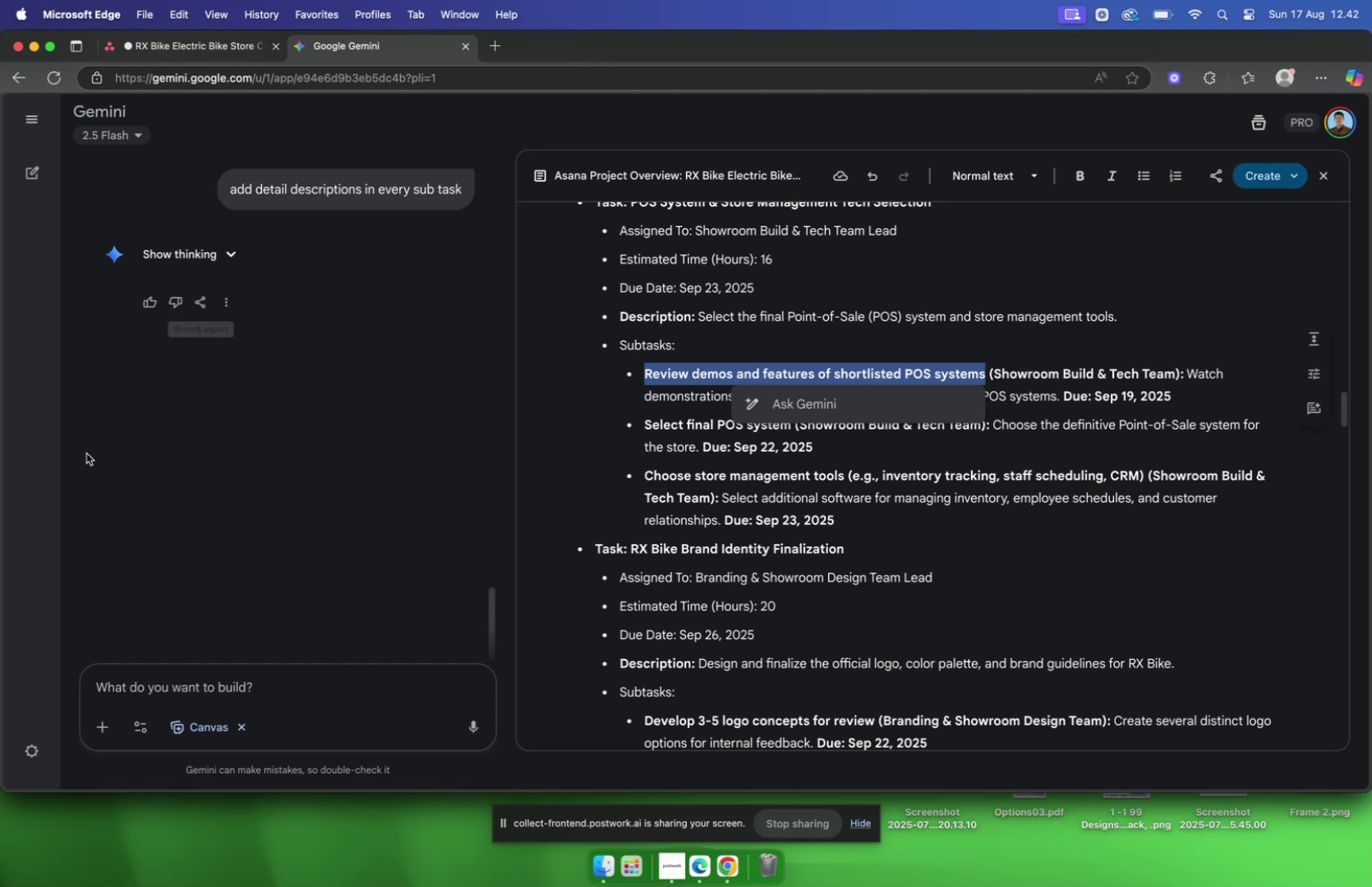 
wait(8.99)
 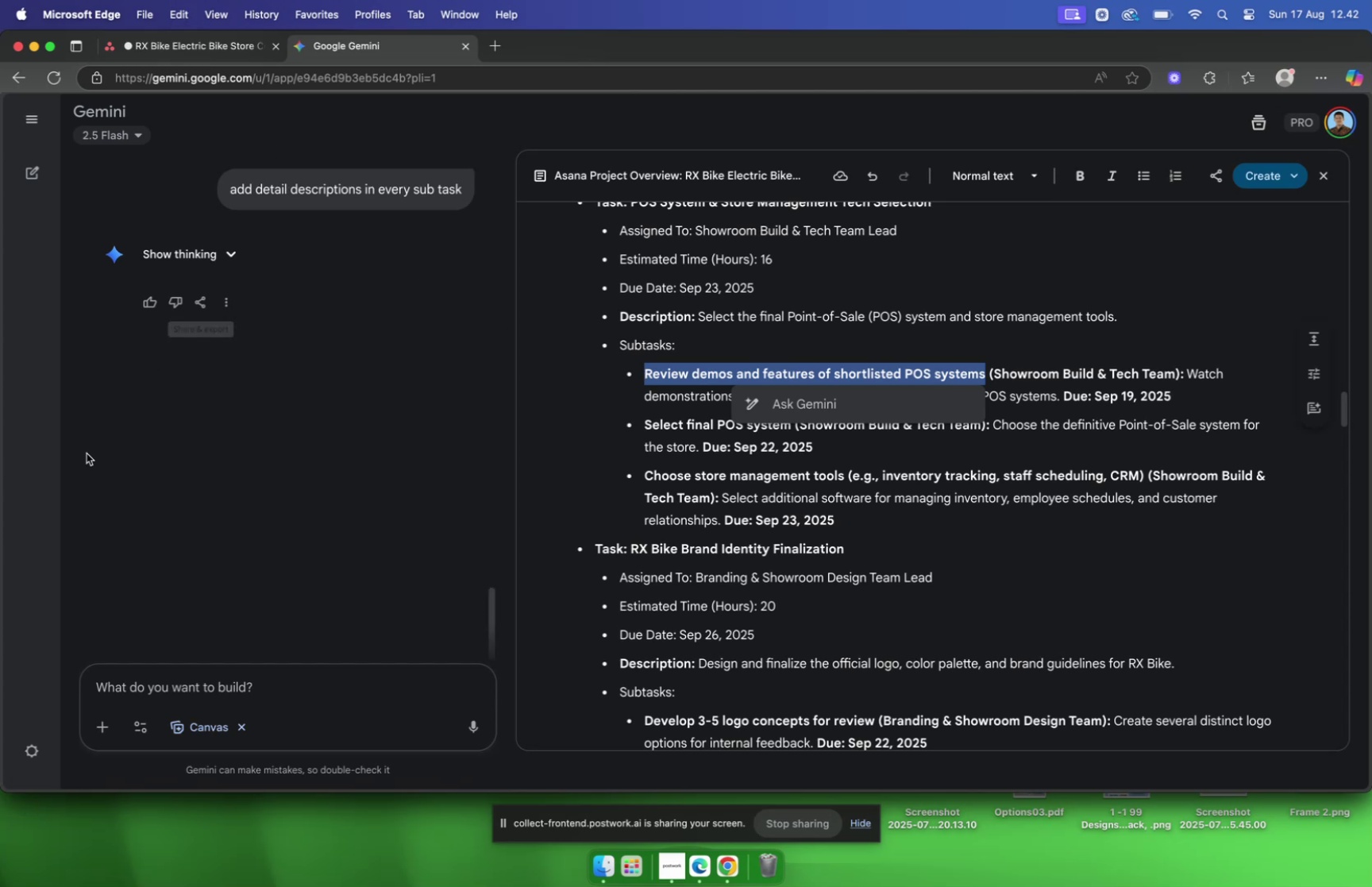 
left_click([203, 48])
 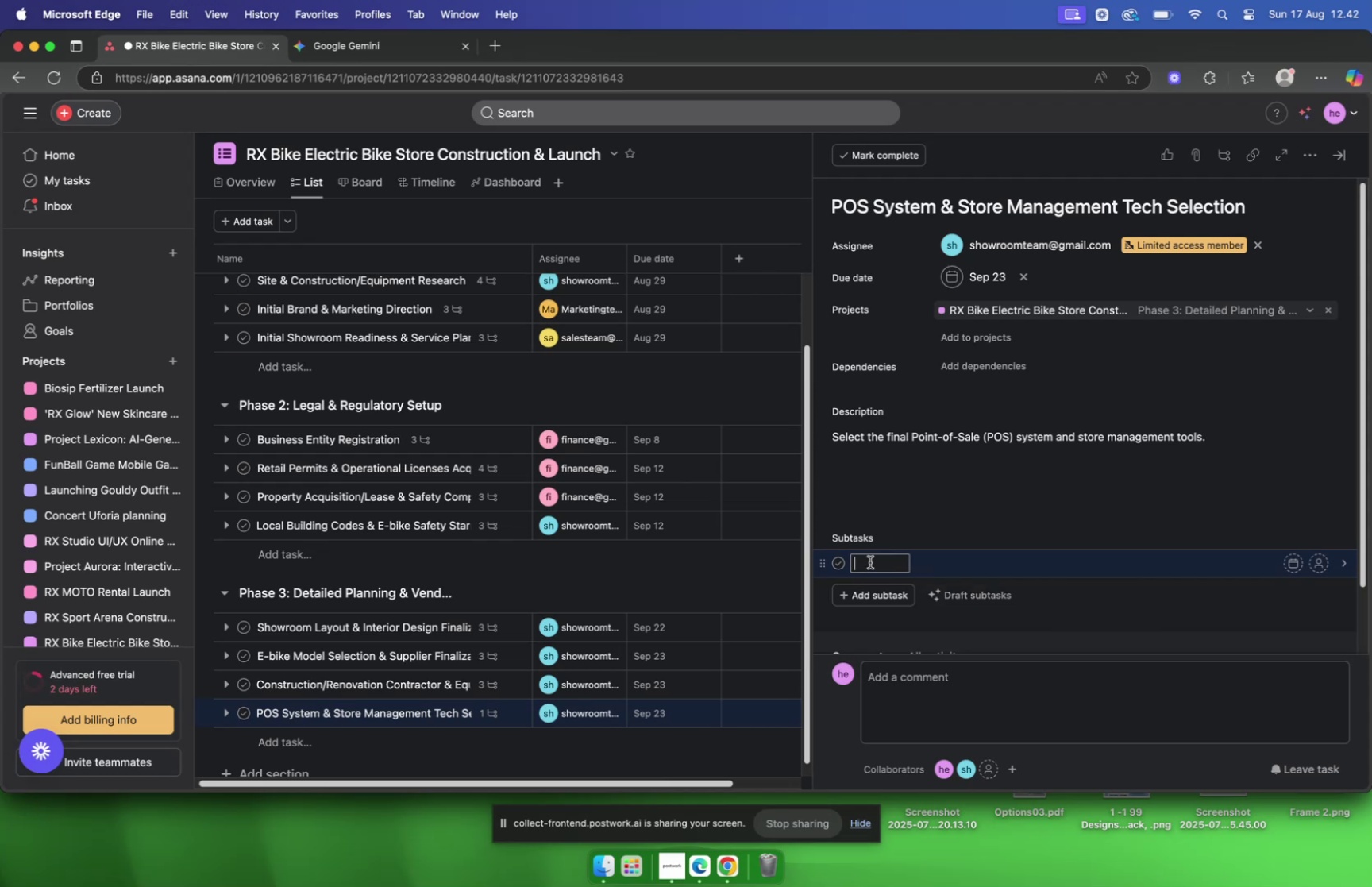 
key(Meta+CommandLeft)
 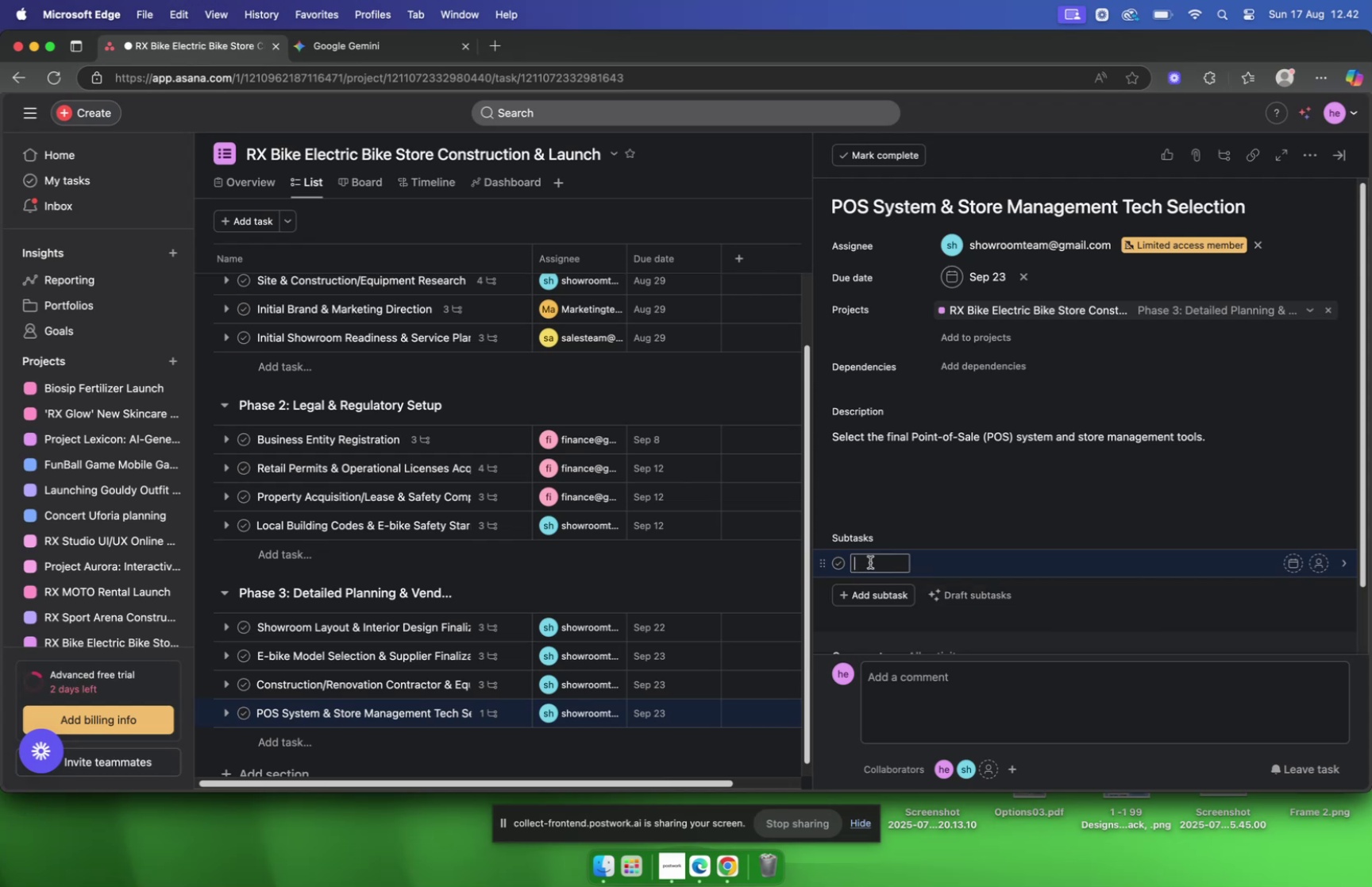 
key(Meta+V)
 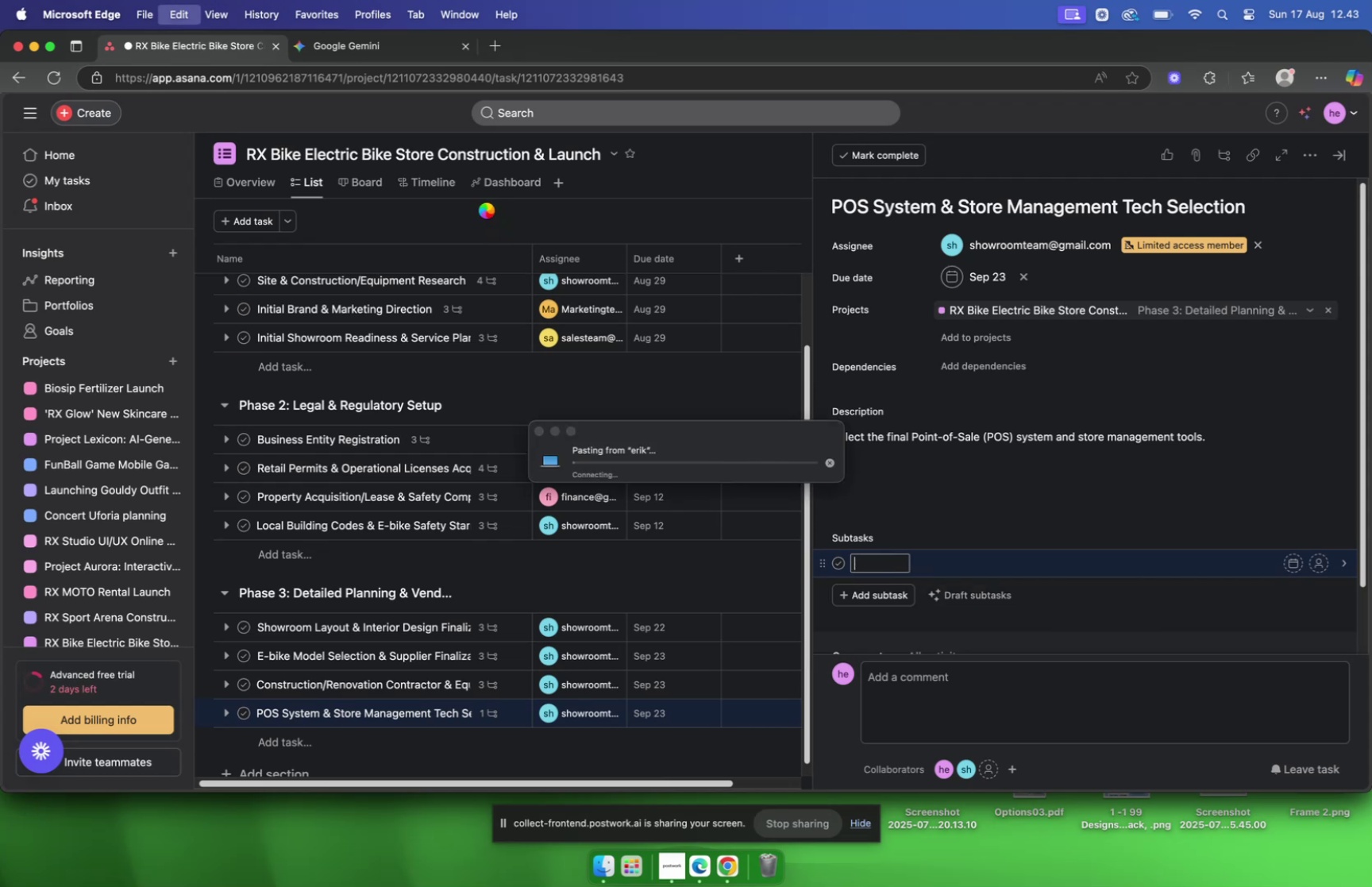 
scroll: coordinate [676, 292], scroll_direction: down, amount: 1.0
 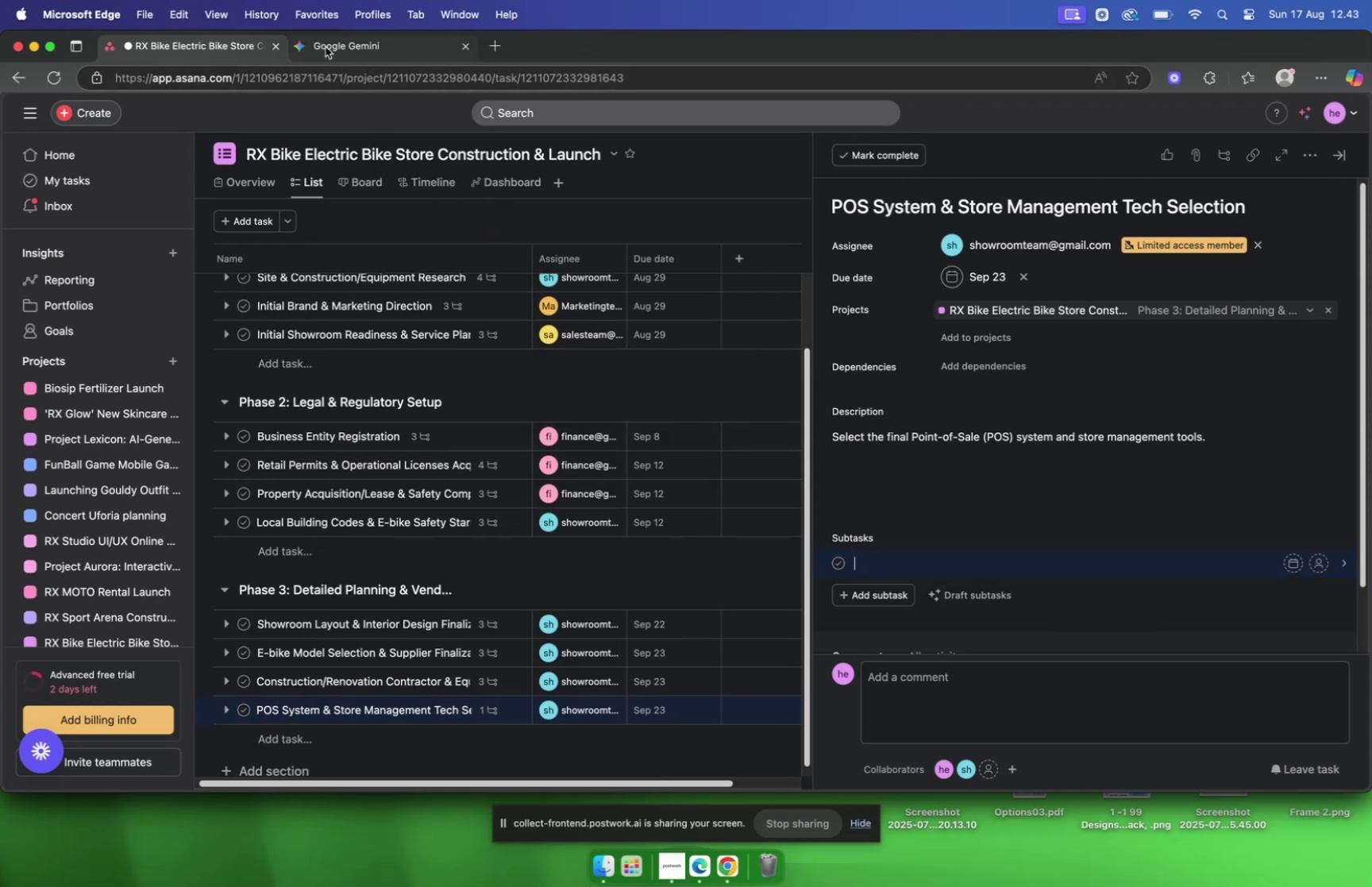 
wait(5.11)
 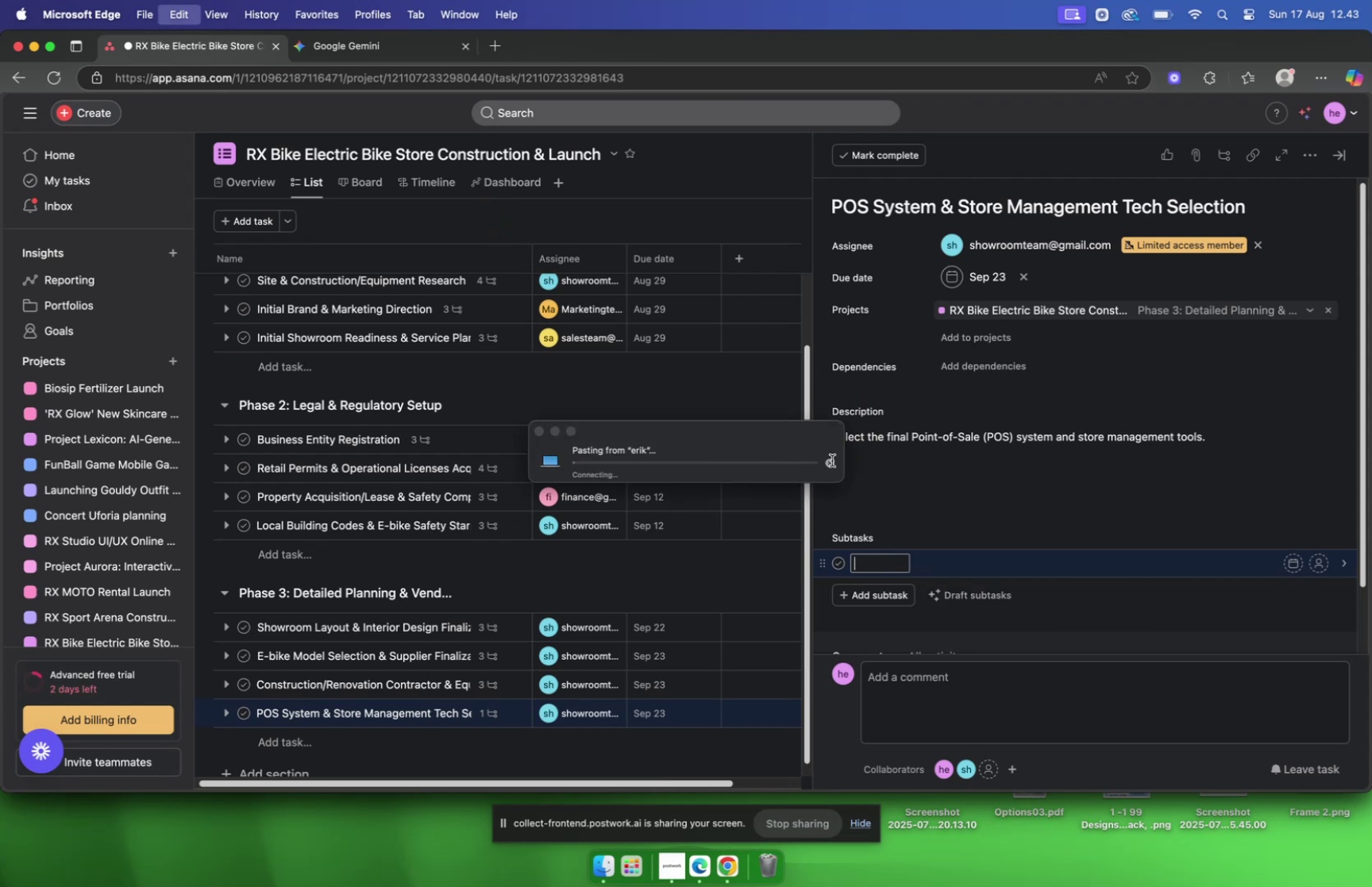 
key(Meta+C)
 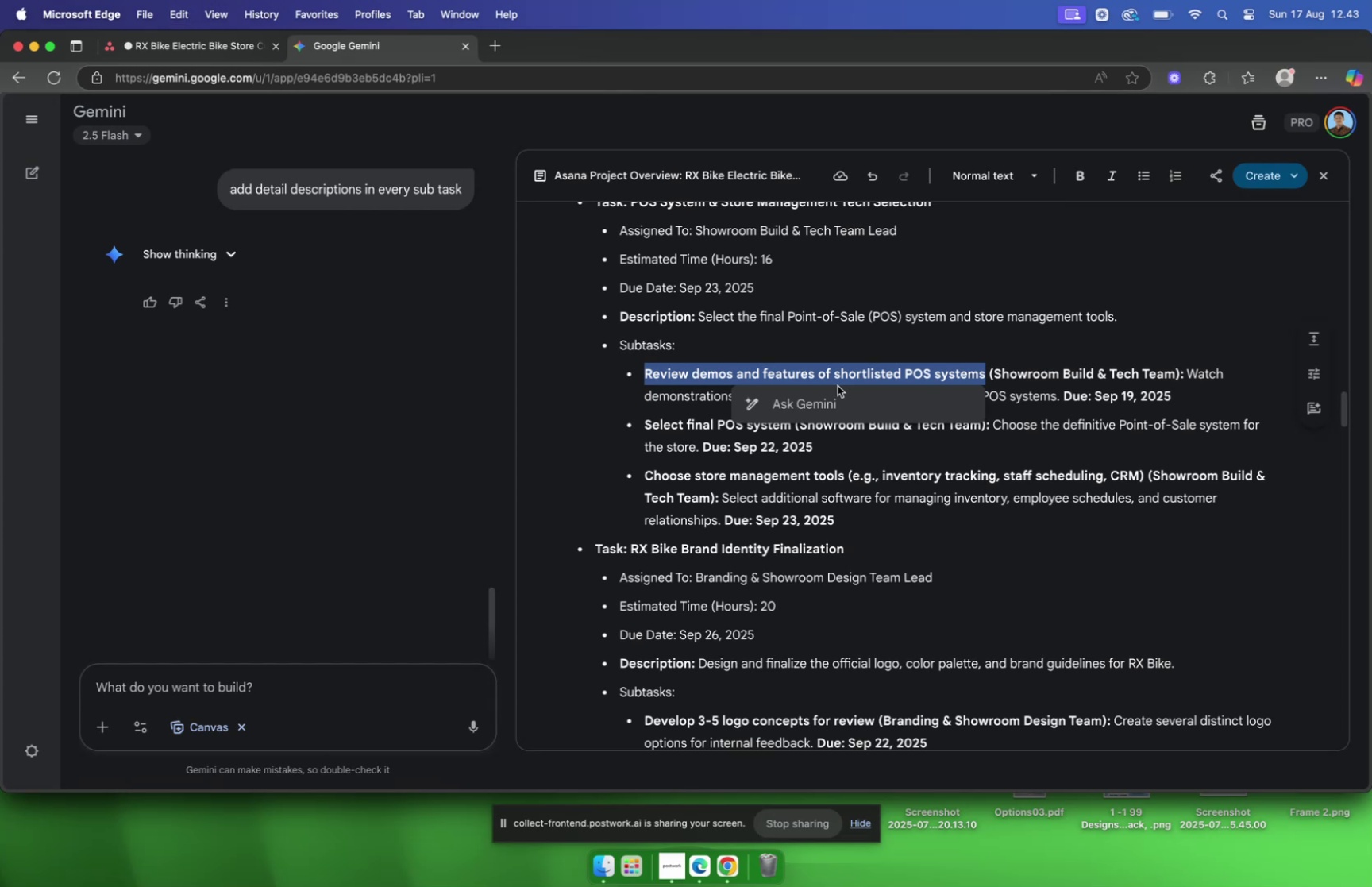 
key(Meta+C)
 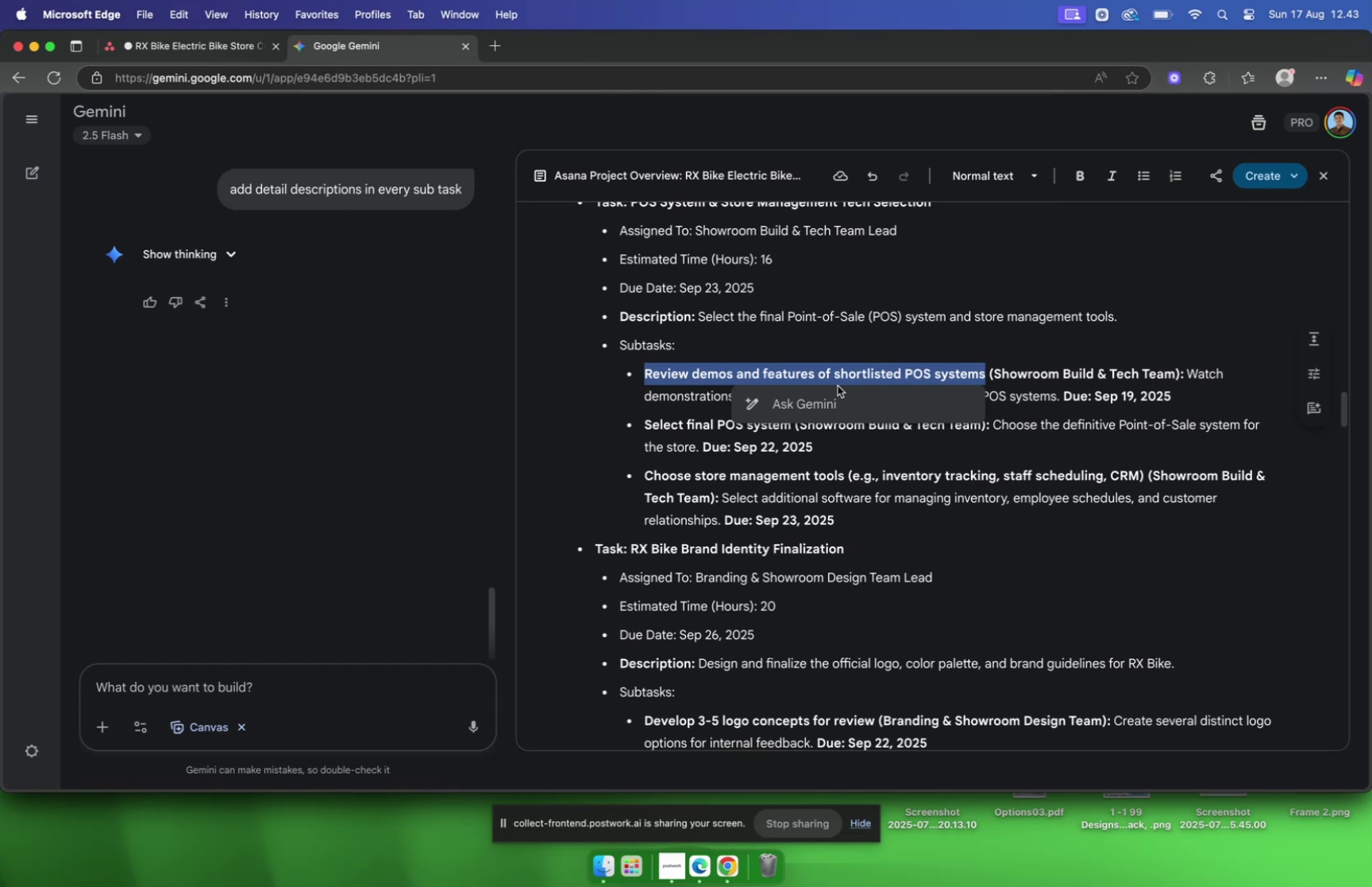 
key(Meta+C)
 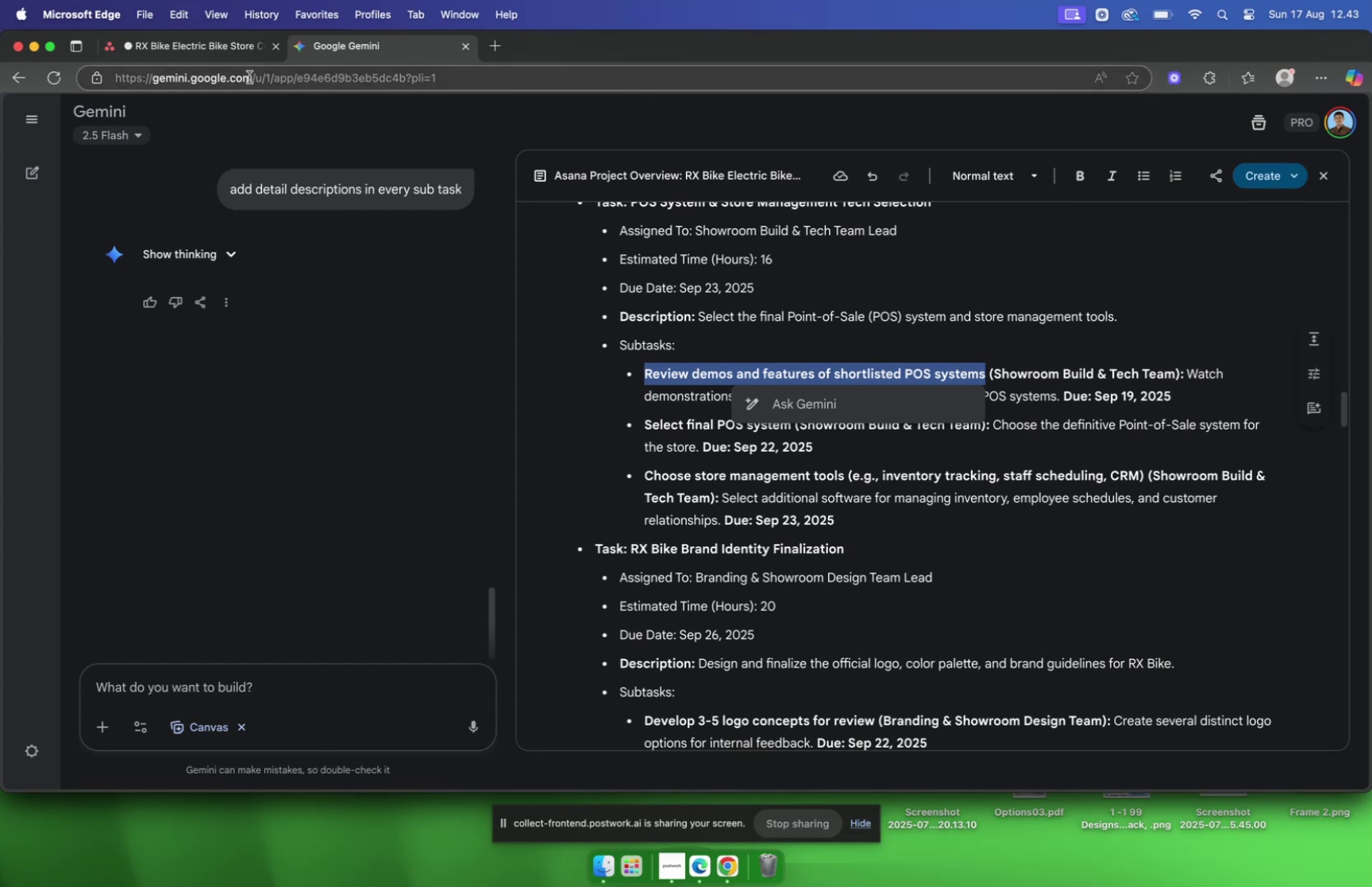 
left_click([203, 51])
 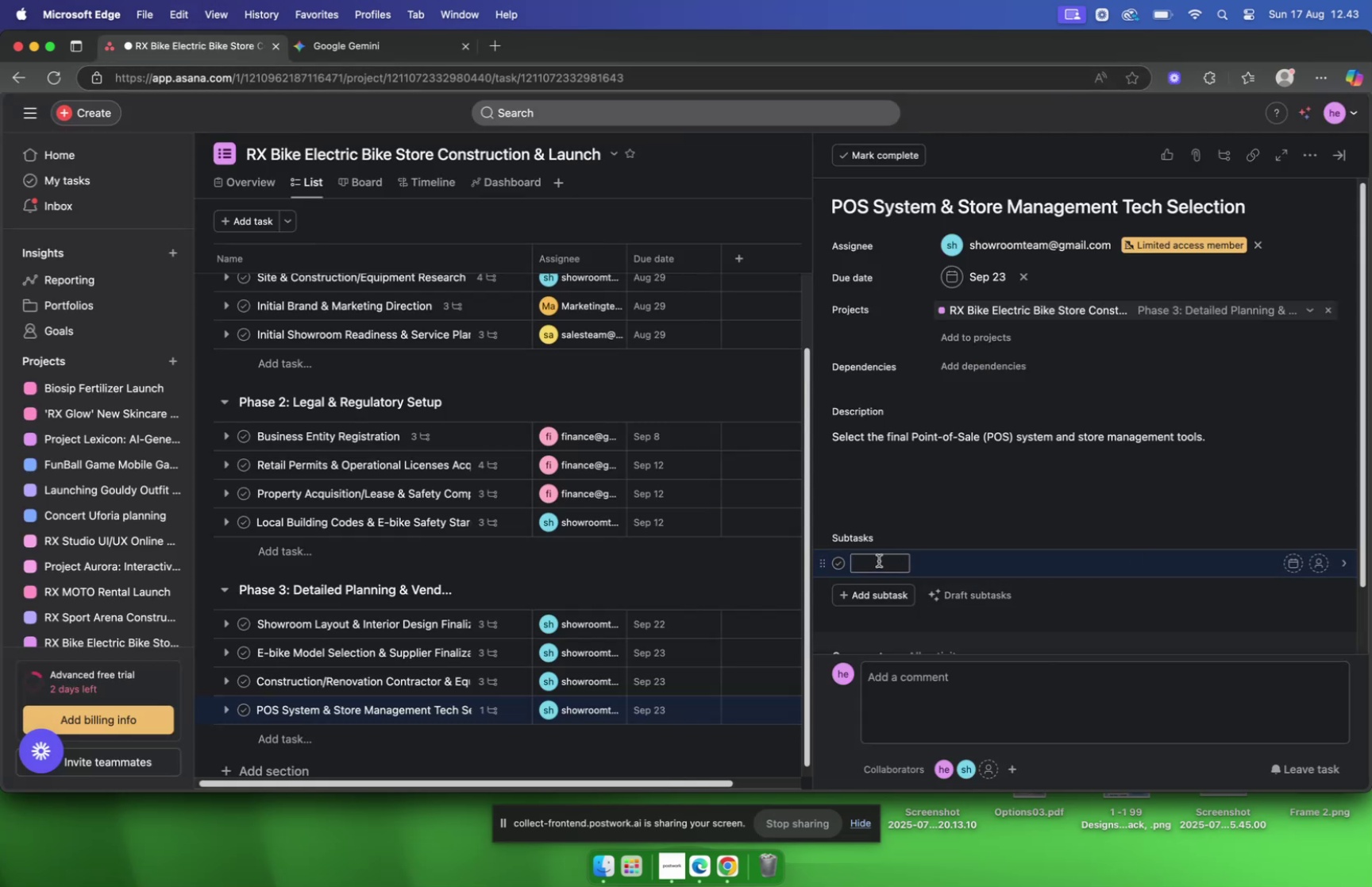 
left_click([879, 565])
 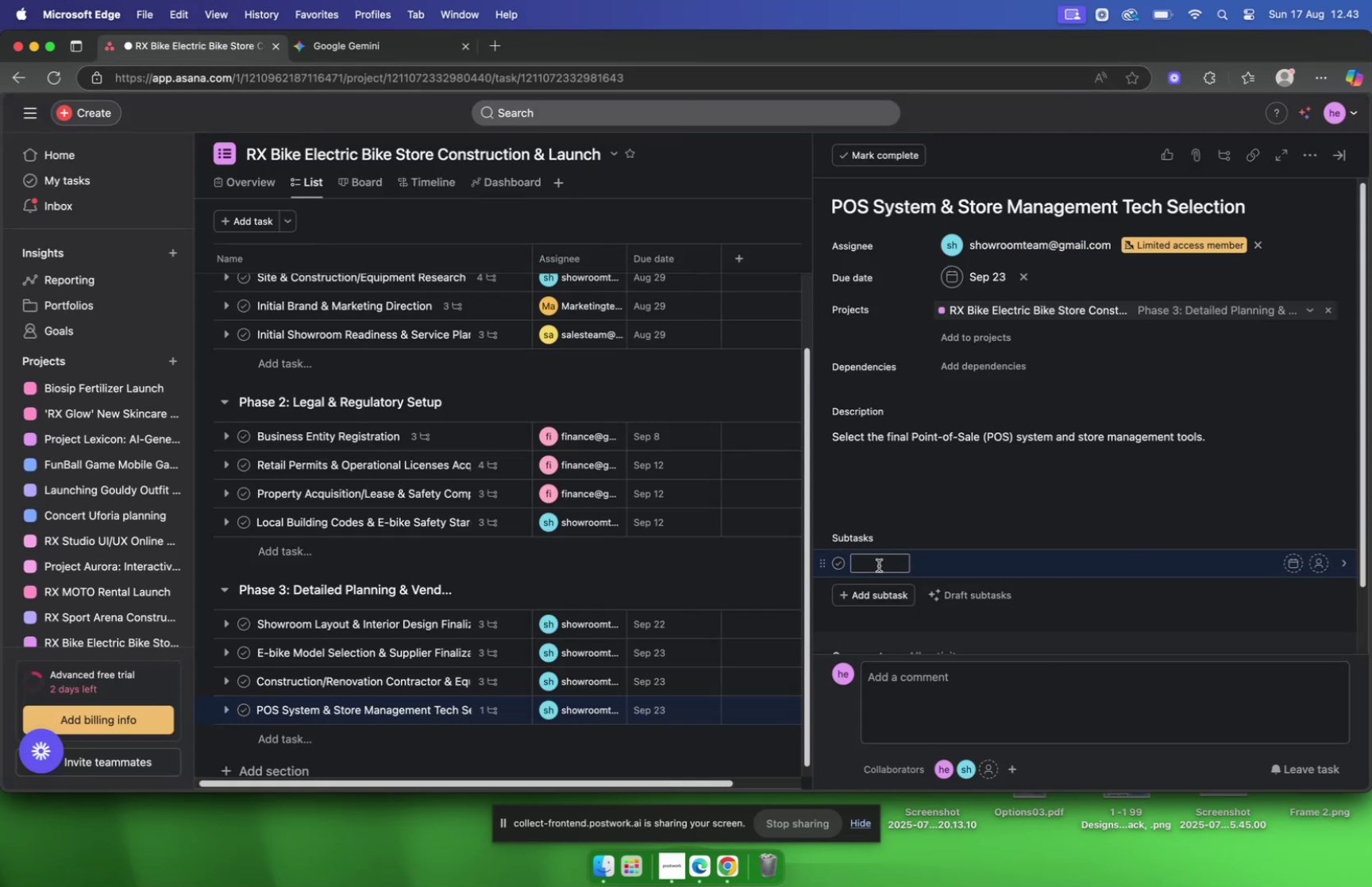 
key(Meta+CommandLeft)
 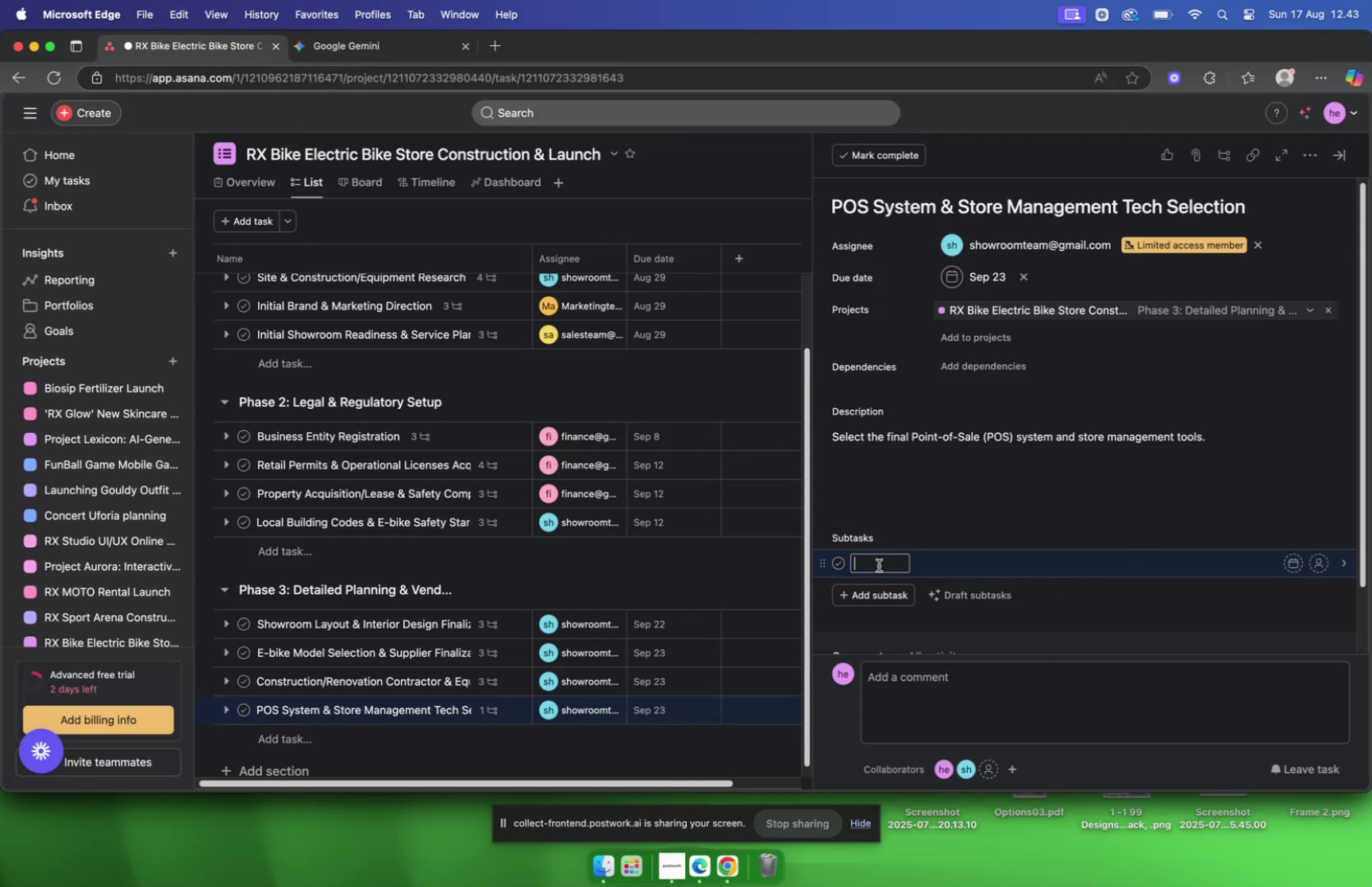 
key(Meta+V)
 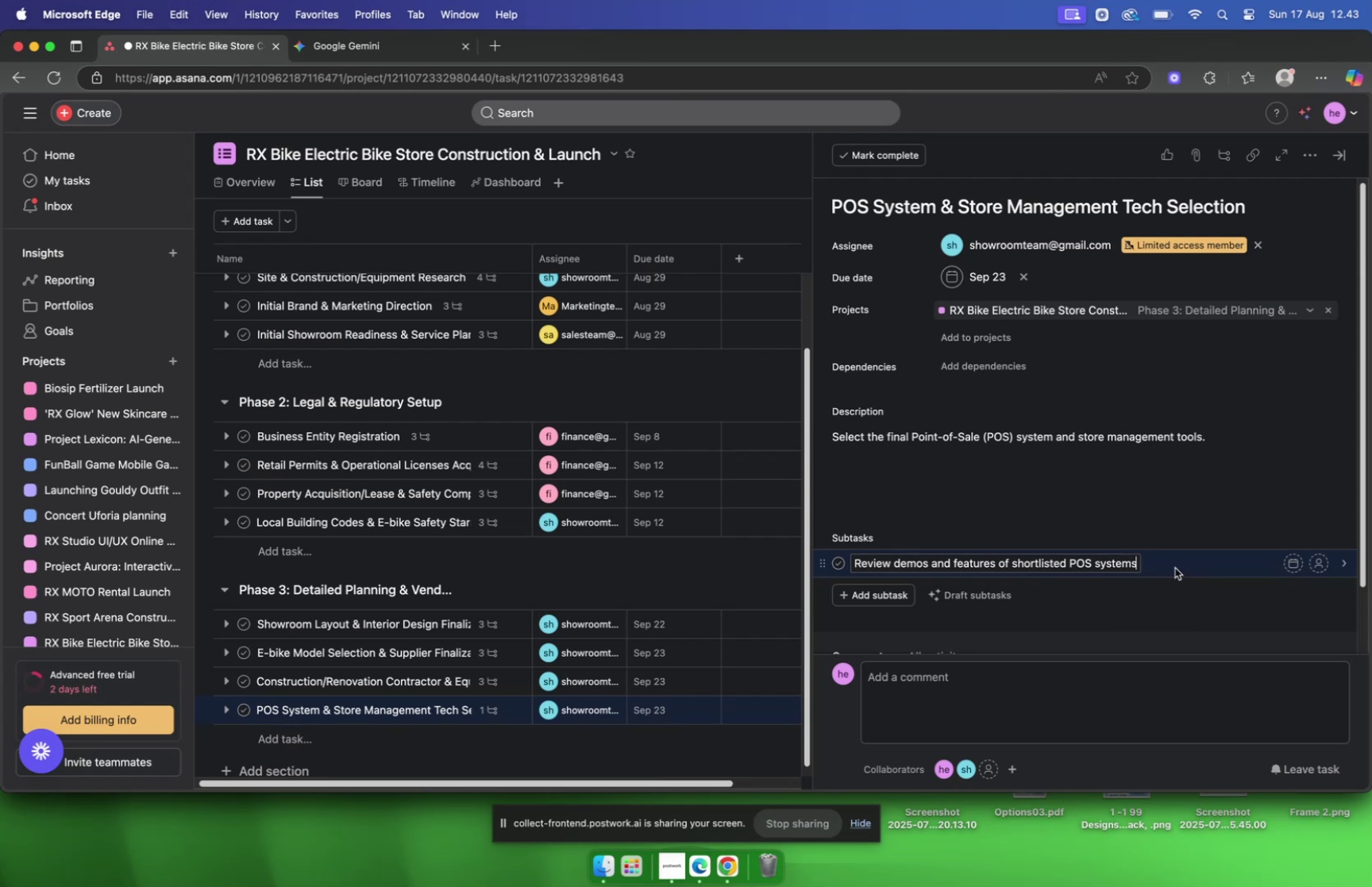 
wait(6.05)
 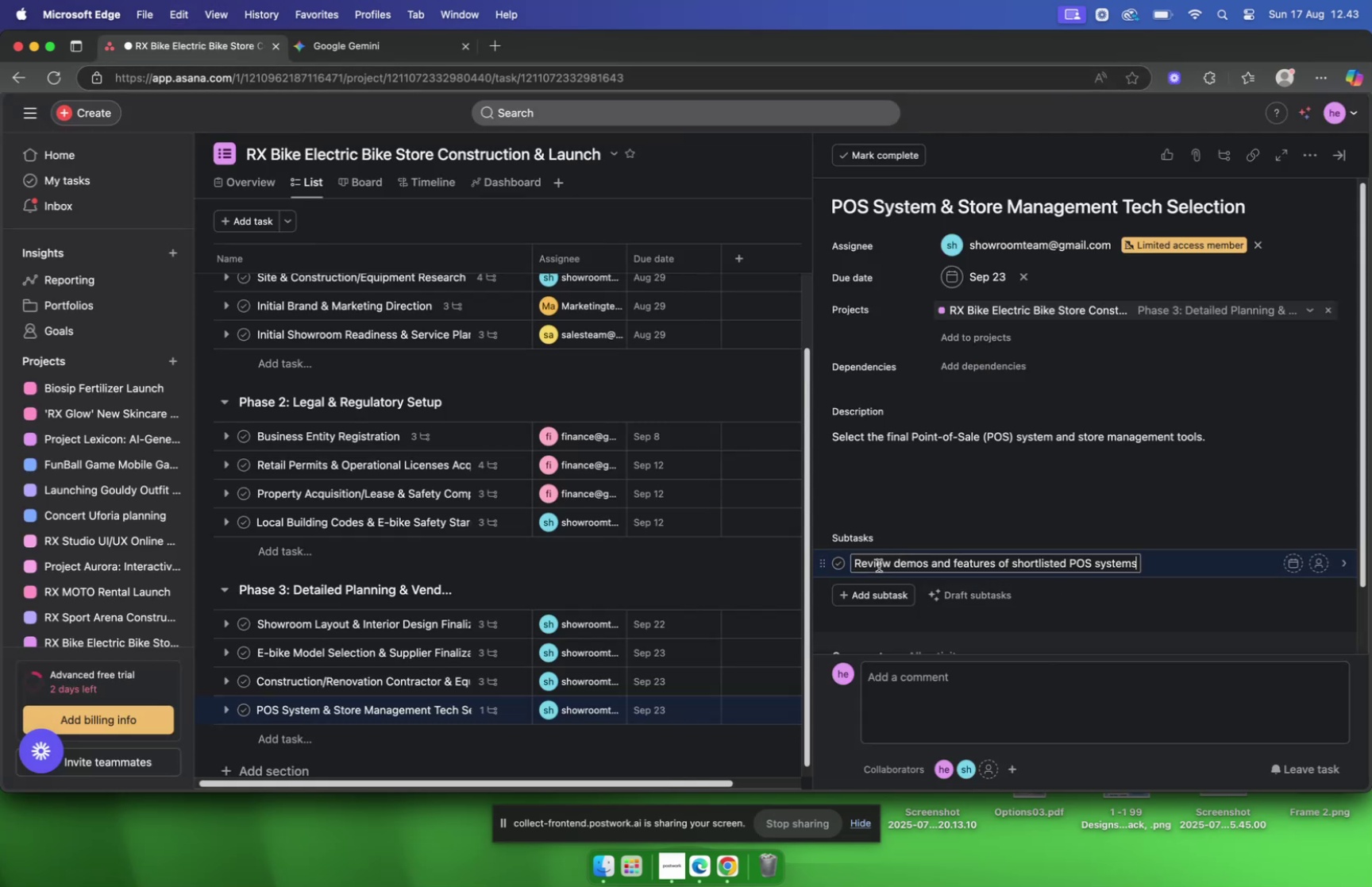 
left_click([1175, 567])
 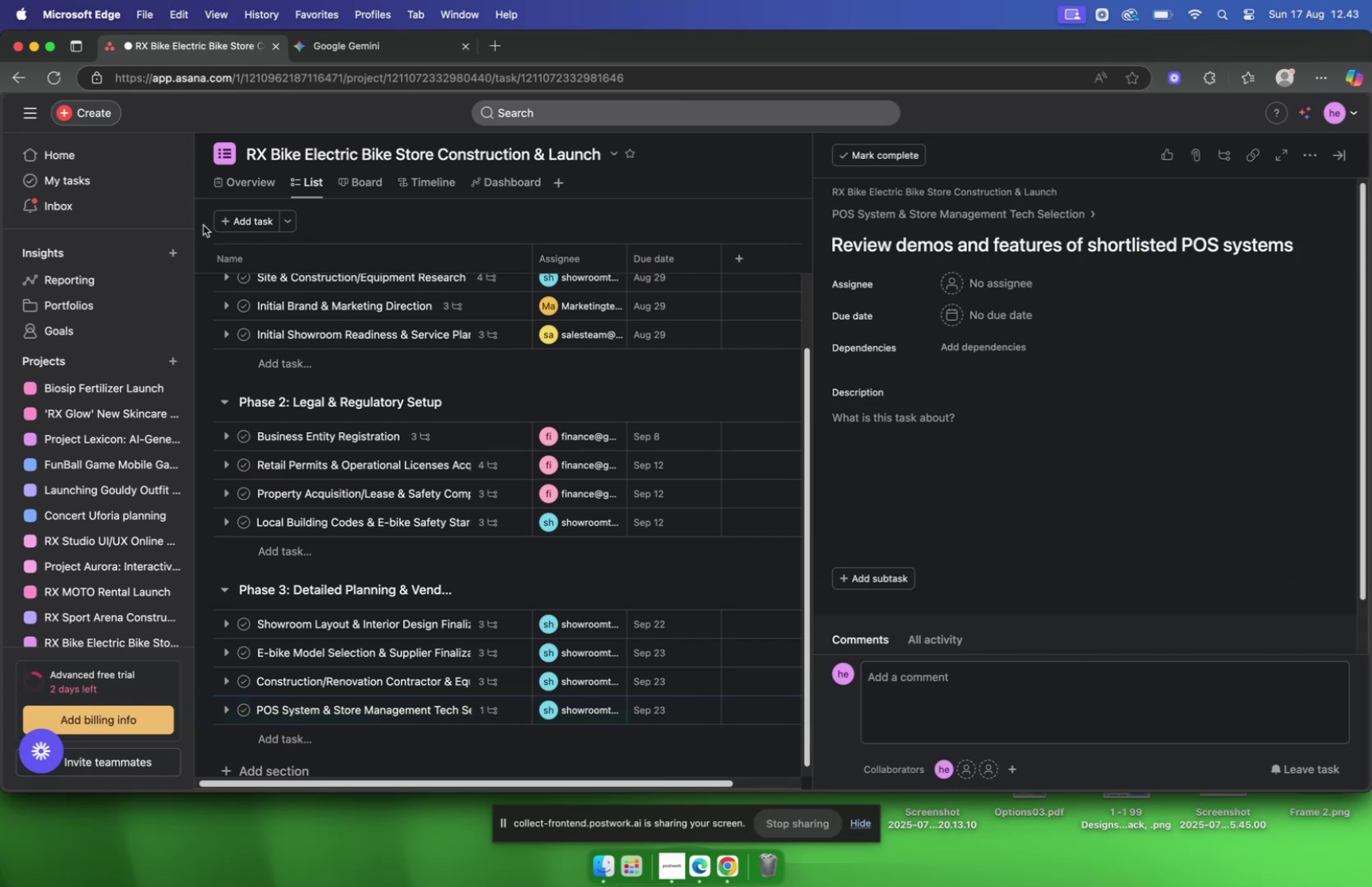 
wait(6.32)
 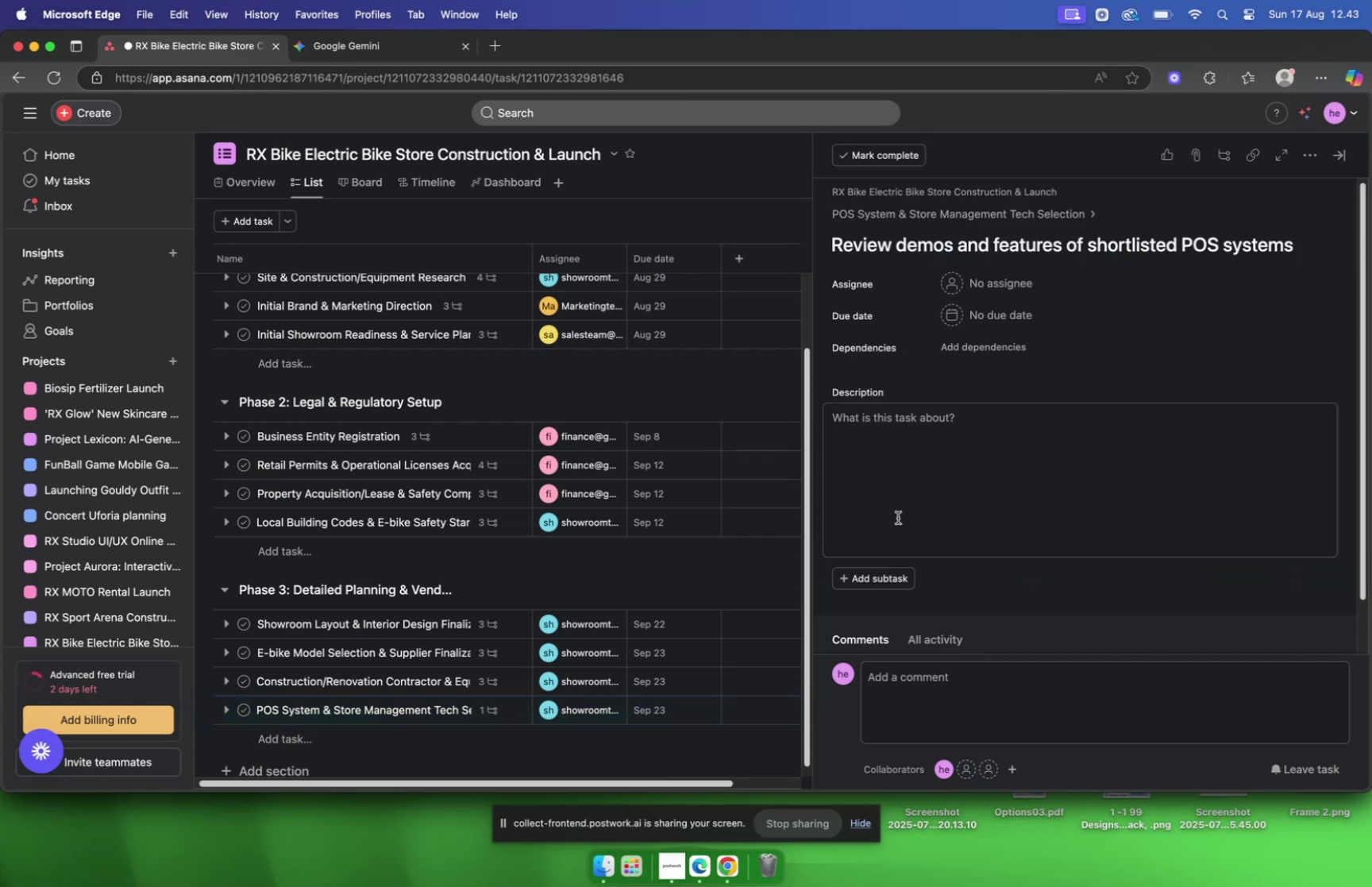 
scroll: coordinate [1064, 310], scroll_direction: down, amount: 2.0
 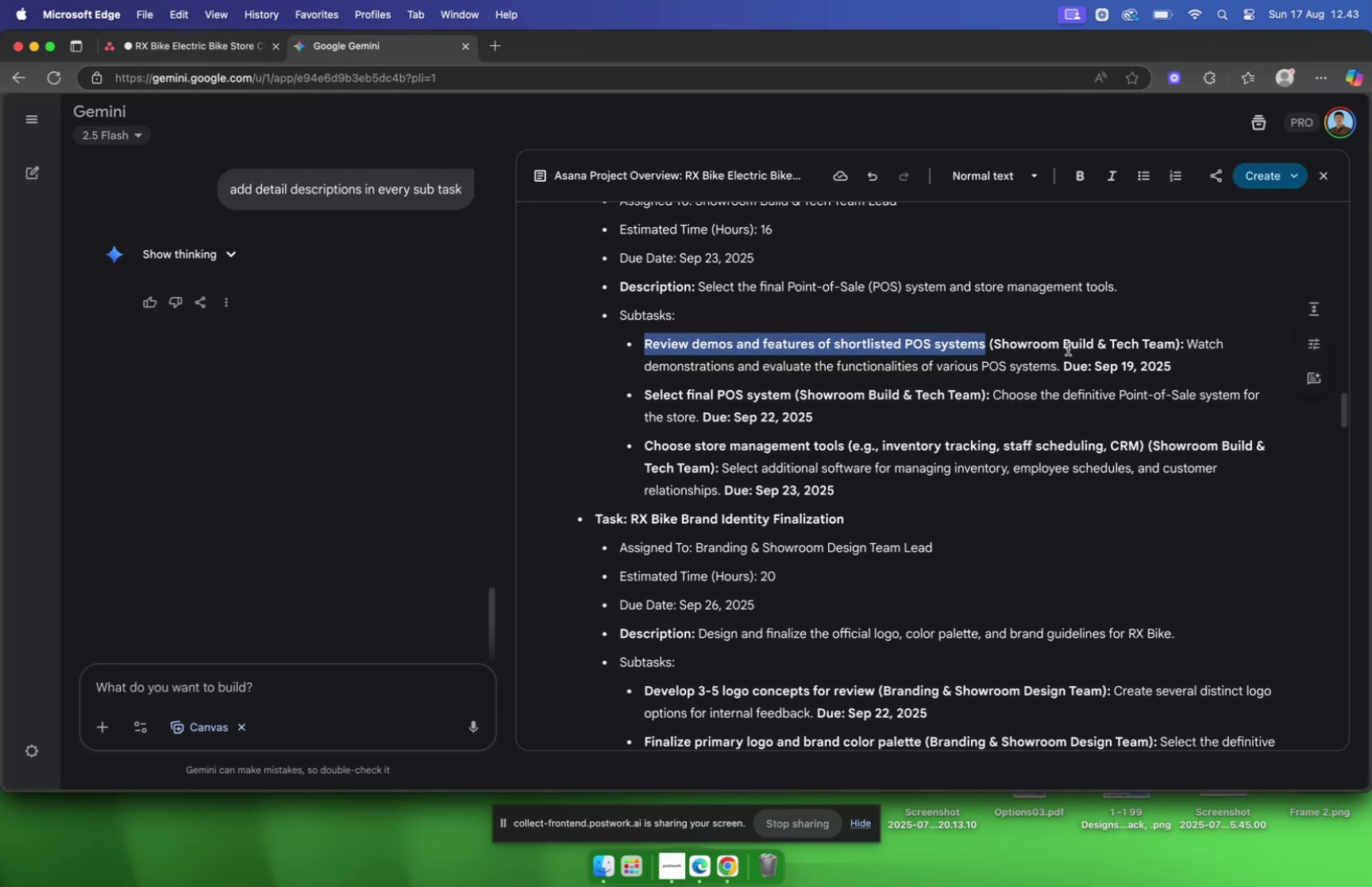 
double_click([1067, 349])
 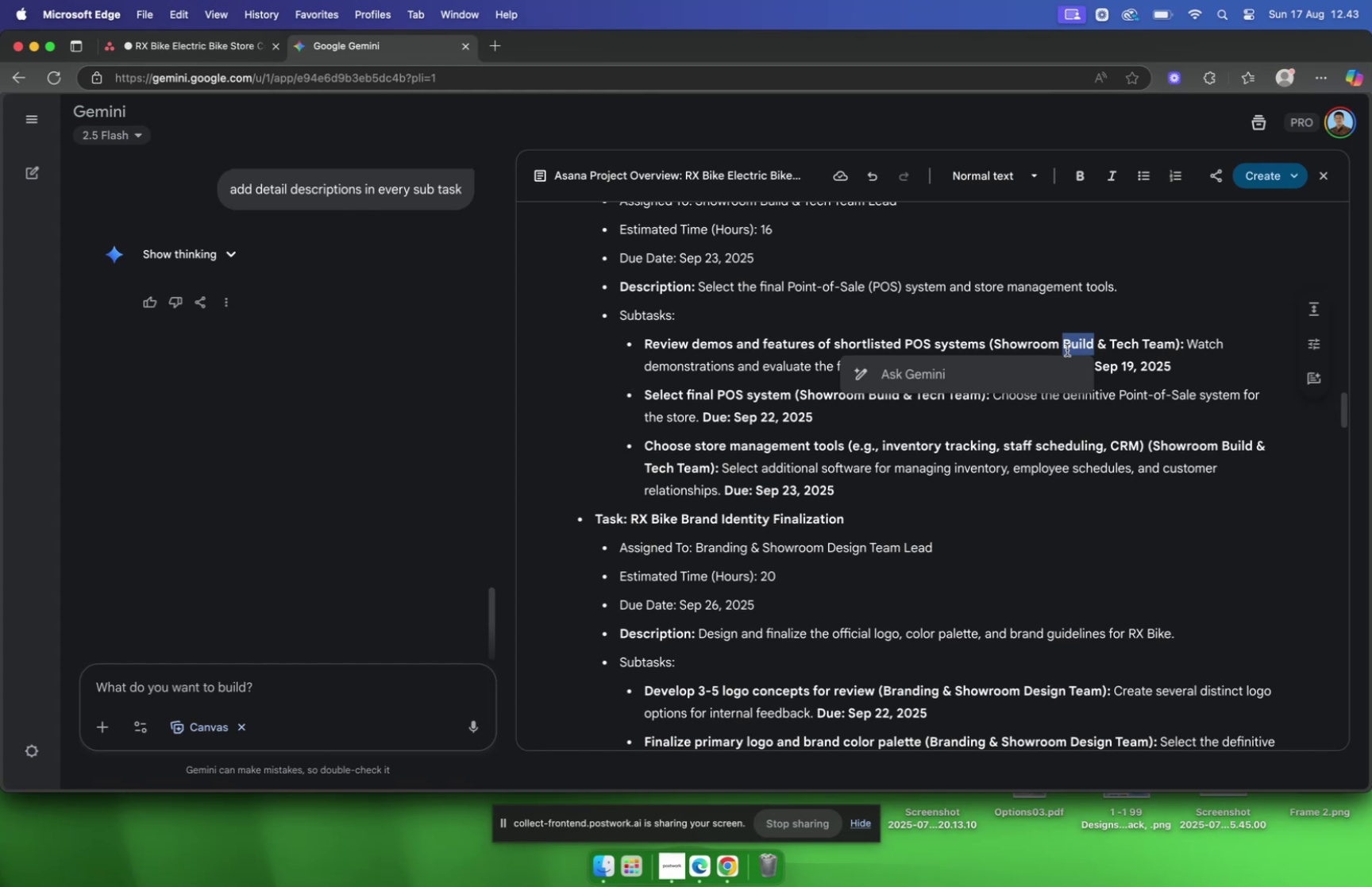 
triple_click([1067, 349])
 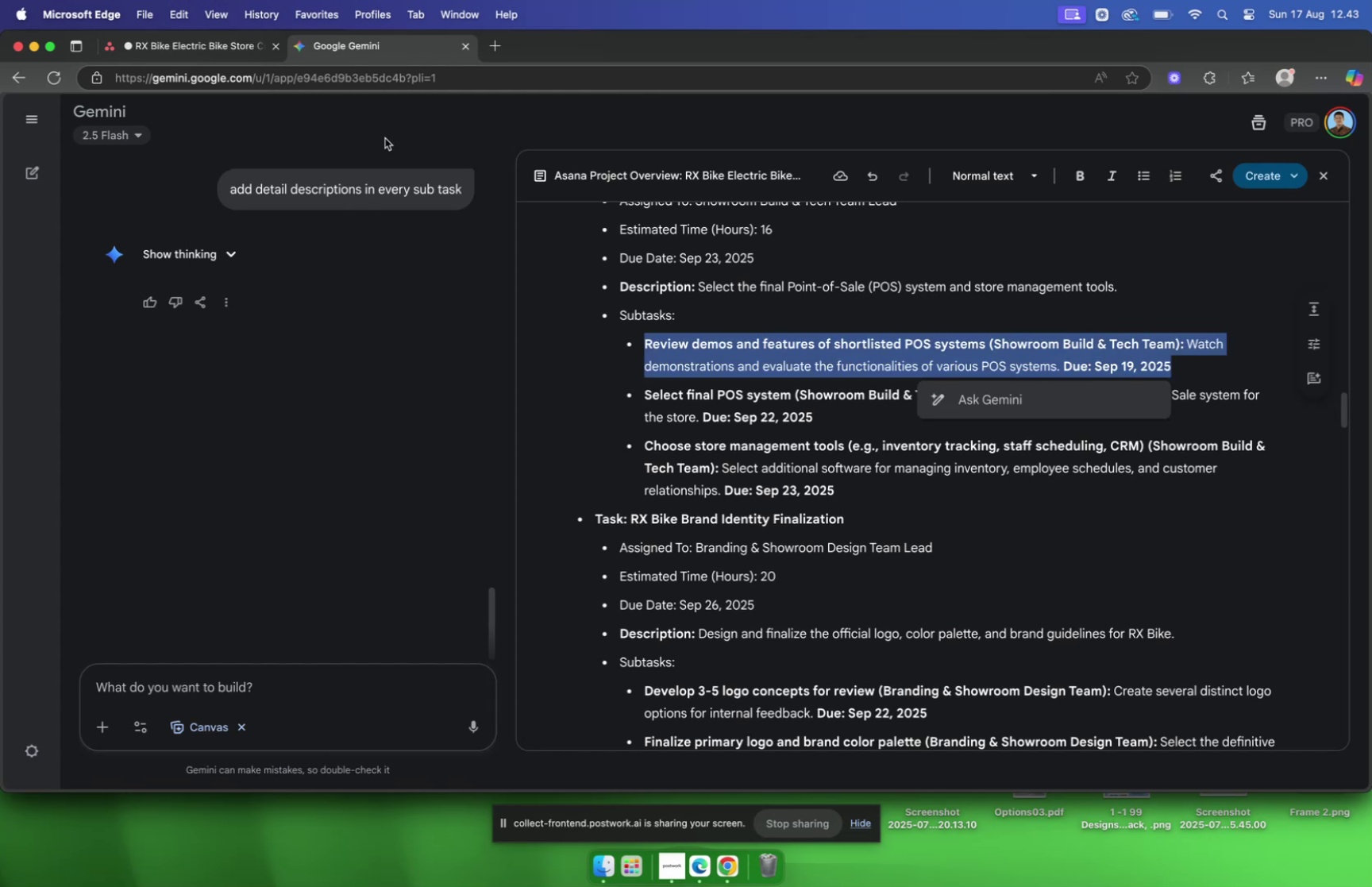 
mouse_move([161, 50])
 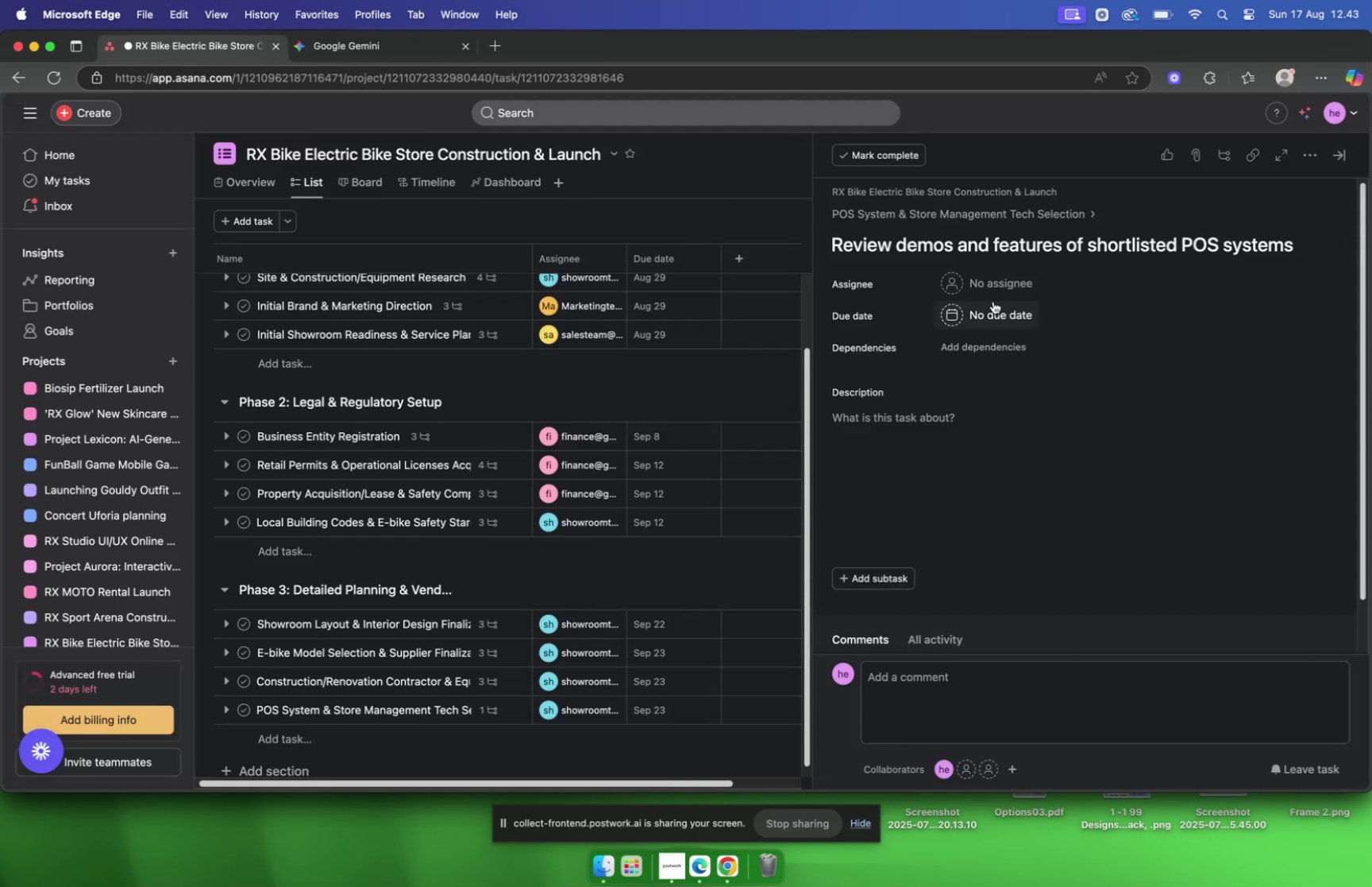 
left_click([992, 288])
 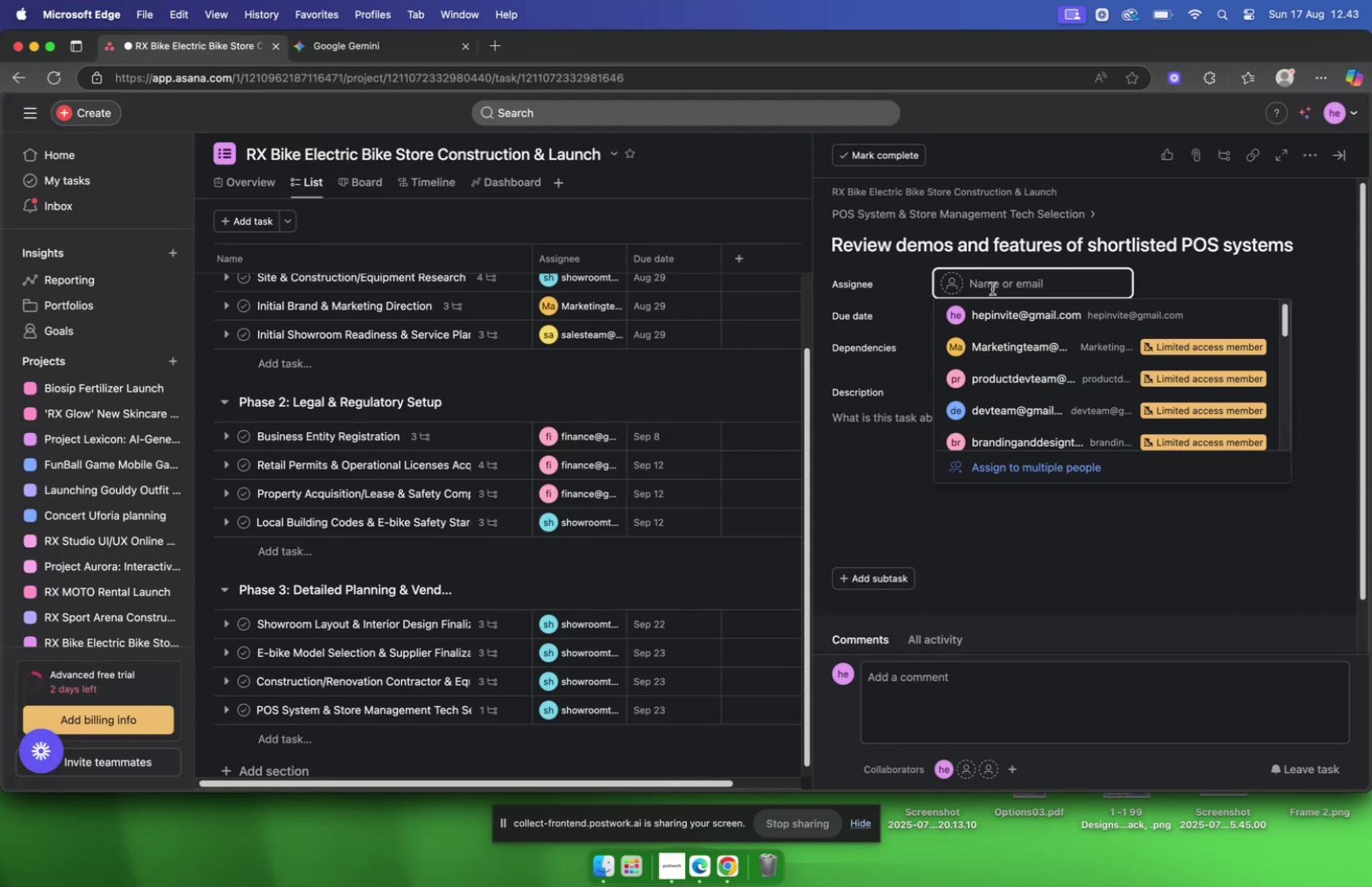 
type(showr)
 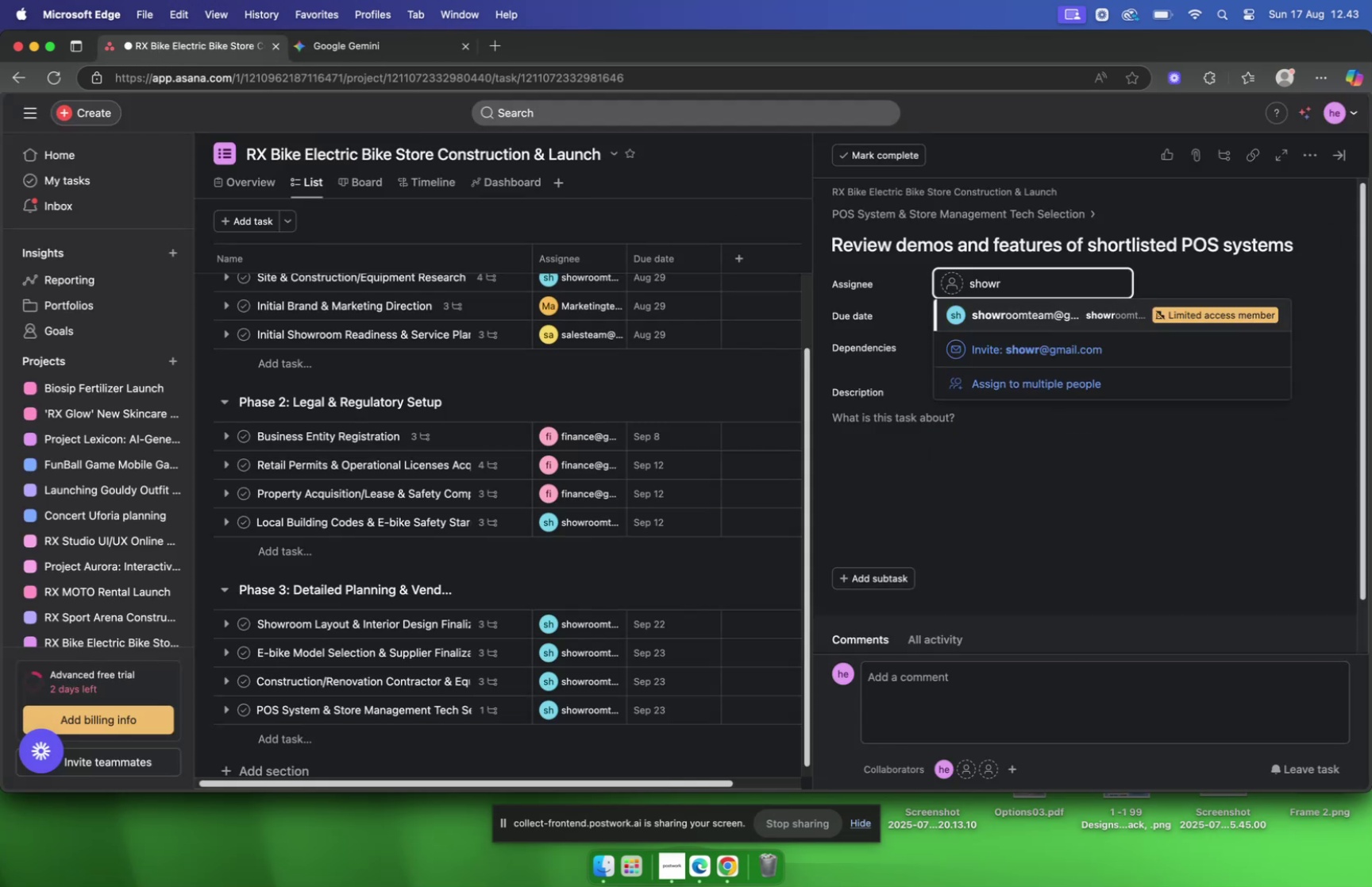 
key(Enter)
 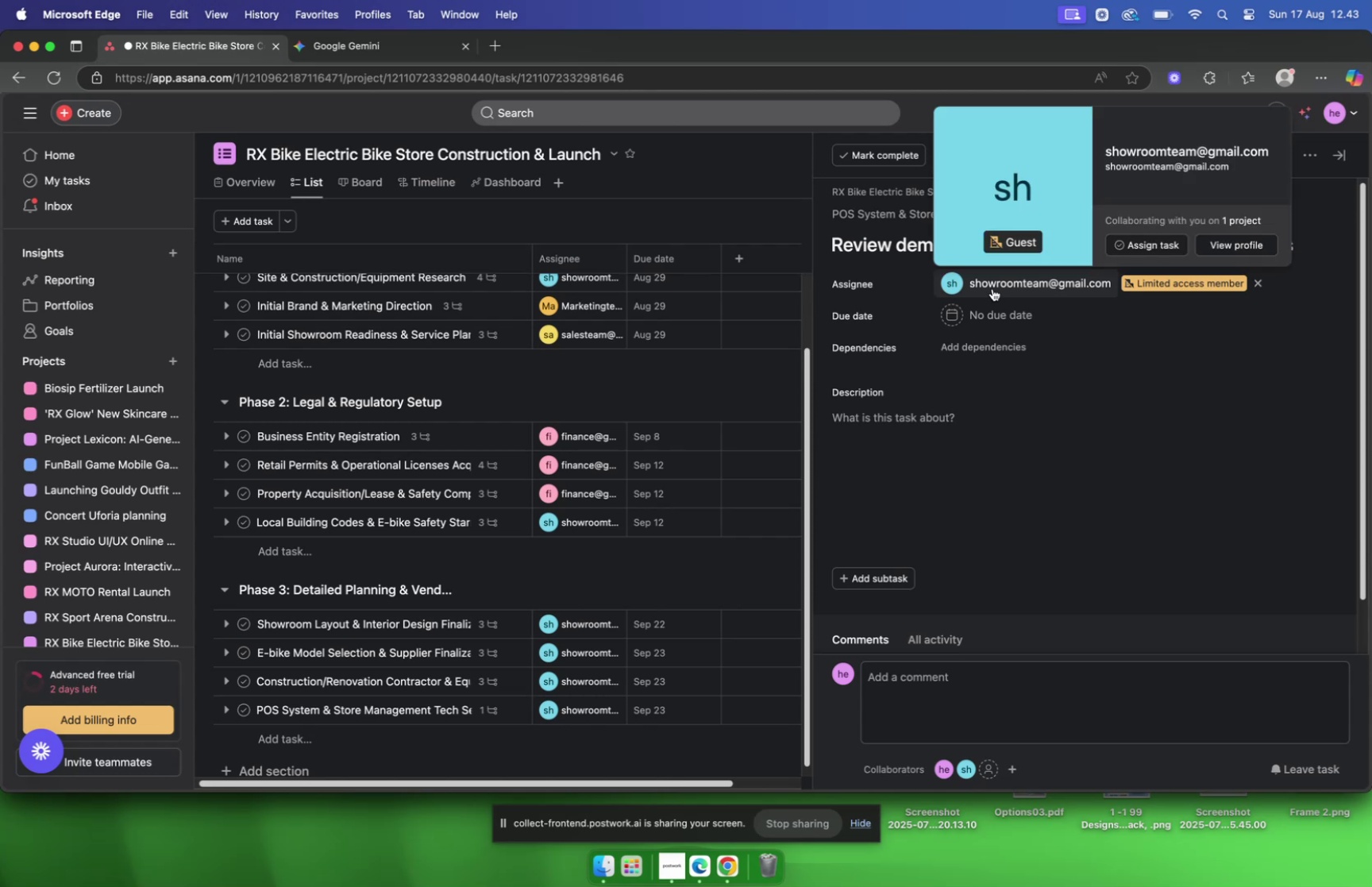 
left_click([1008, 307])
 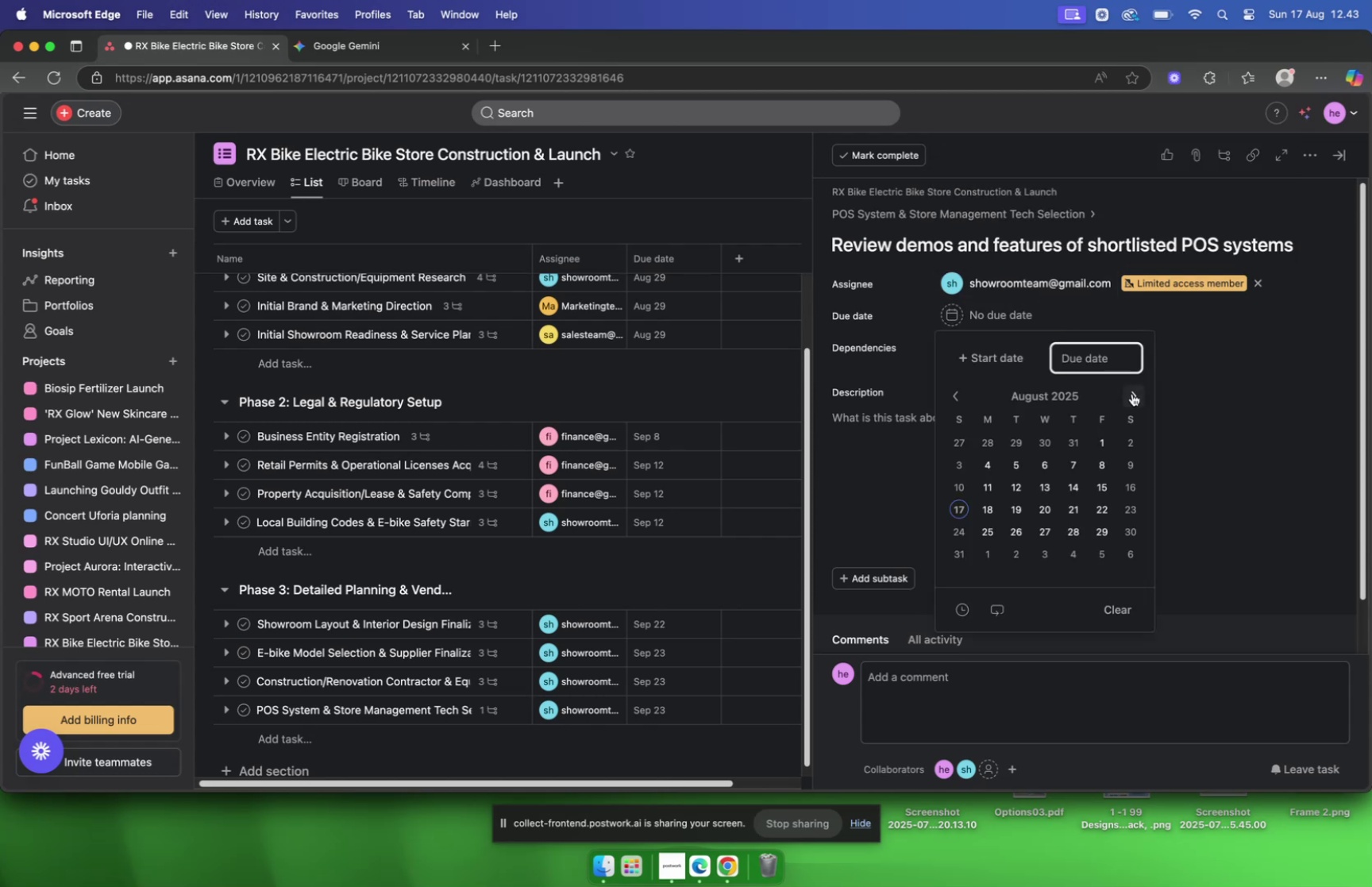 
left_click([1130, 393])
 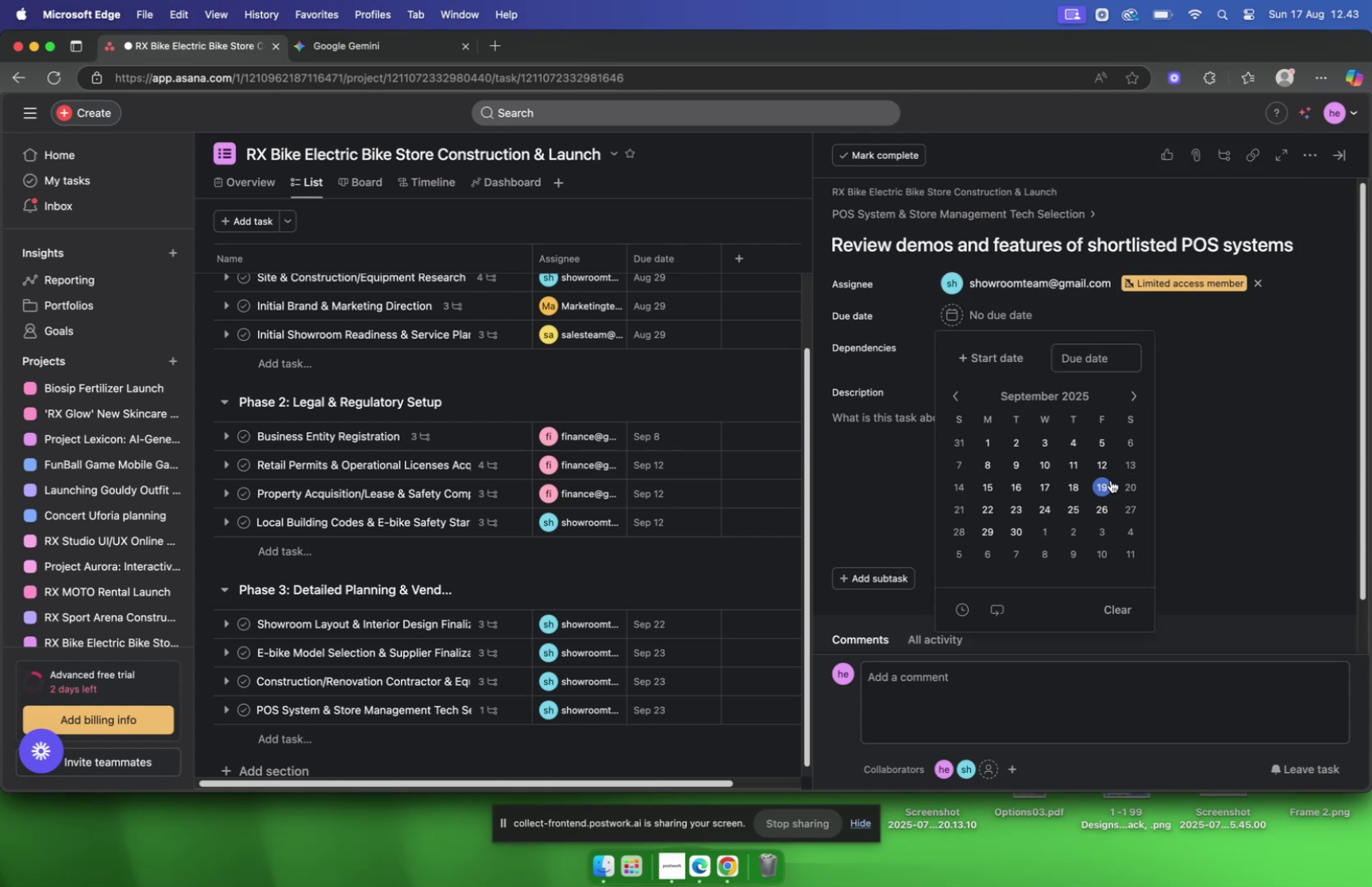 
left_click([1106, 482])
 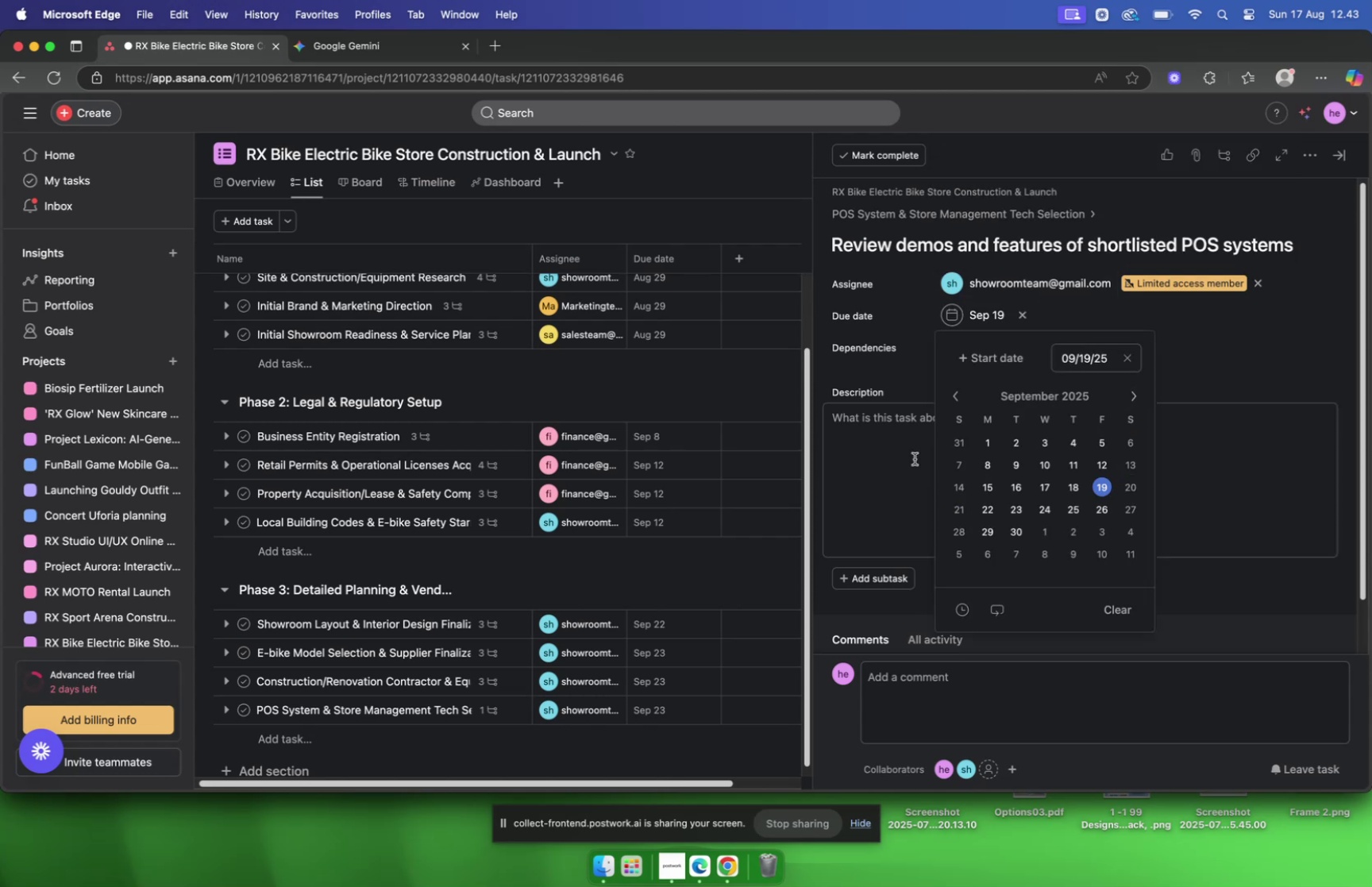 
left_click([915, 458])
 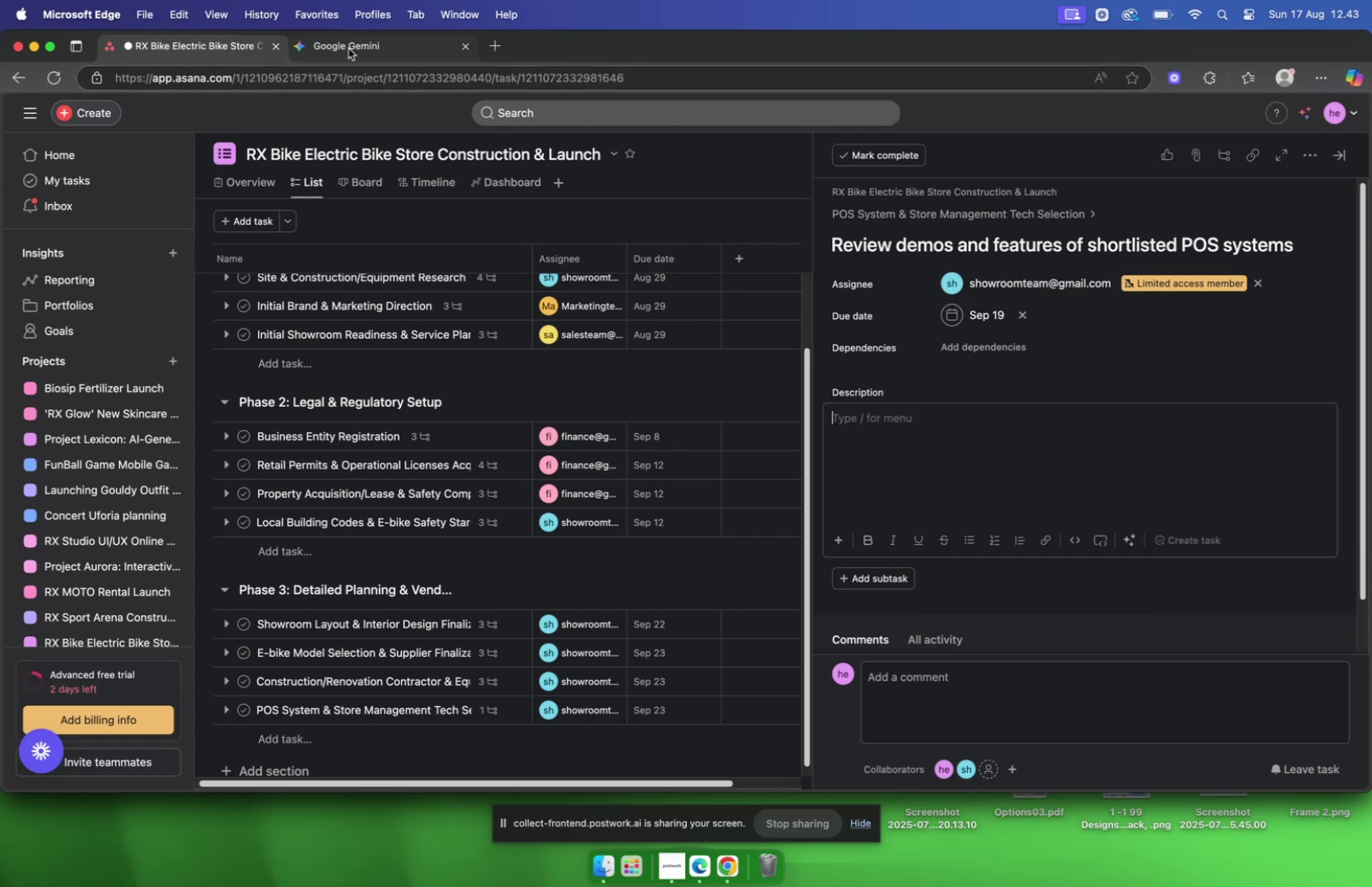 
left_click([349, 48])
 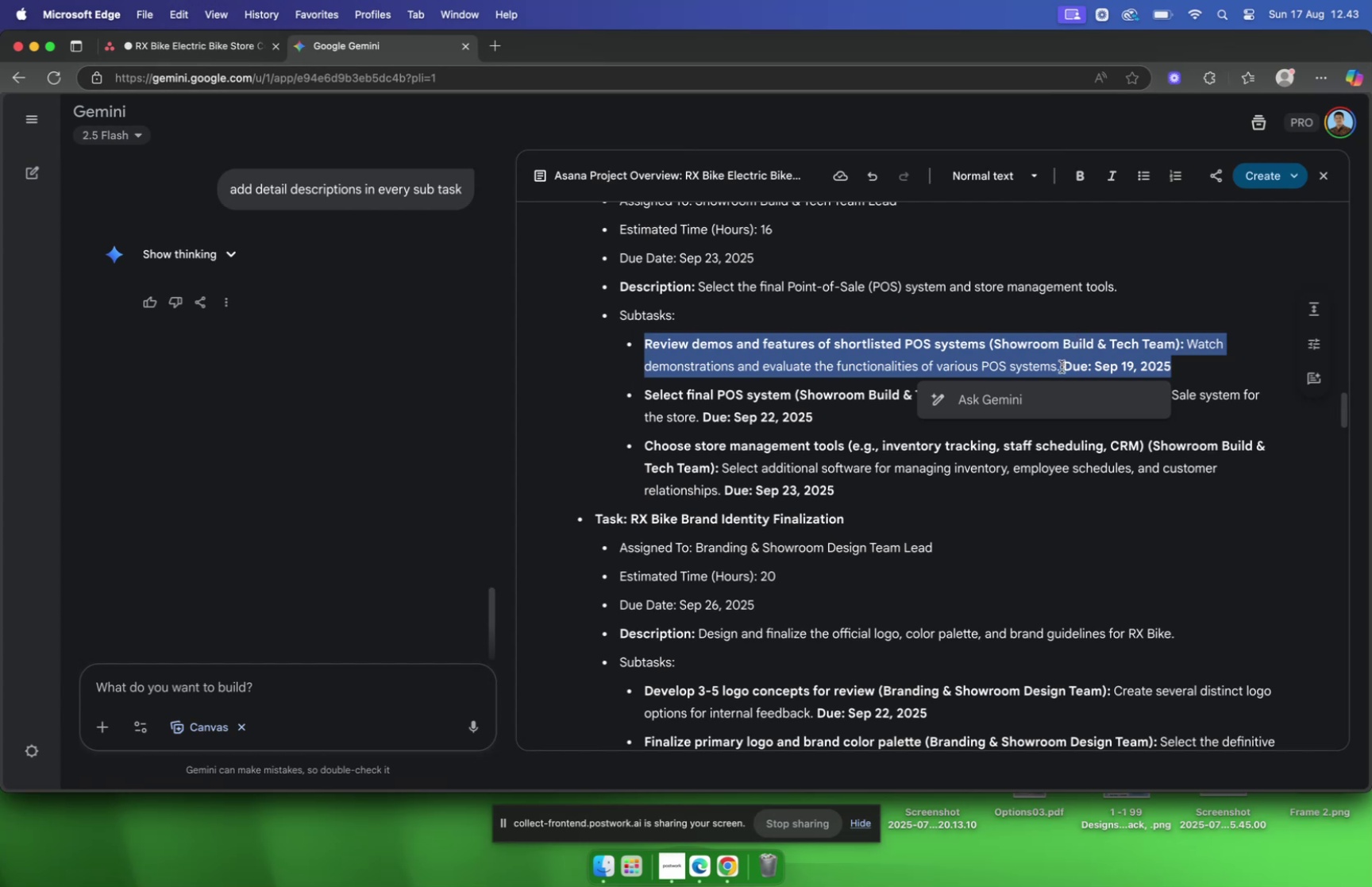 
left_click_drag(start_coordinate=[1060, 367], to_coordinate=[1189, 351])
 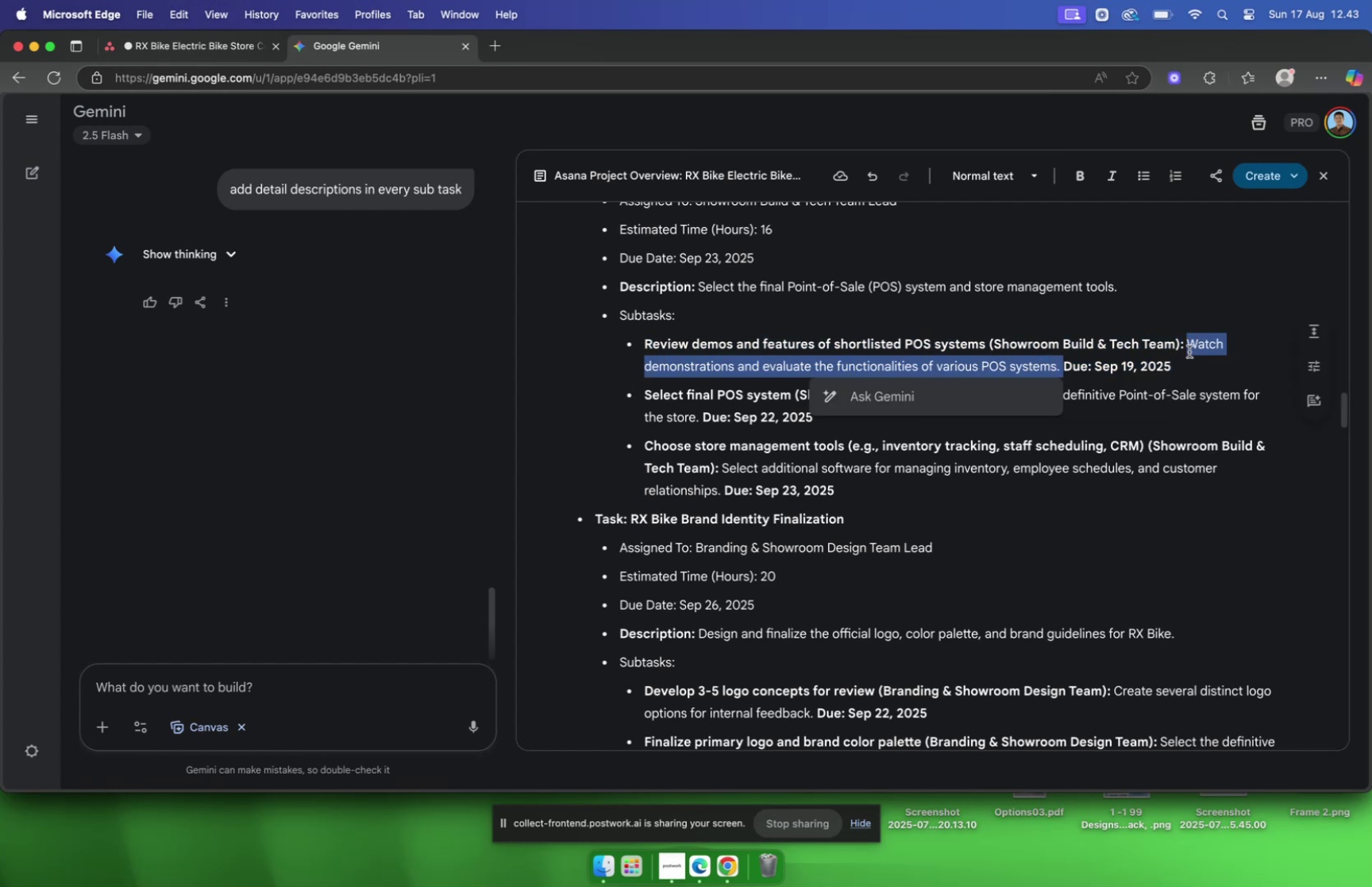 
key(Meta+C)
 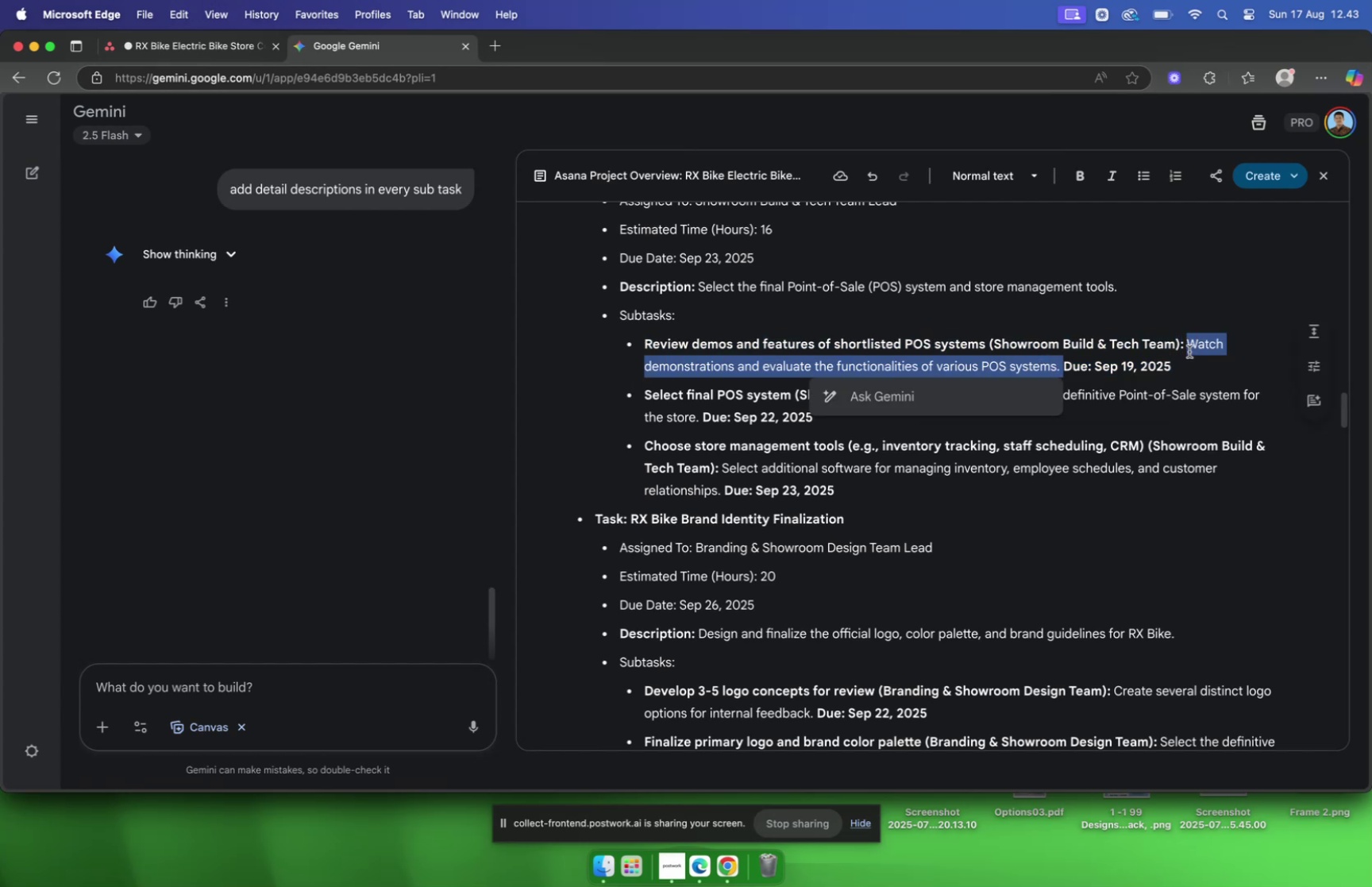 
key(Meta+C)
 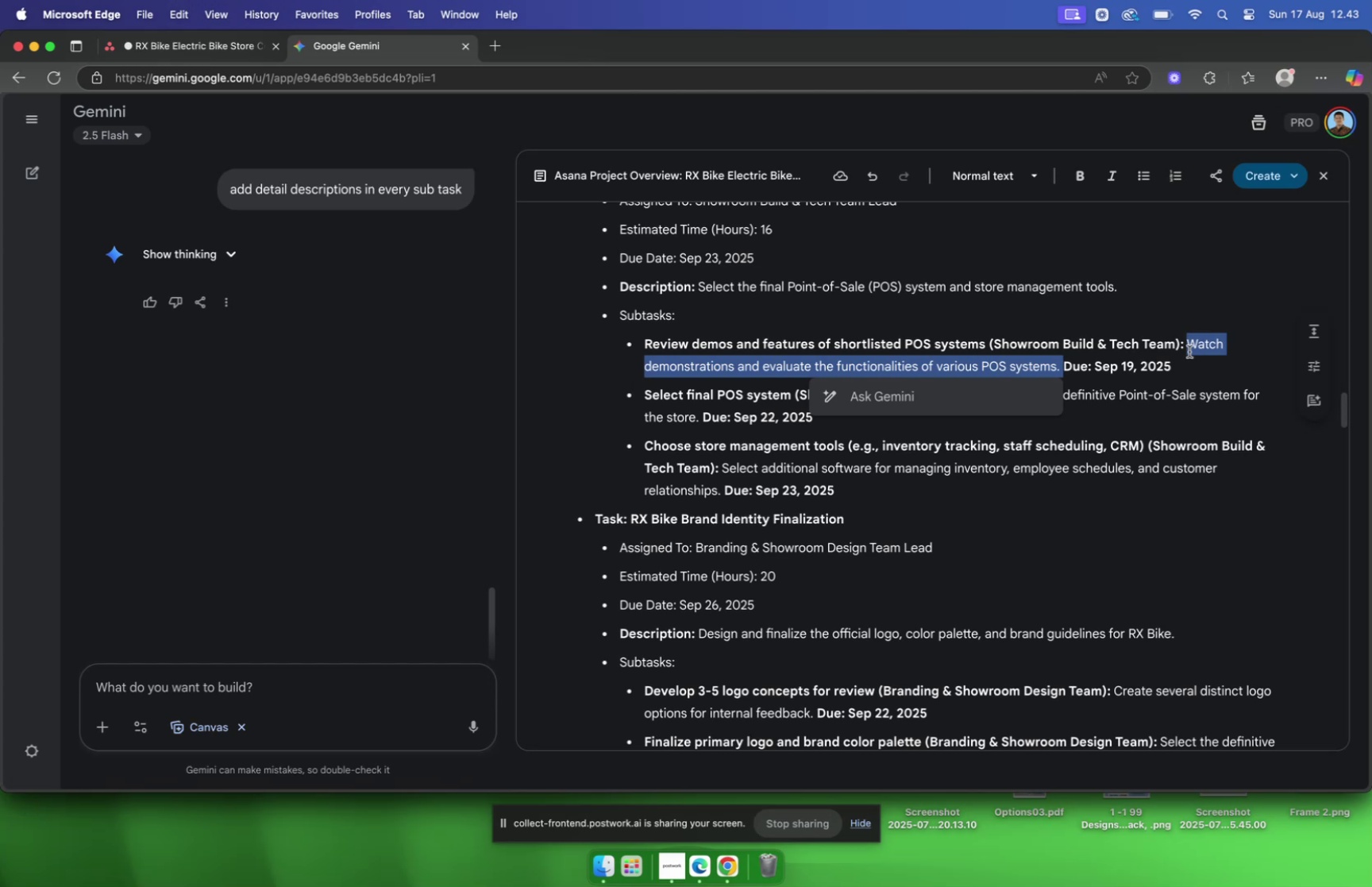 
wait(9.59)
 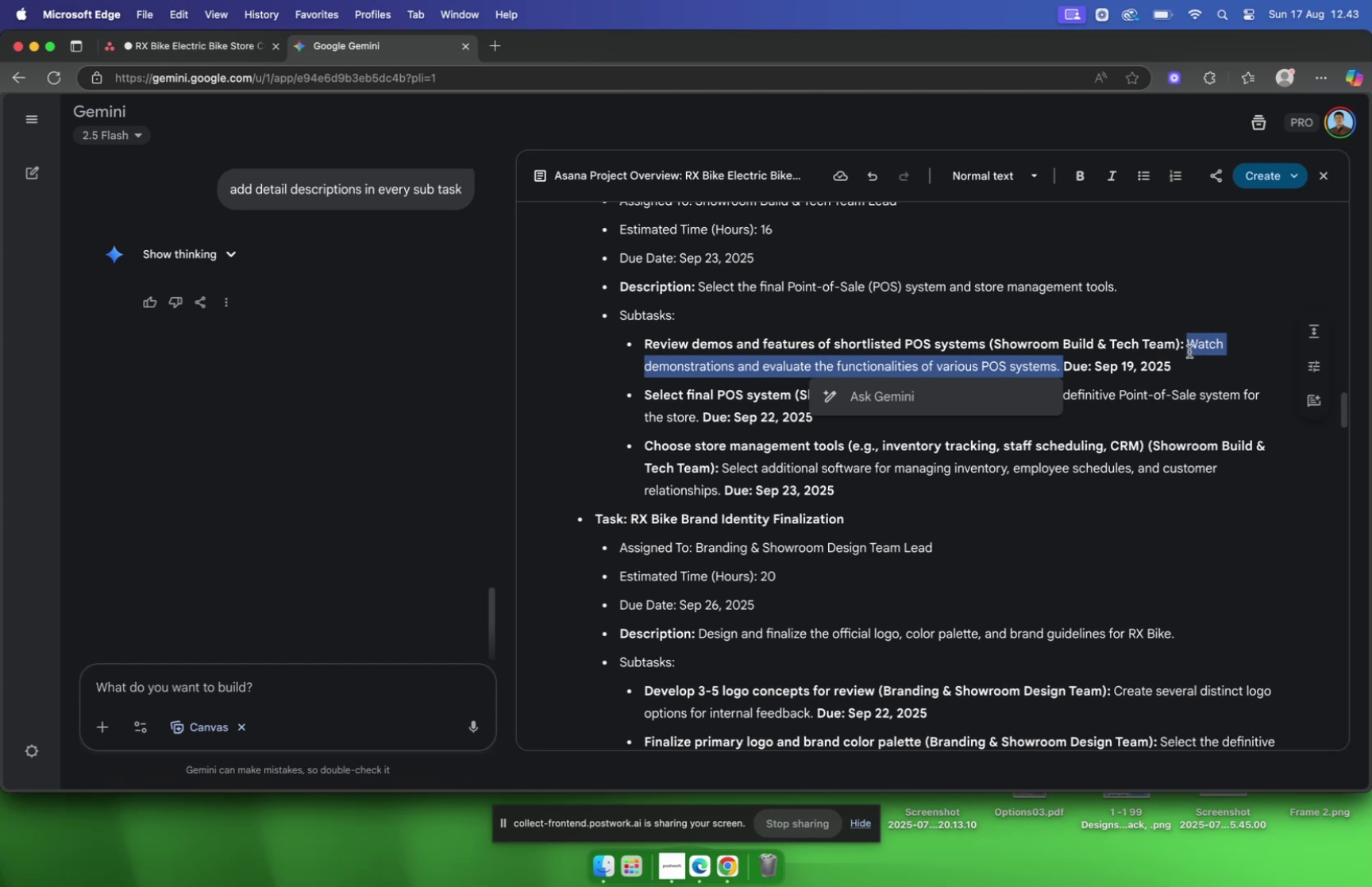 
left_click([154, 48])
 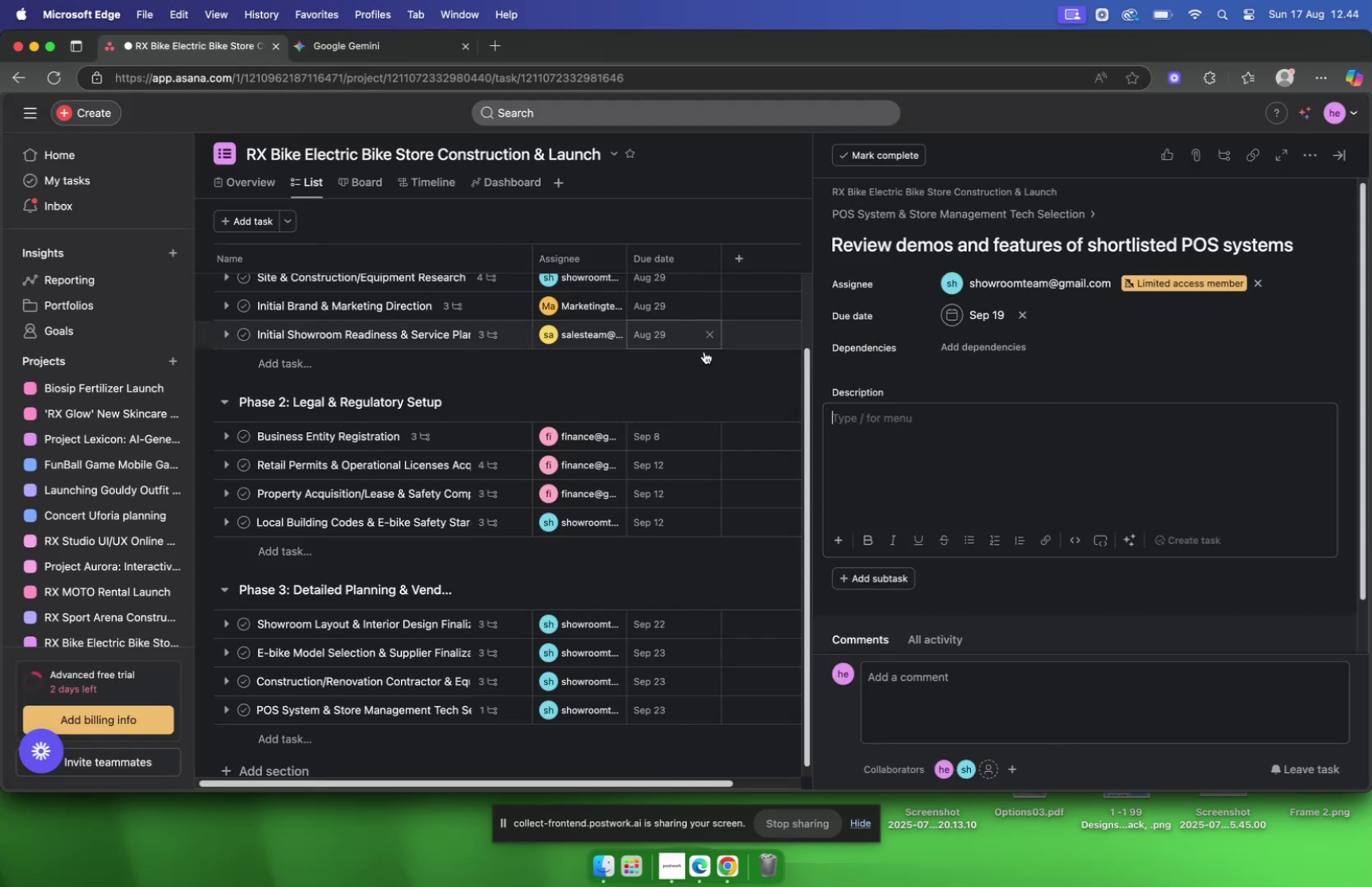 
left_click([875, 448])
 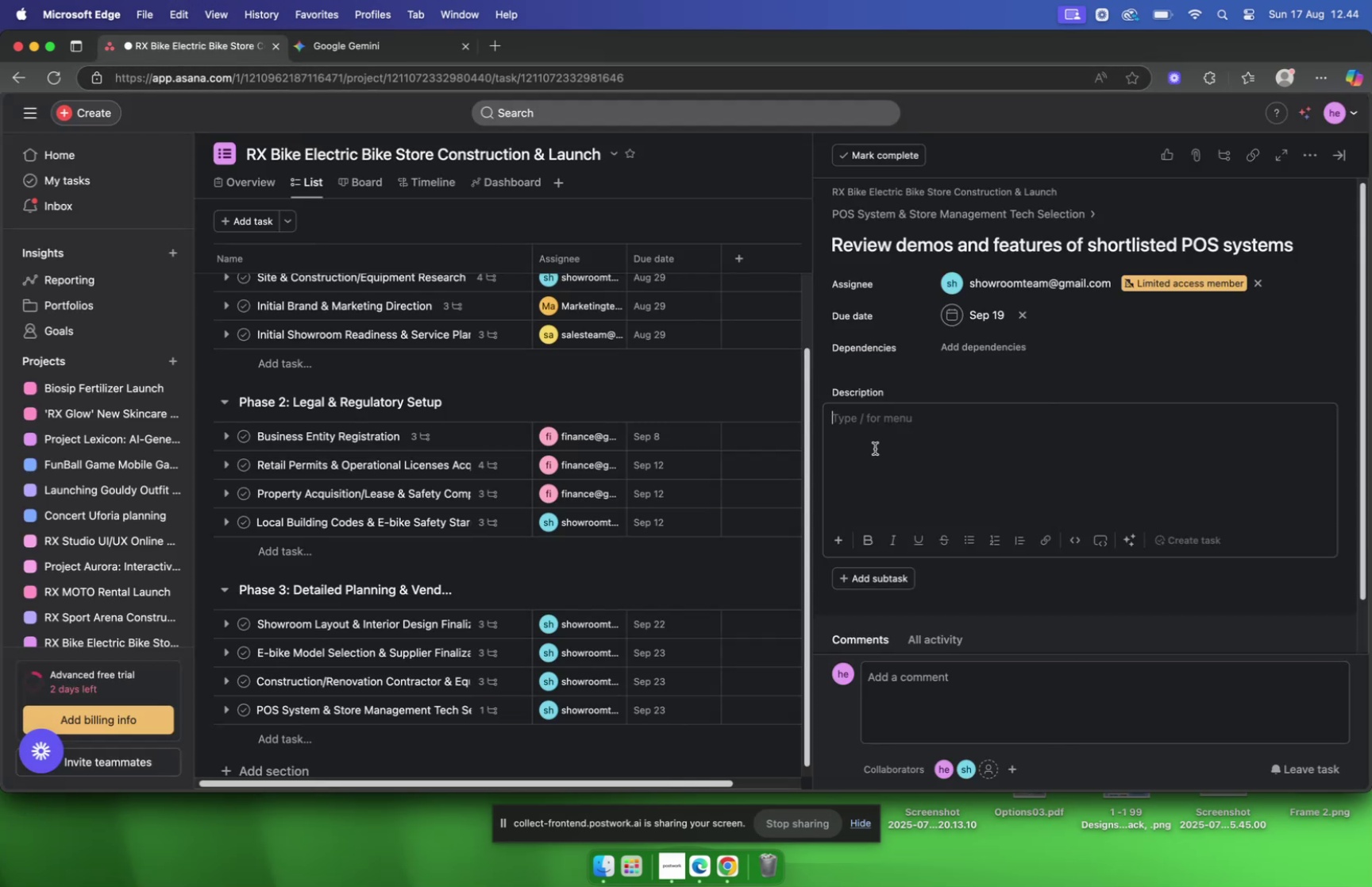 
key(Meta+CommandLeft)
 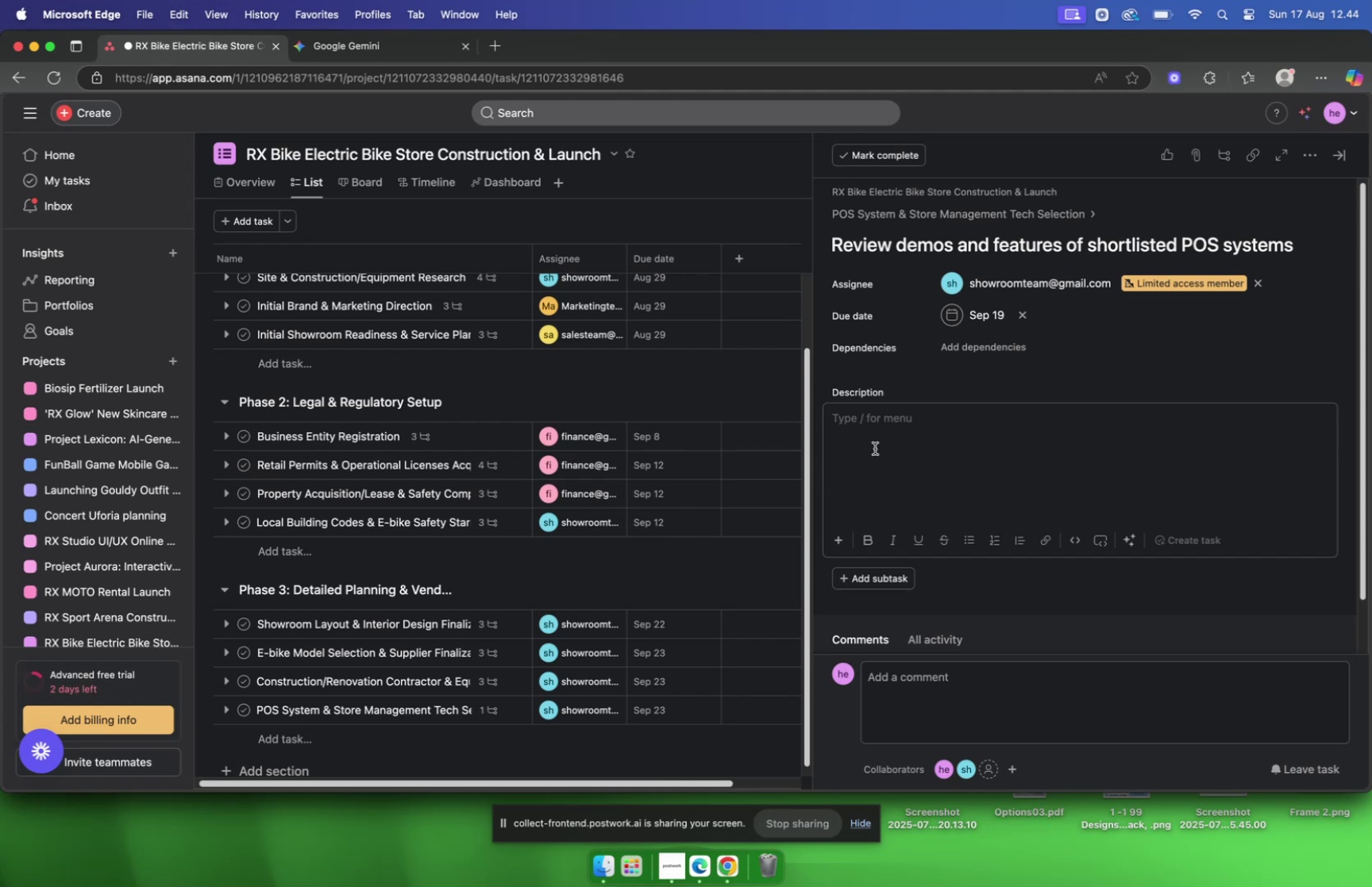 
key(Meta+V)
 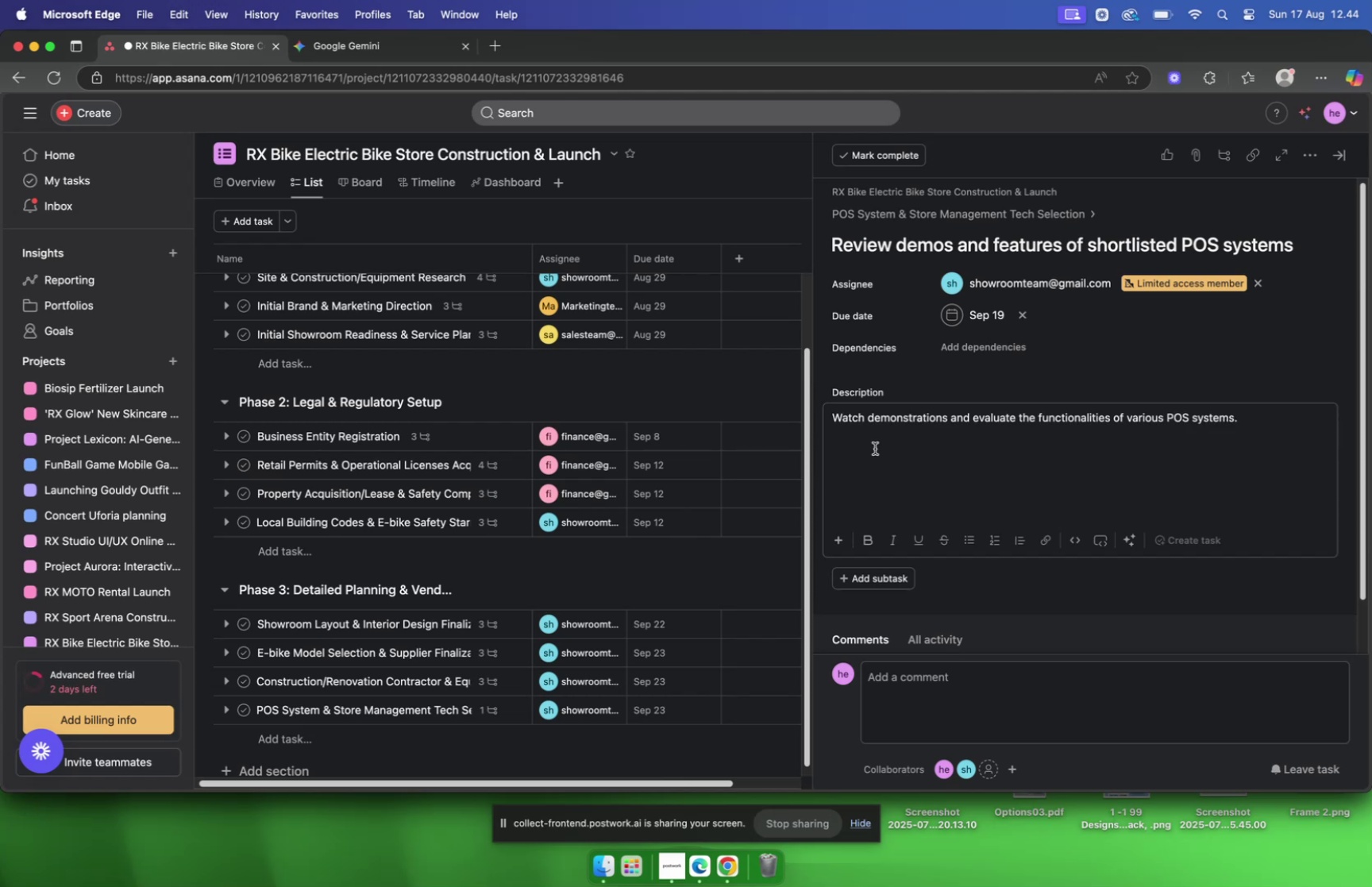 
wait(9.58)
 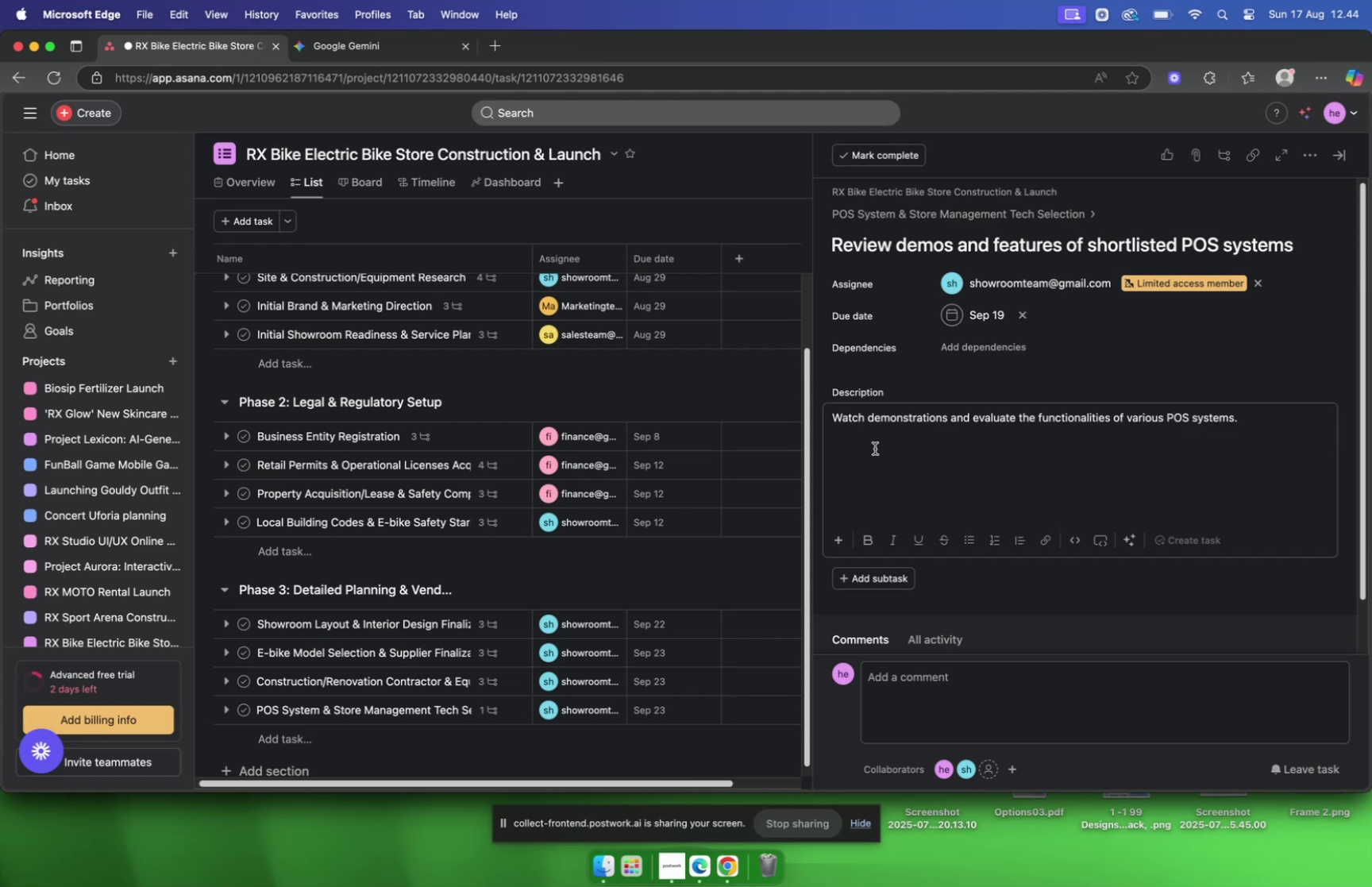 
scroll: coordinate [453, 219], scroll_direction: down, amount: 16.0
 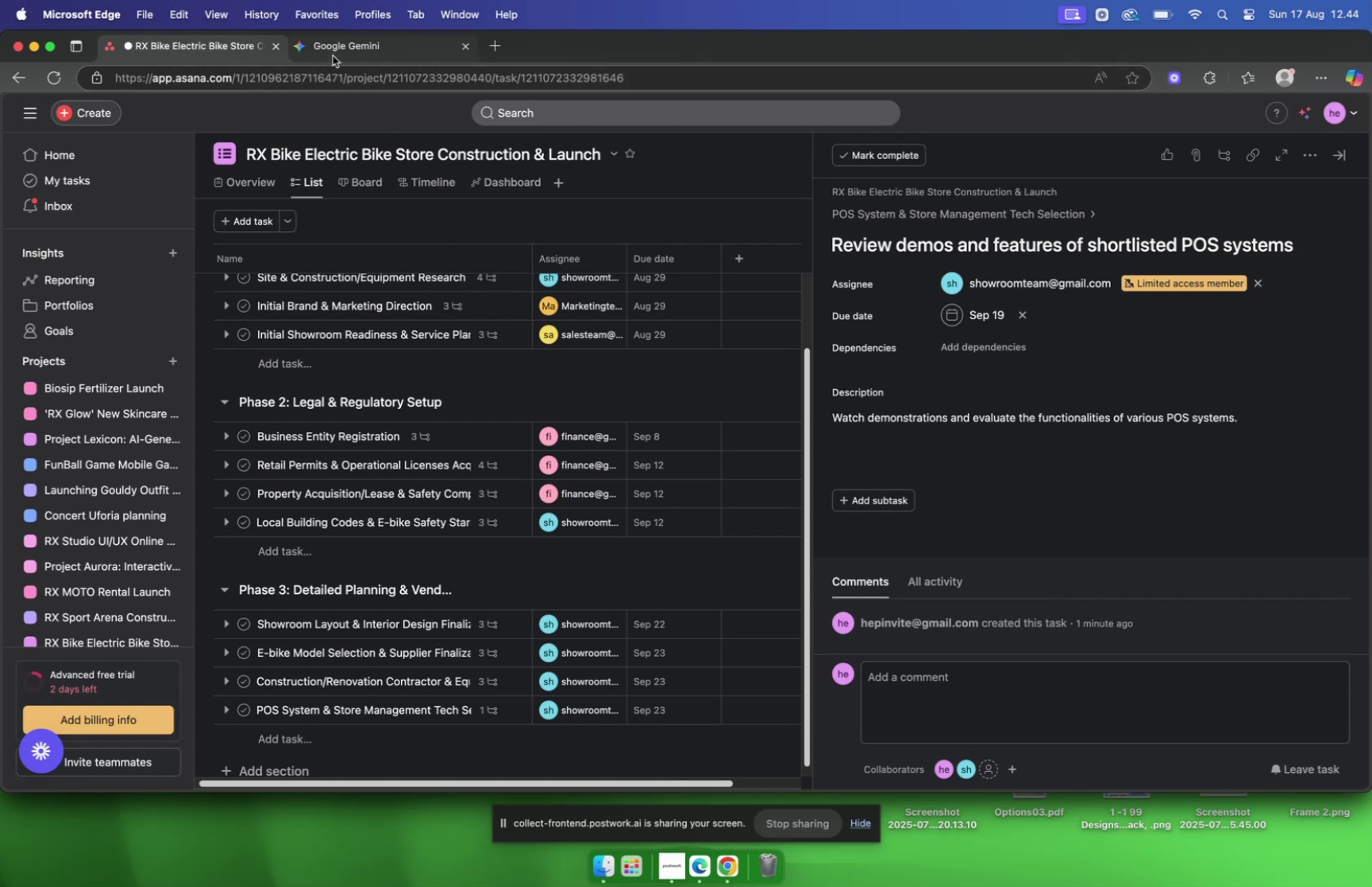 
left_click([333, 56])
 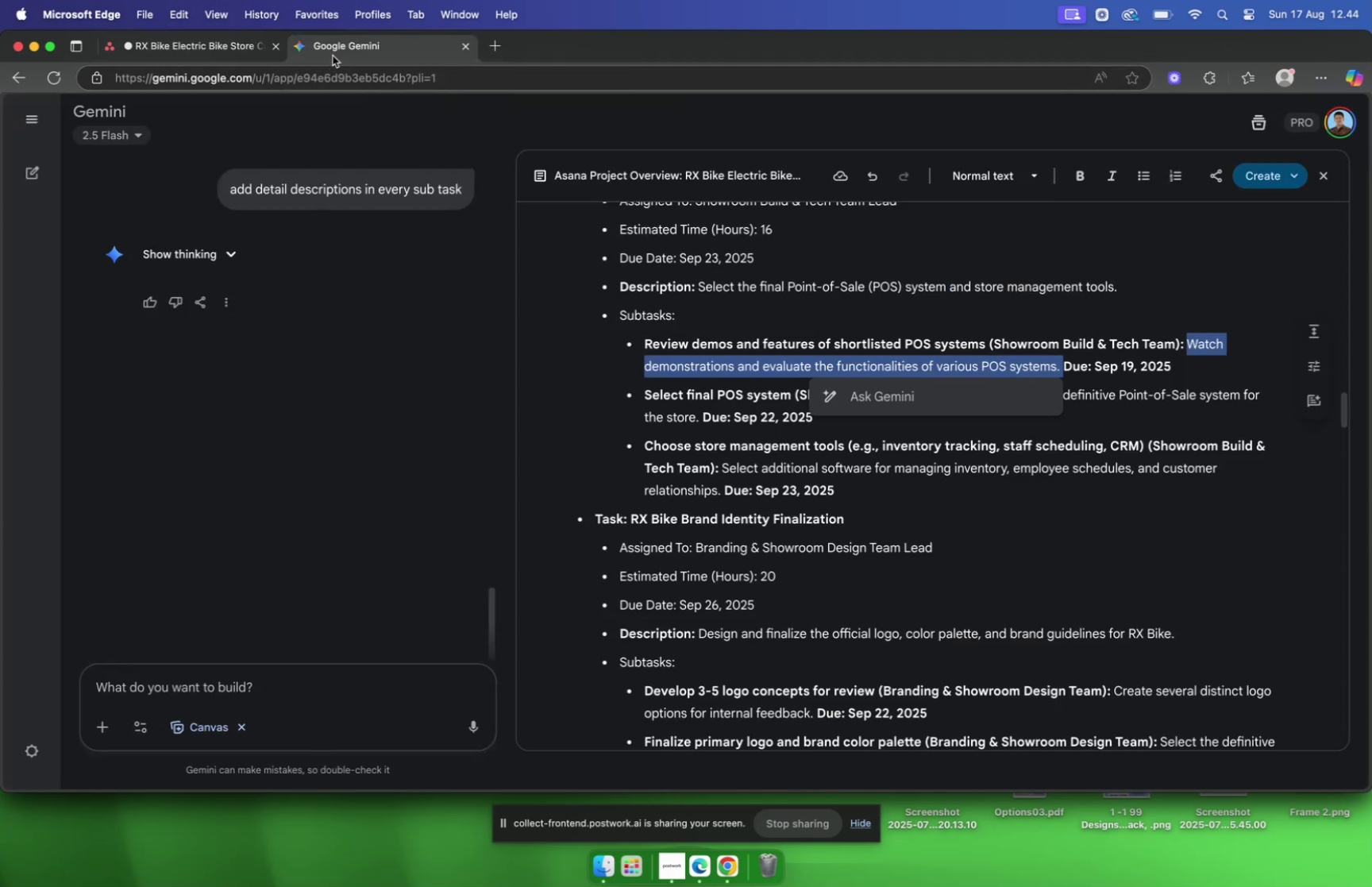 
scroll: coordinate [913, 241], scroll_direction: down, amount: 5.0
 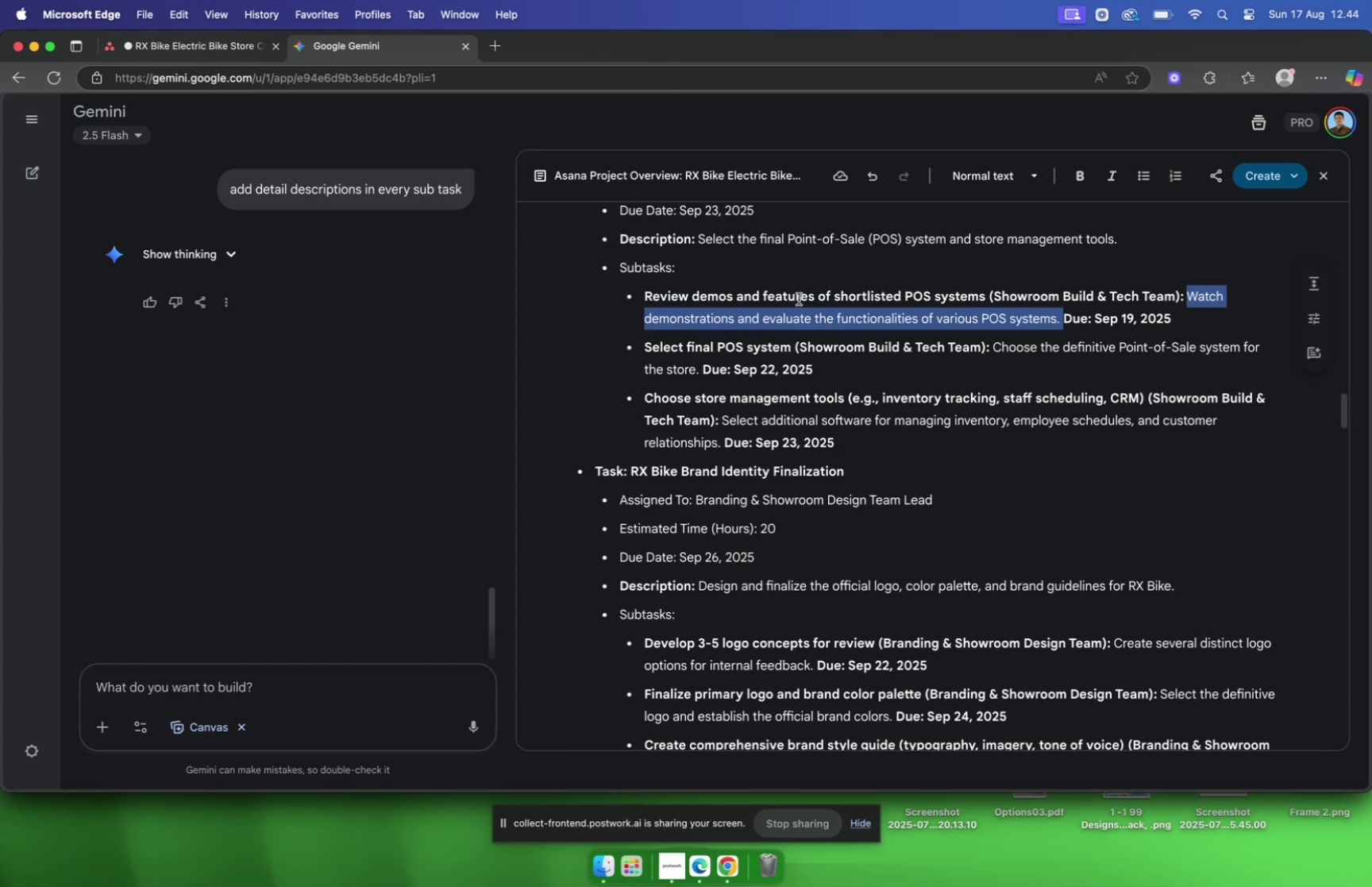 
left_click_drag(start_coordinate=[788, 346], to_coordinate=[646, 347])
 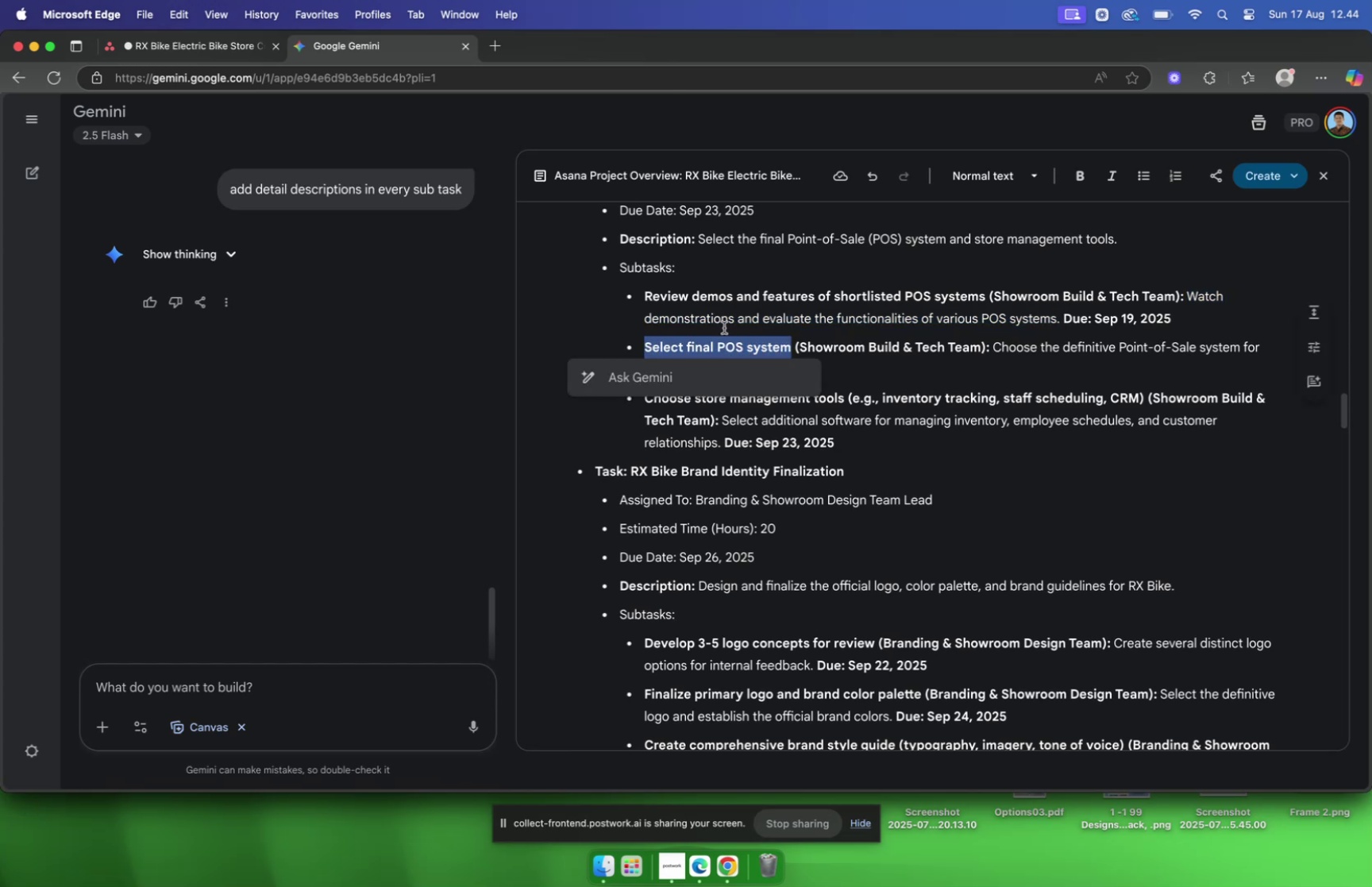 
key(Meta+C)
 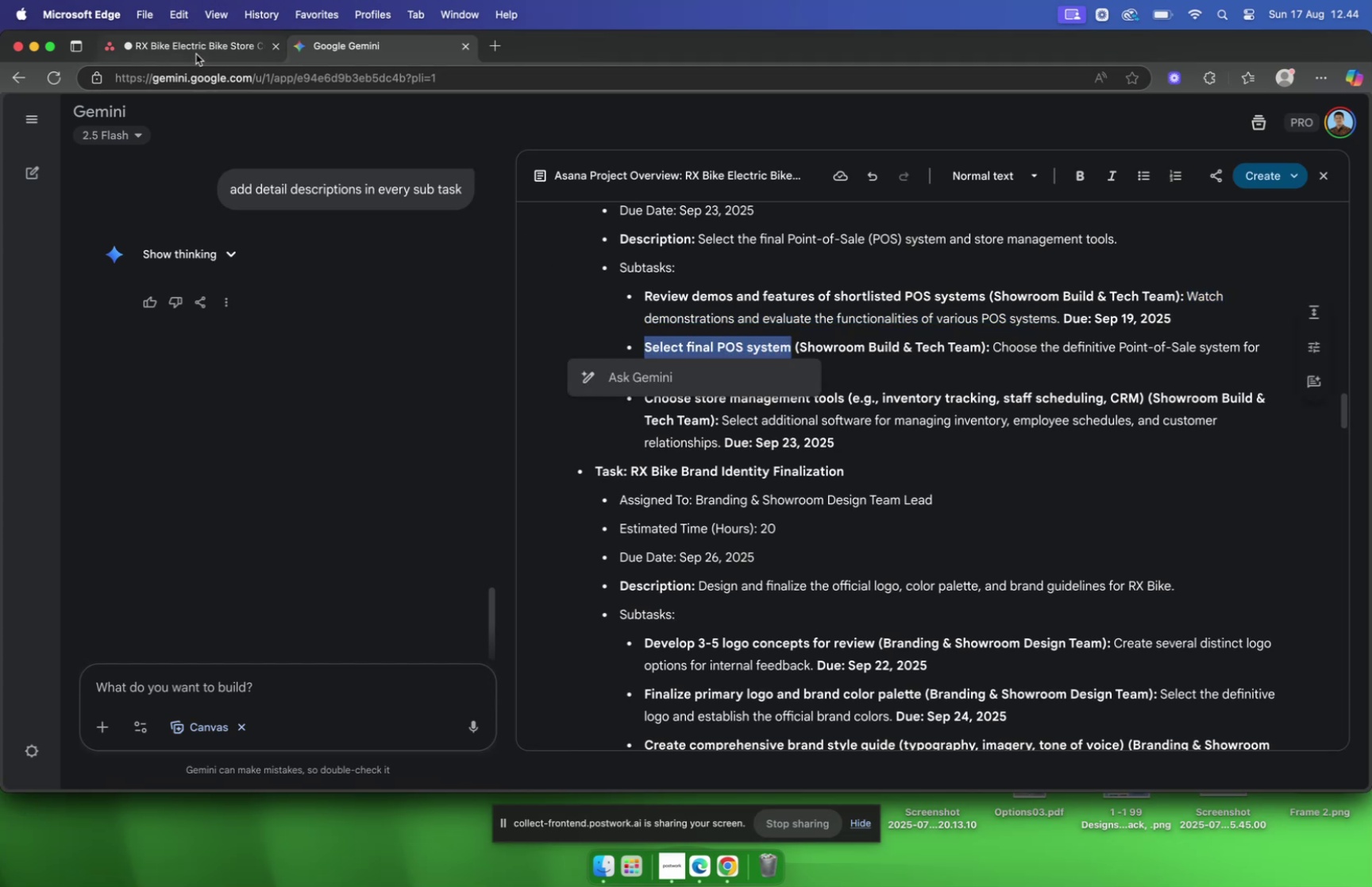 
left_click([196, 54])
 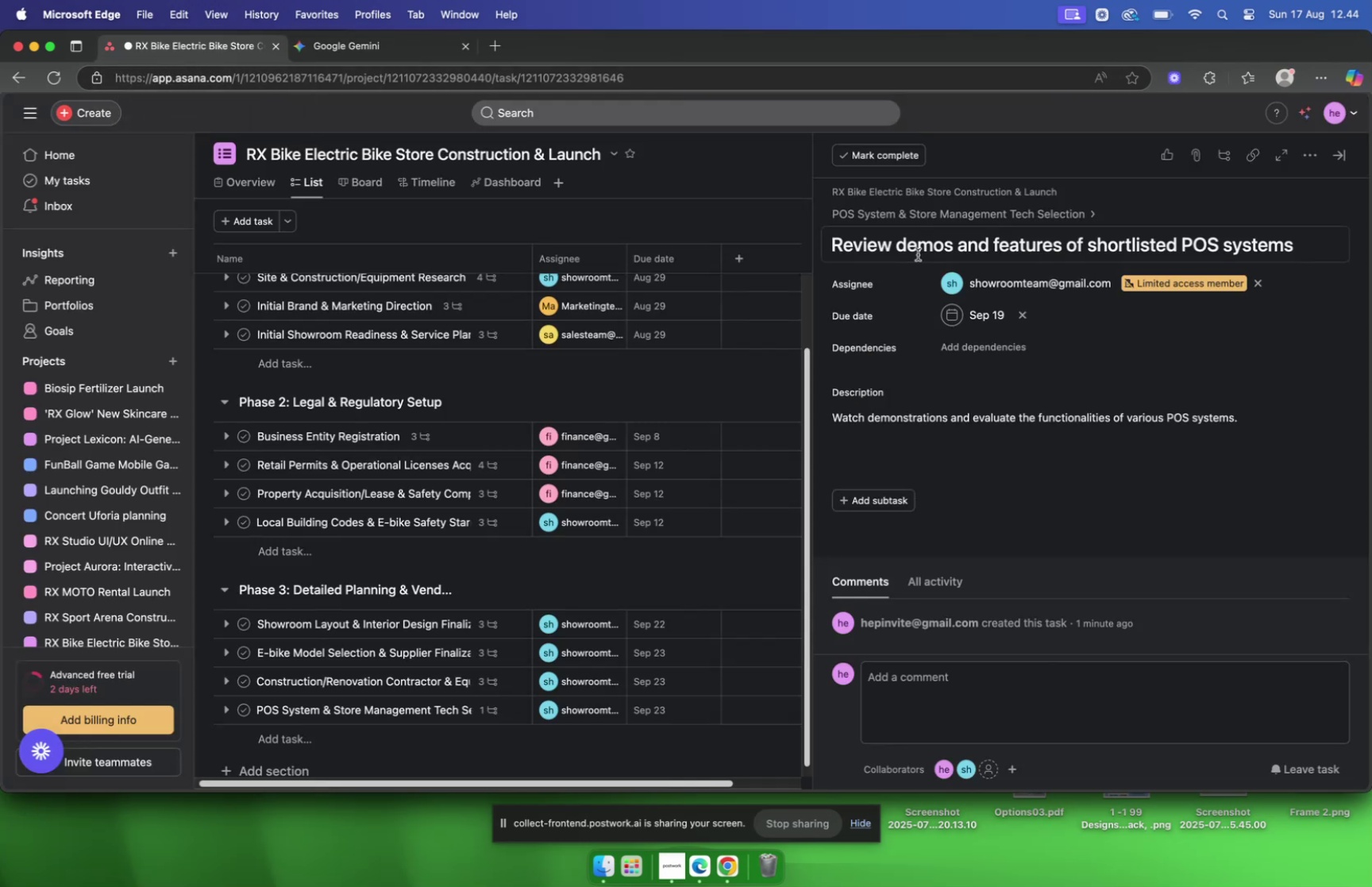 
left_click([918, 222])
 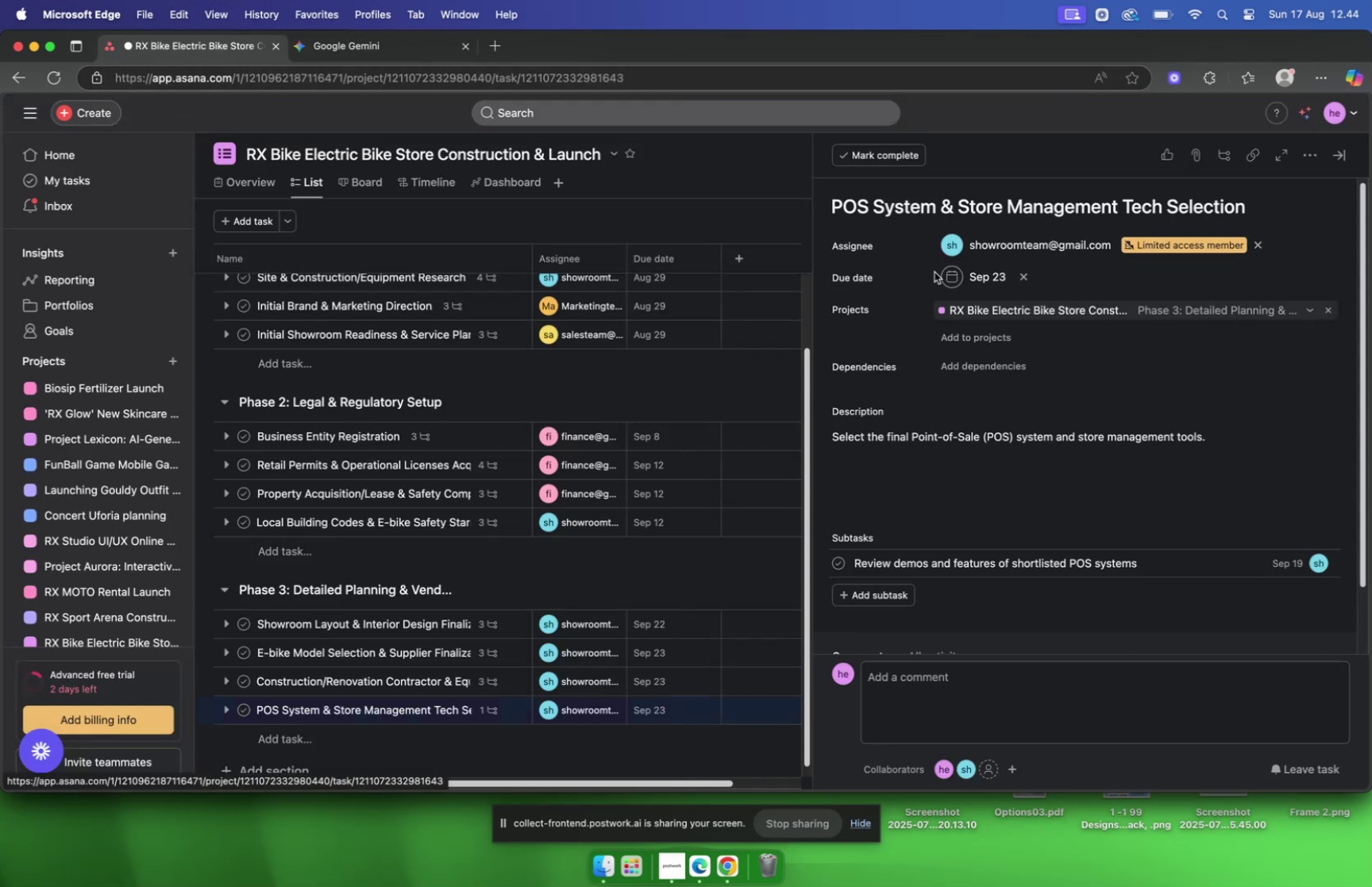 
scroll: coordinate [954, 295], scroll_direction: down, amount: 23.0
 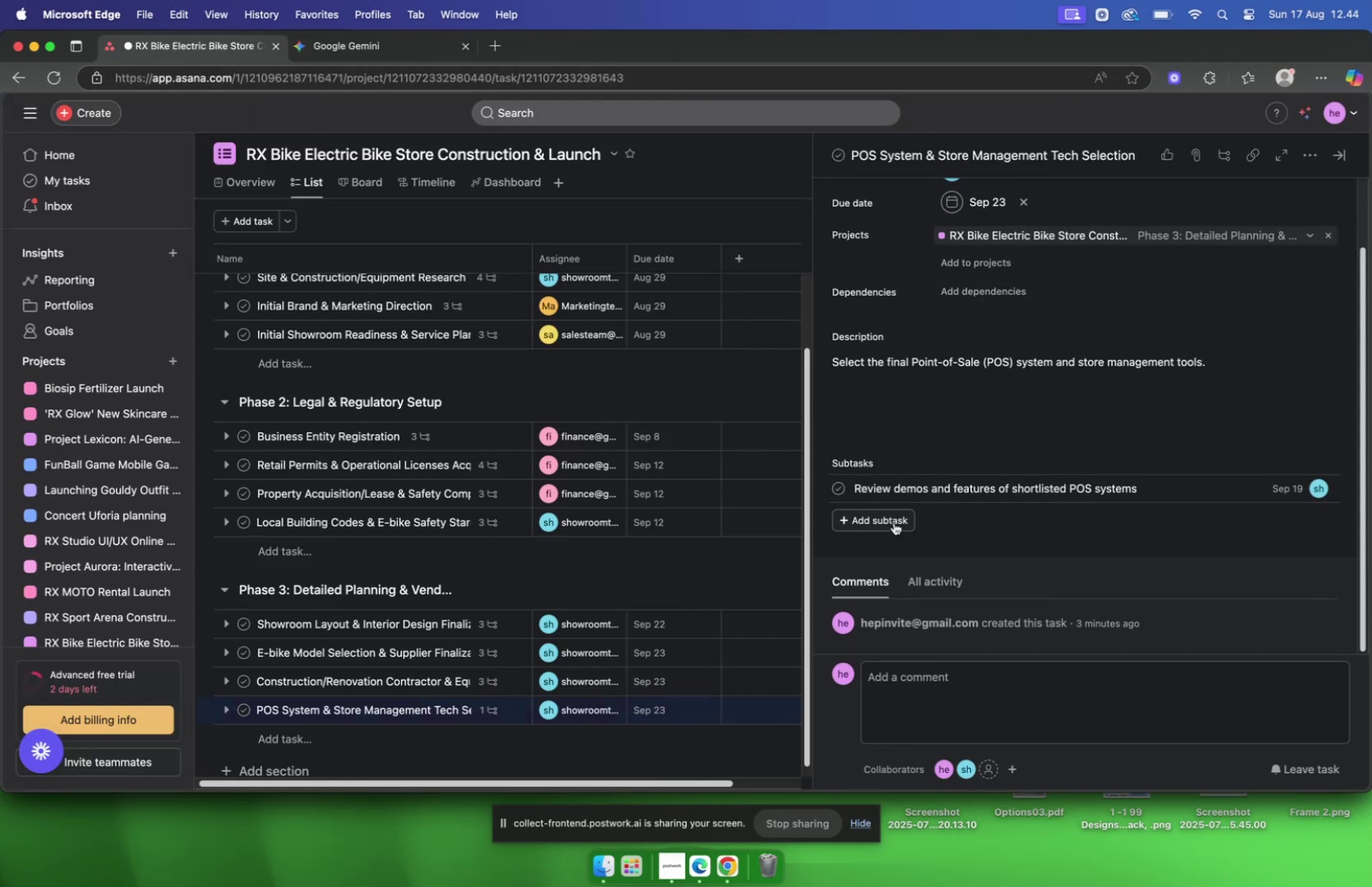 
left_click([894, 522])
 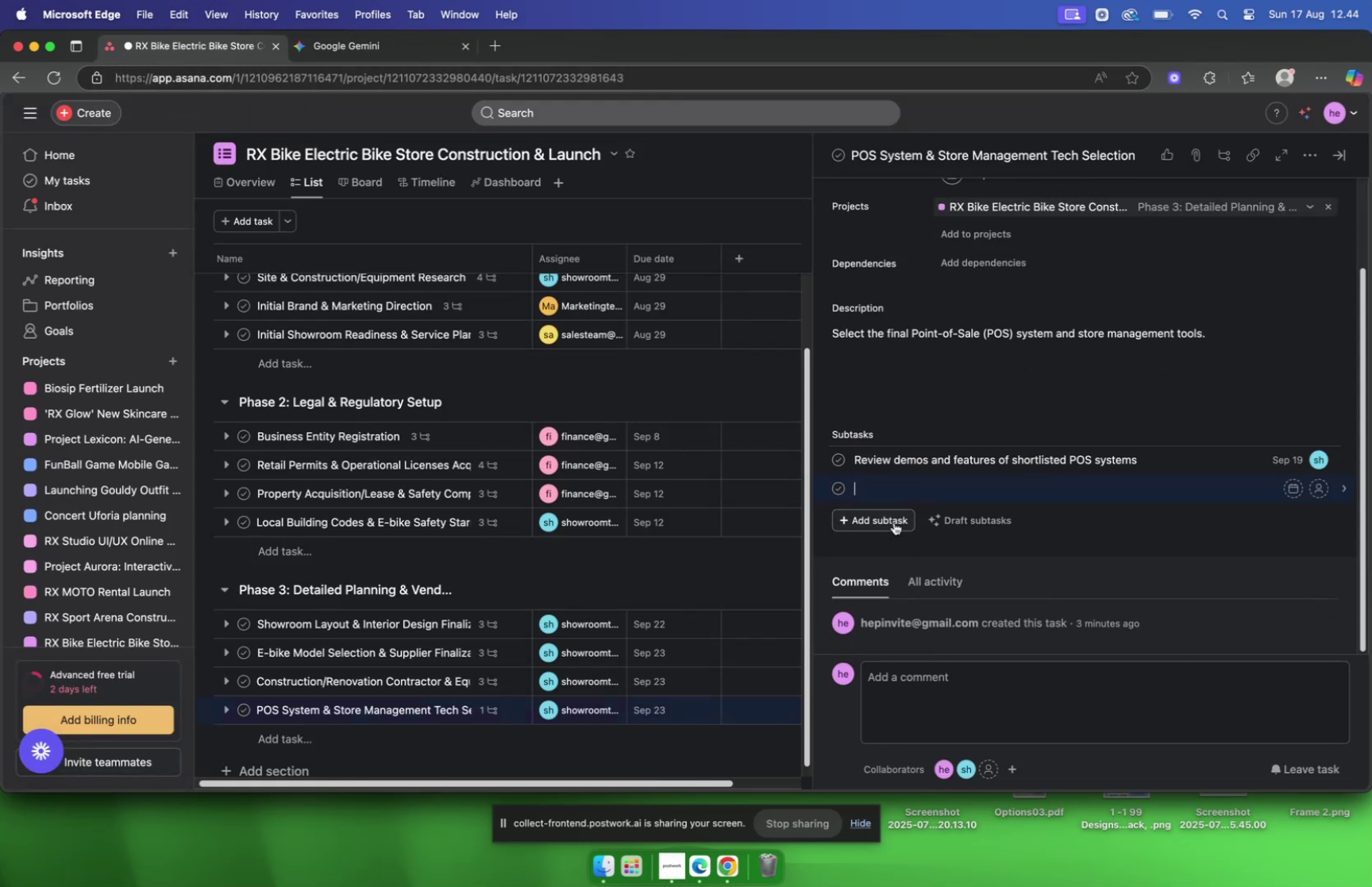 
key(Meta+CommandLeft)
 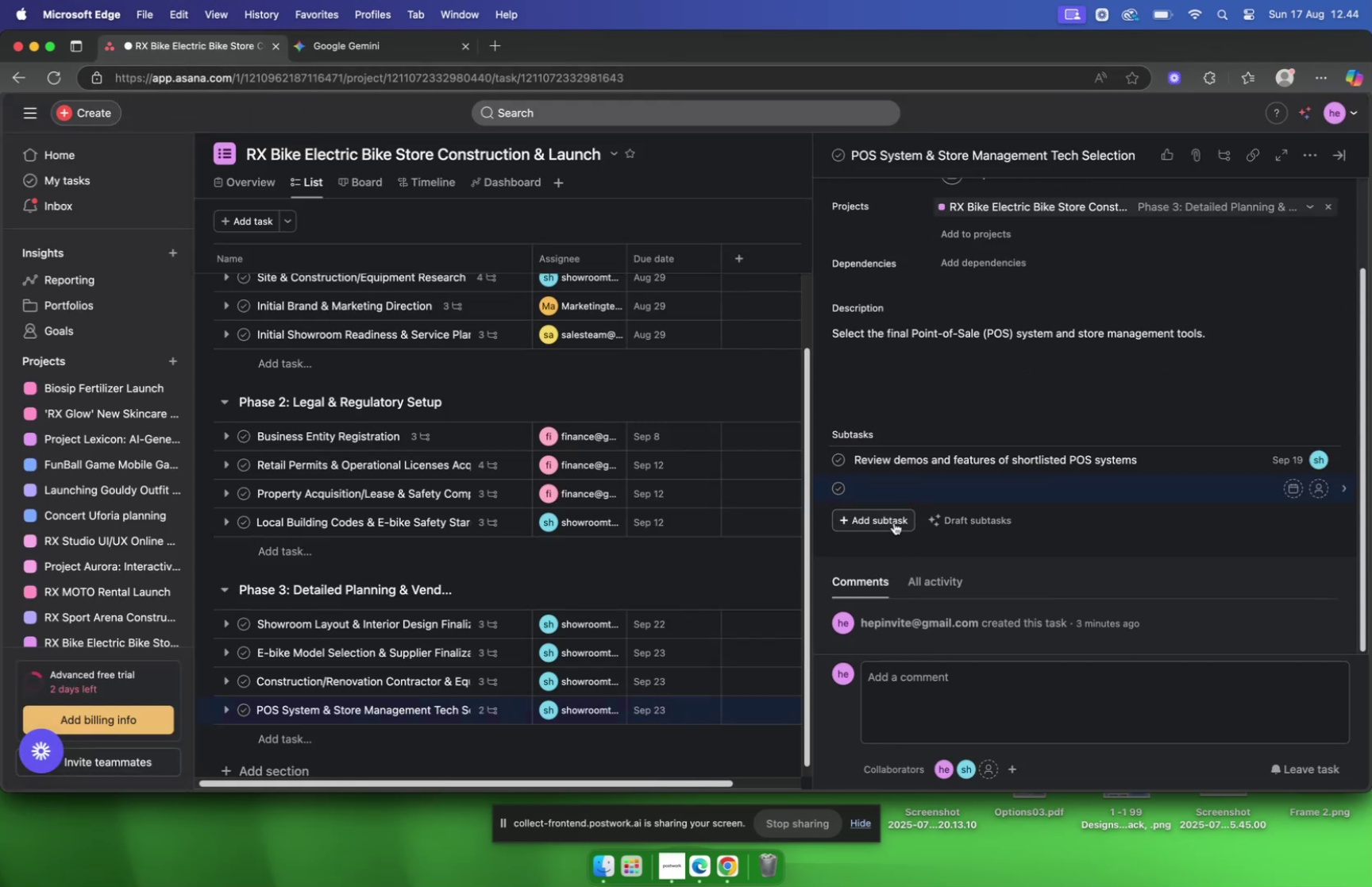 
key(Meta+V)
 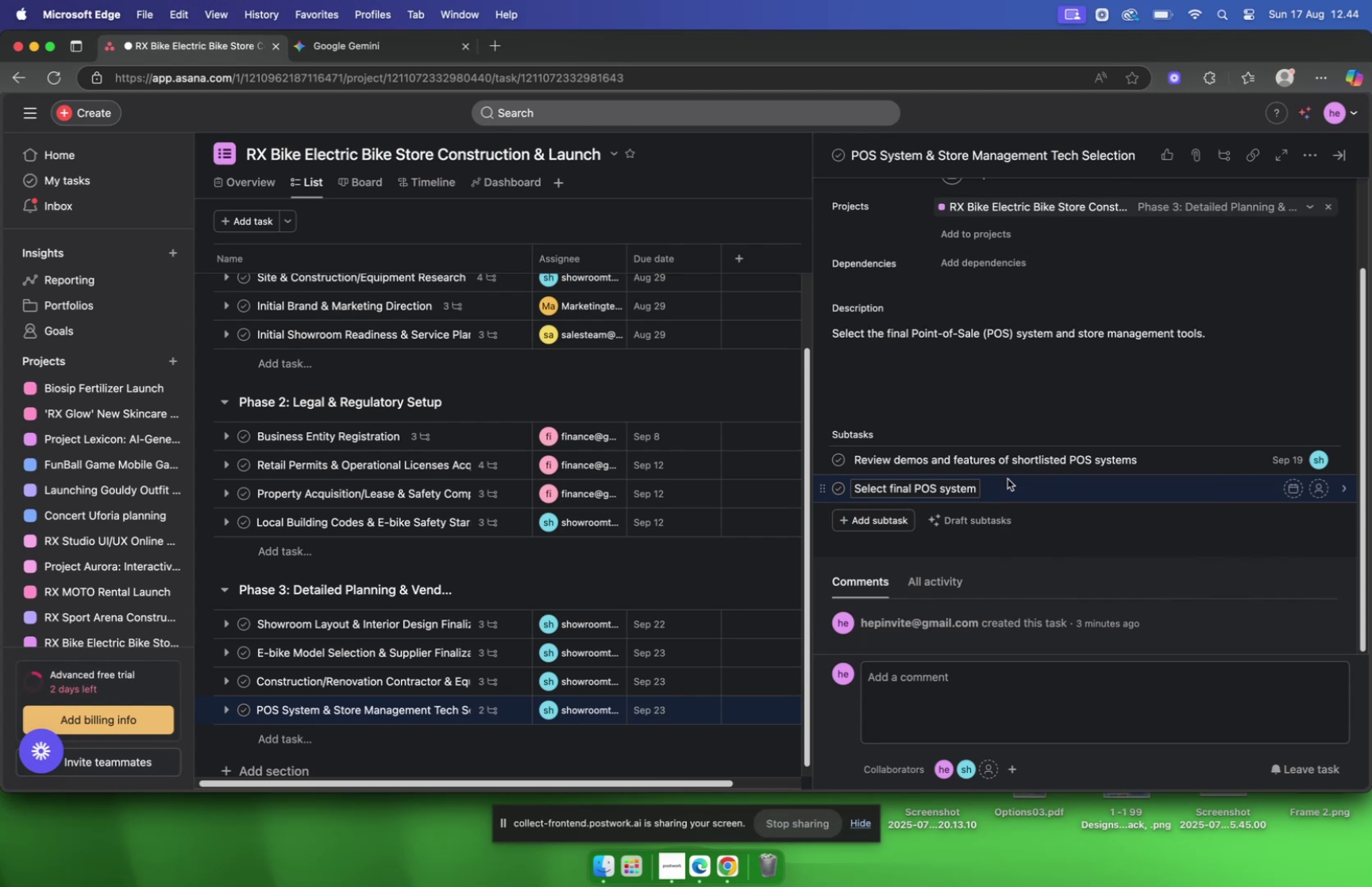 
left_click([1010, 484])
 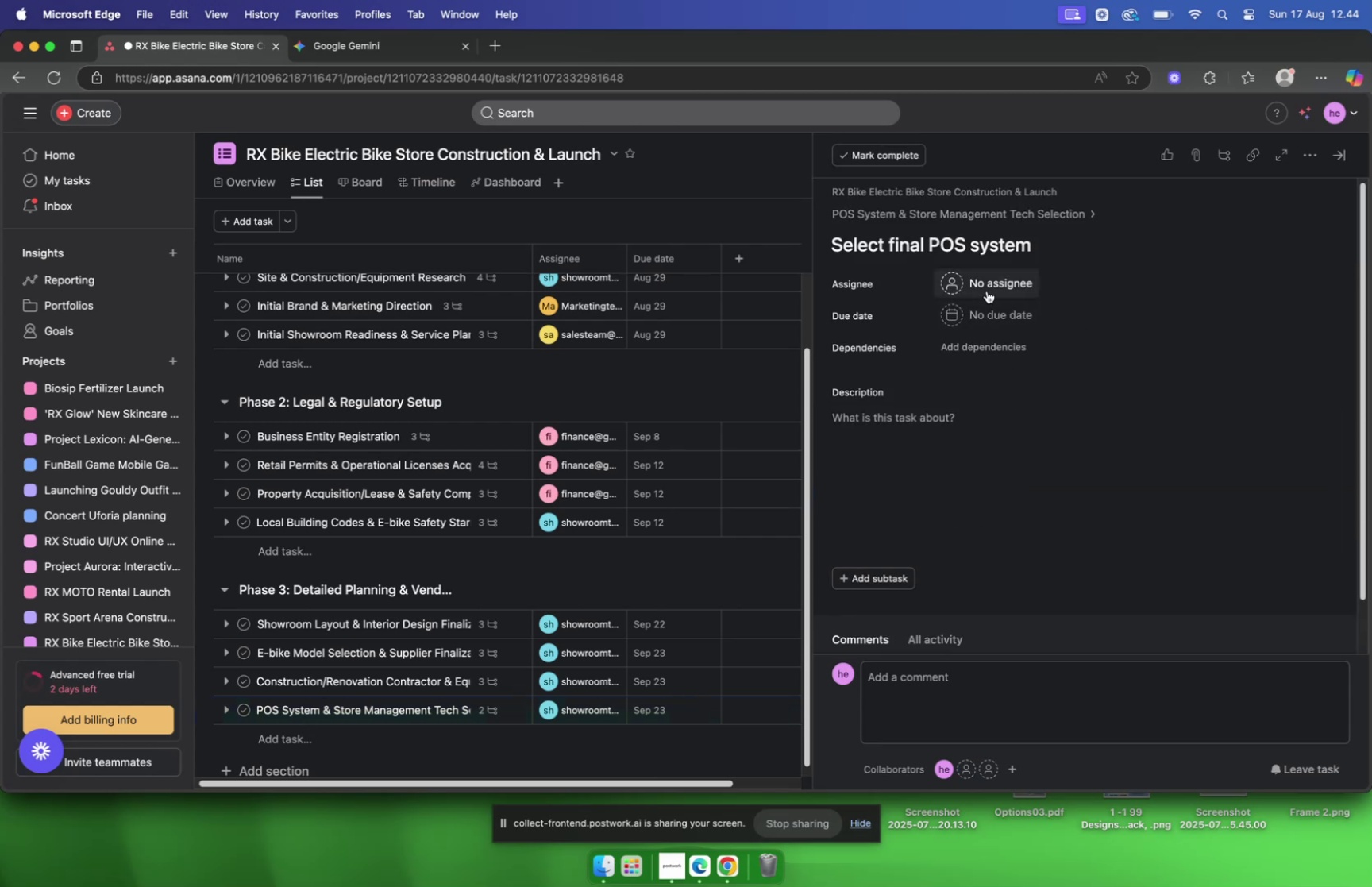 
left_click([987, 291])
 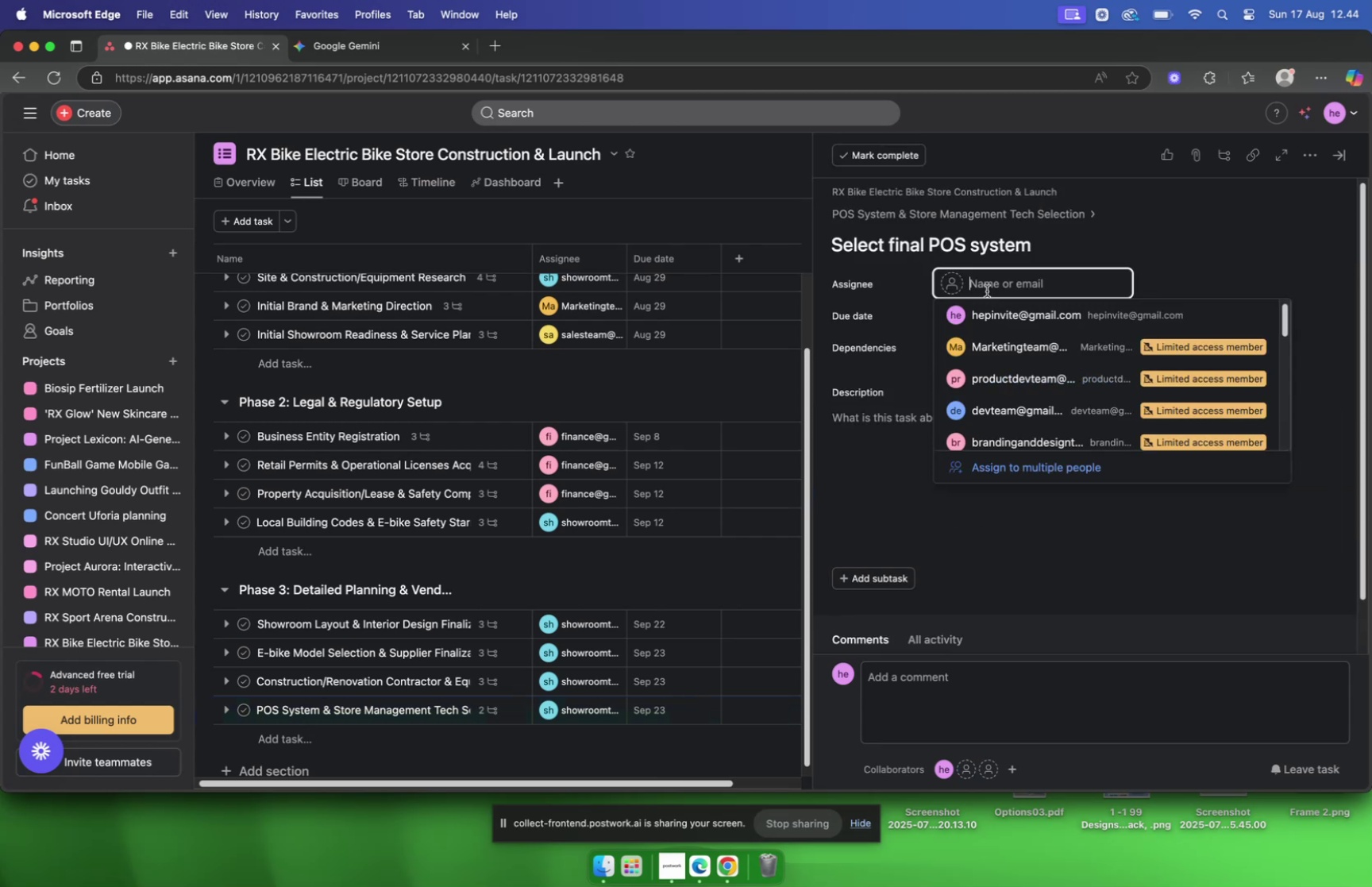 
type(showr)
 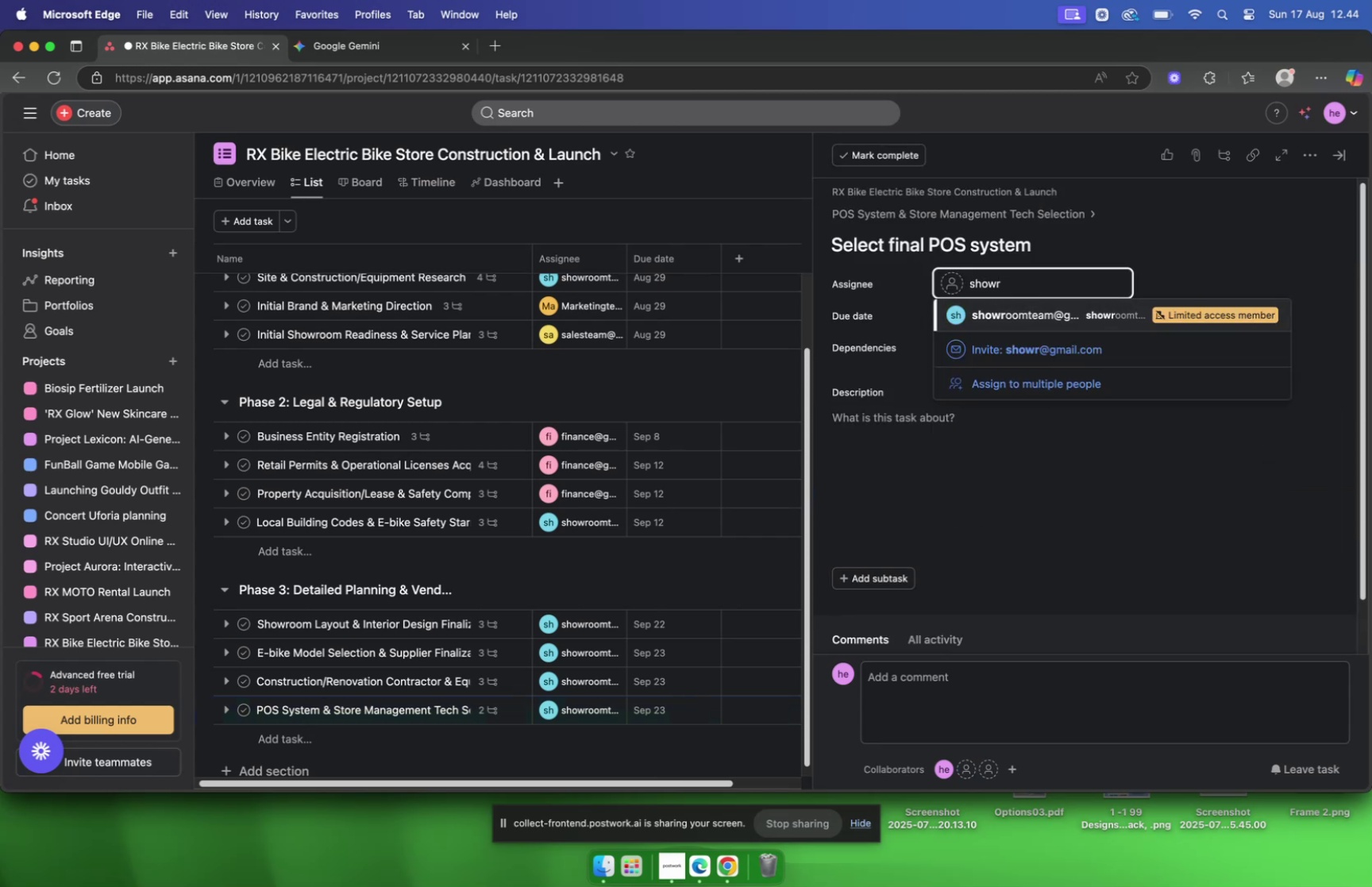 
key(Enter)
 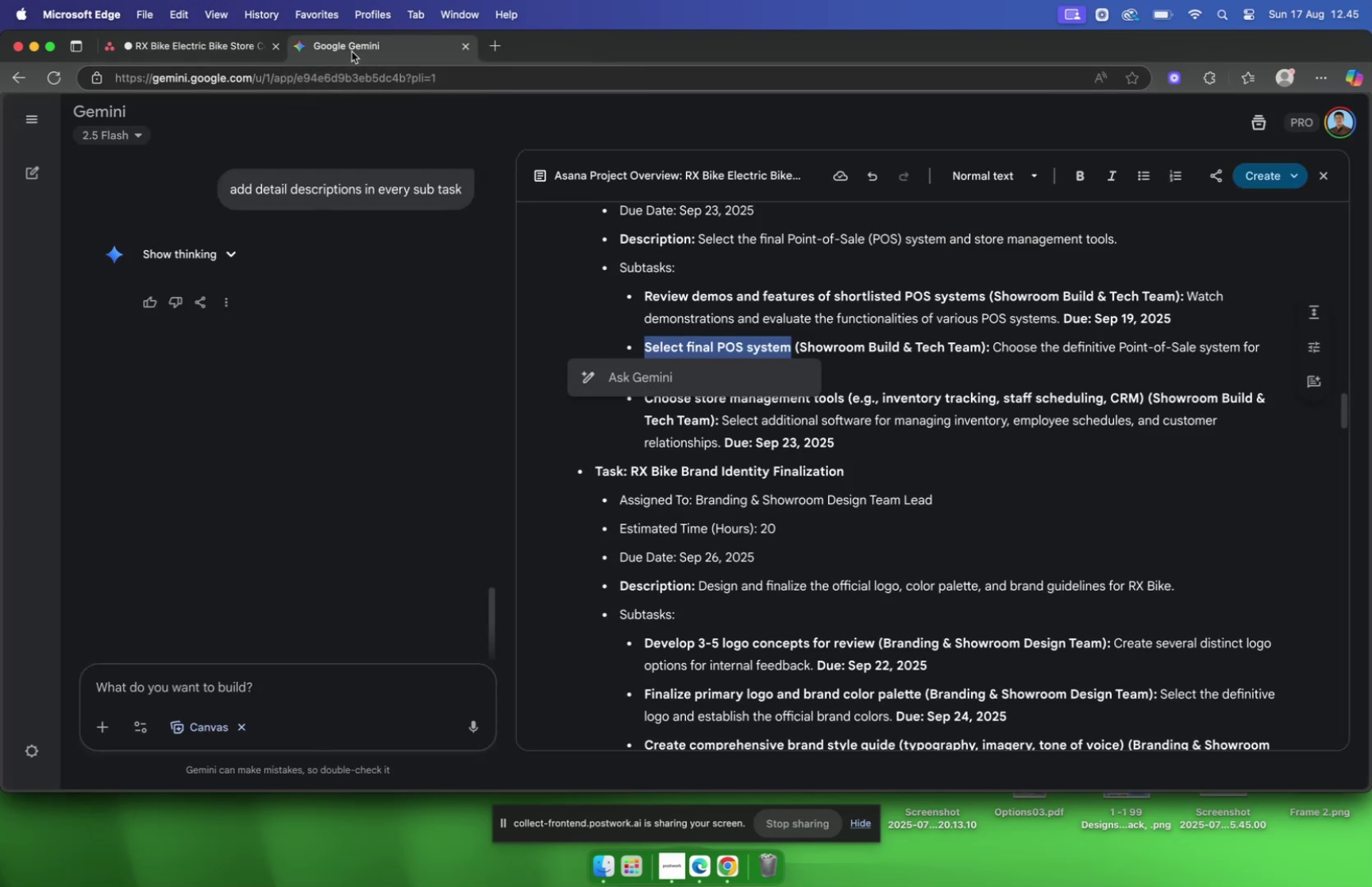 
wait(7.86)
 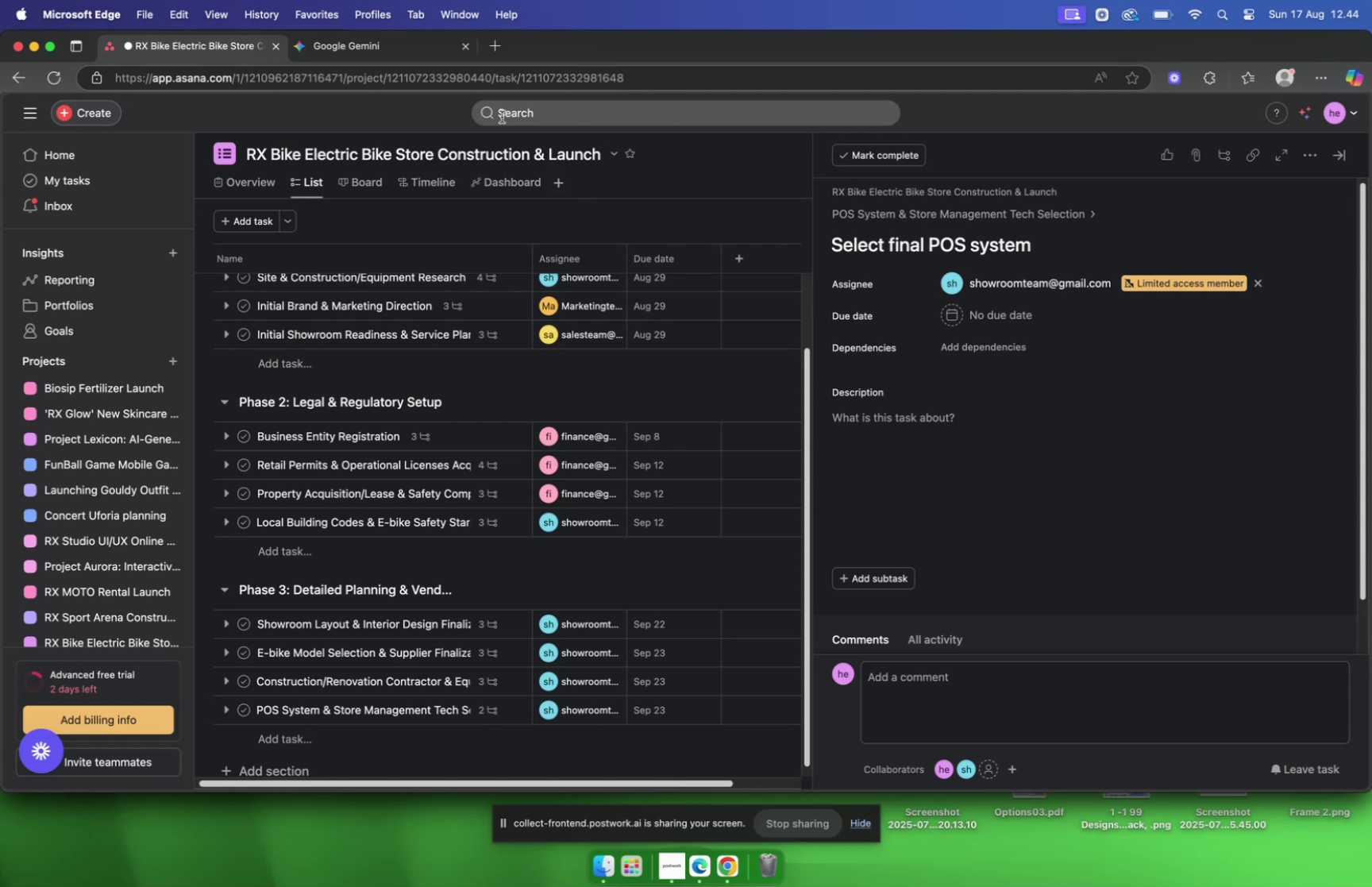 
left_click([941, 366])
 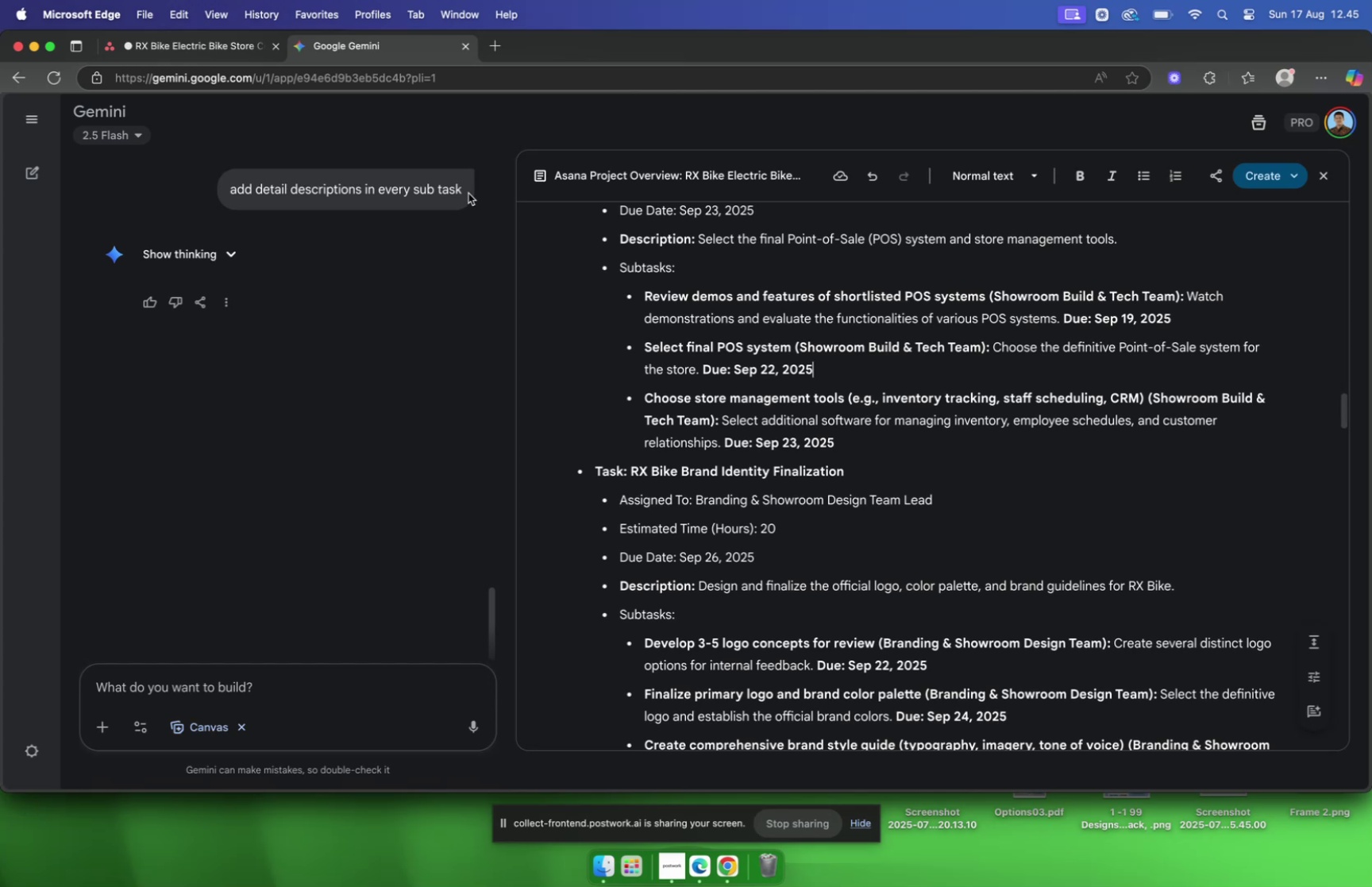 
wait(10.47)
 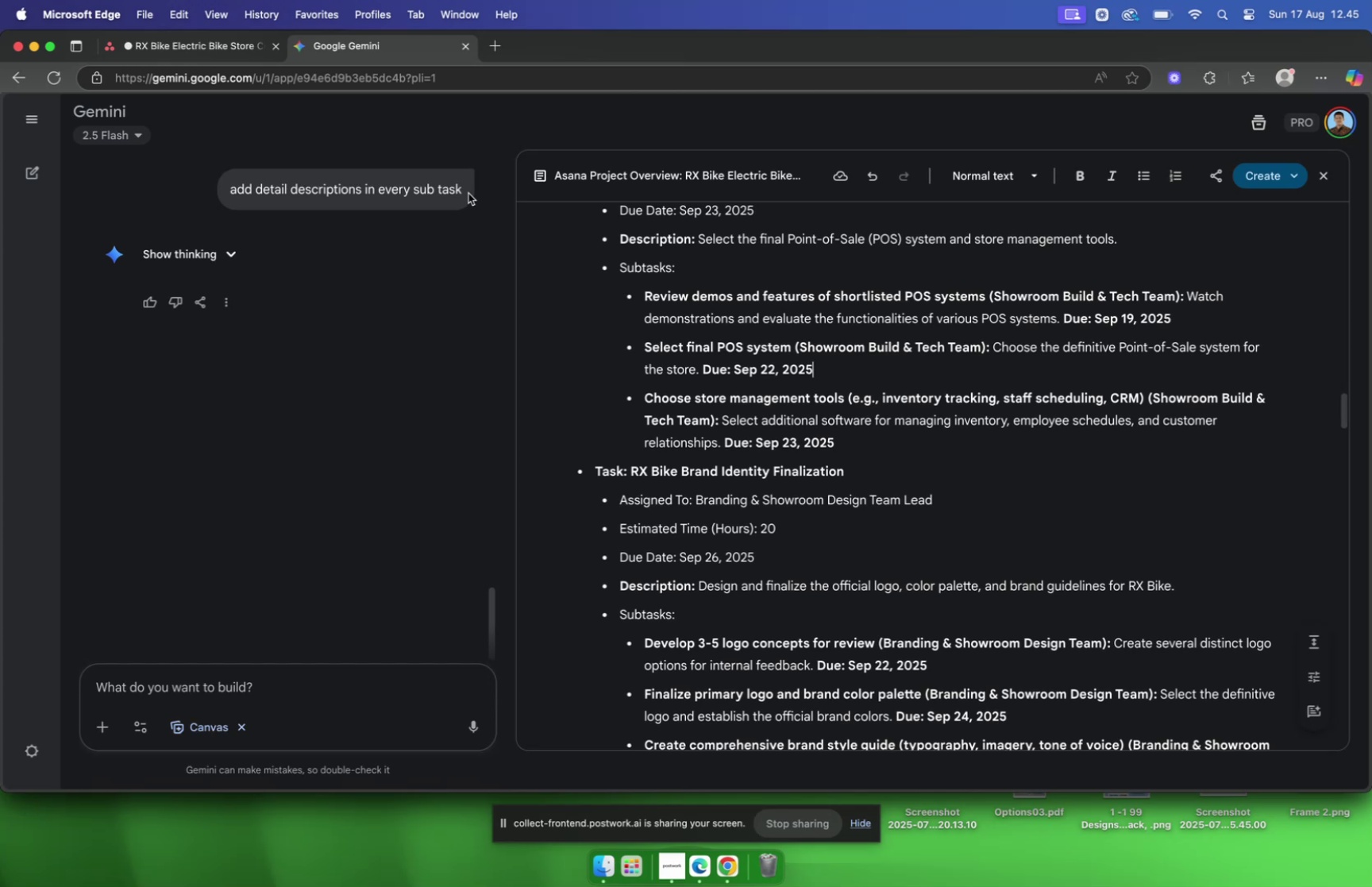 
left_click([157, 54])
 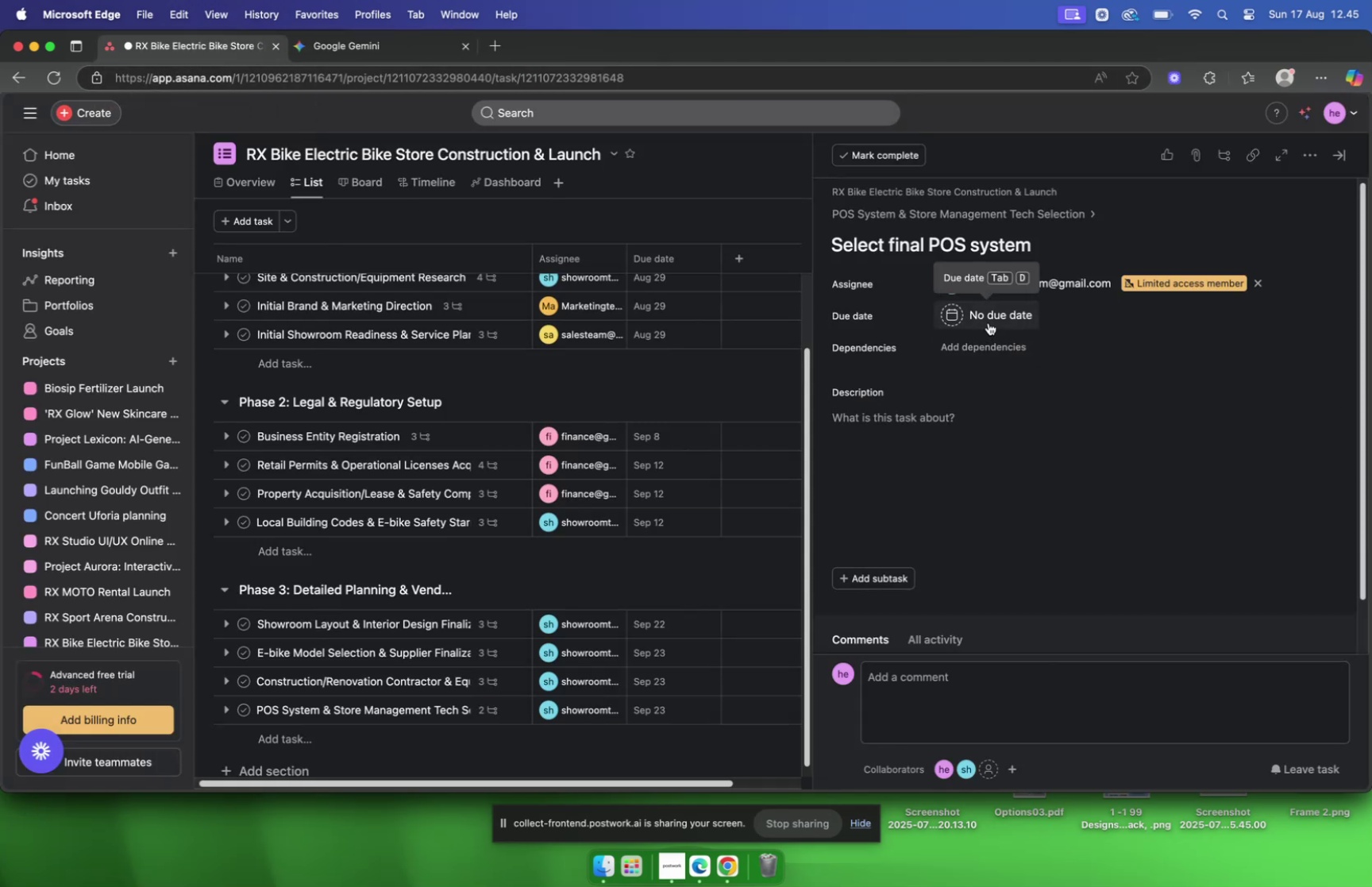 
left_click([989, 322])
 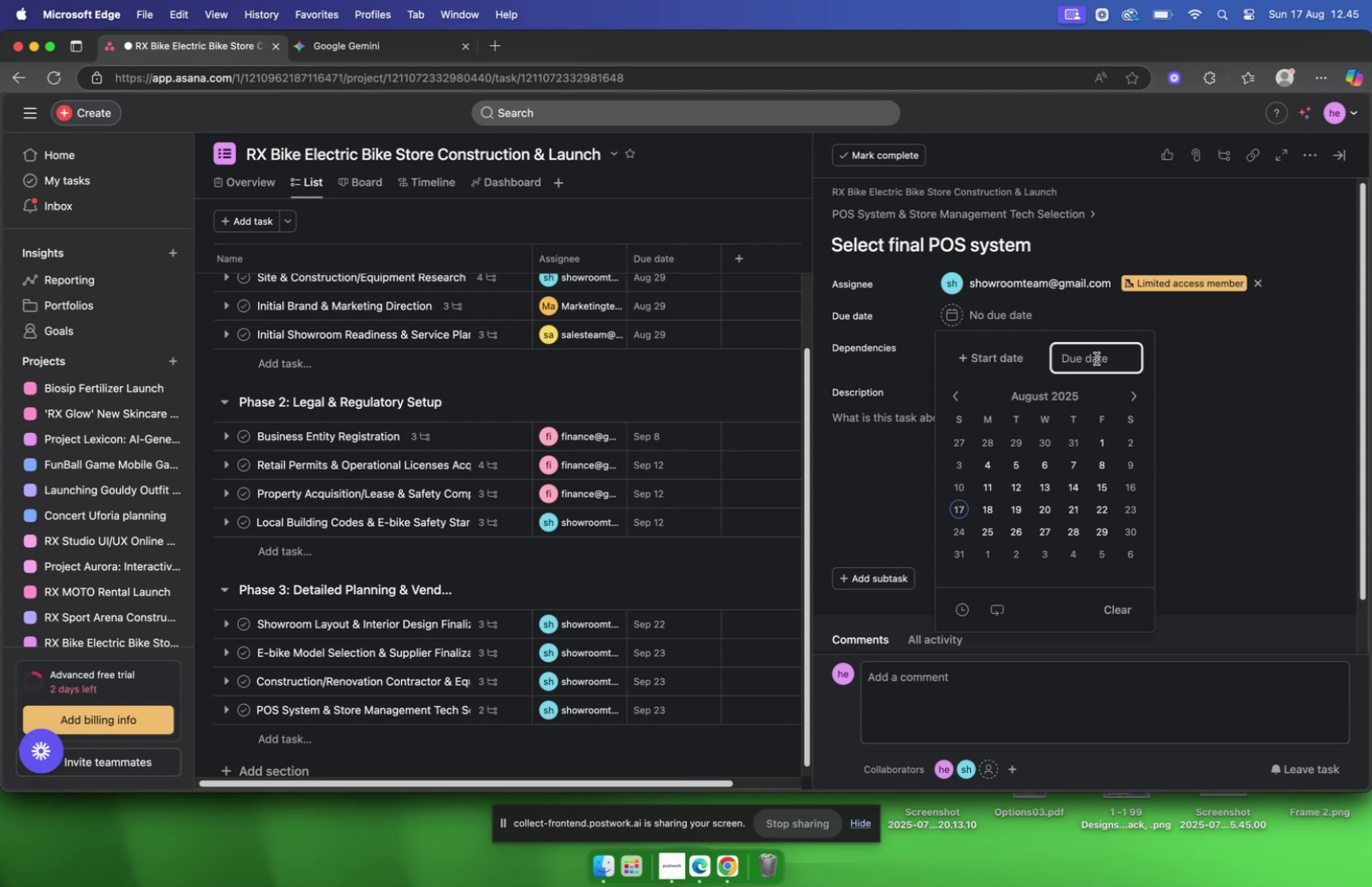 
left_click([1134, 392])
 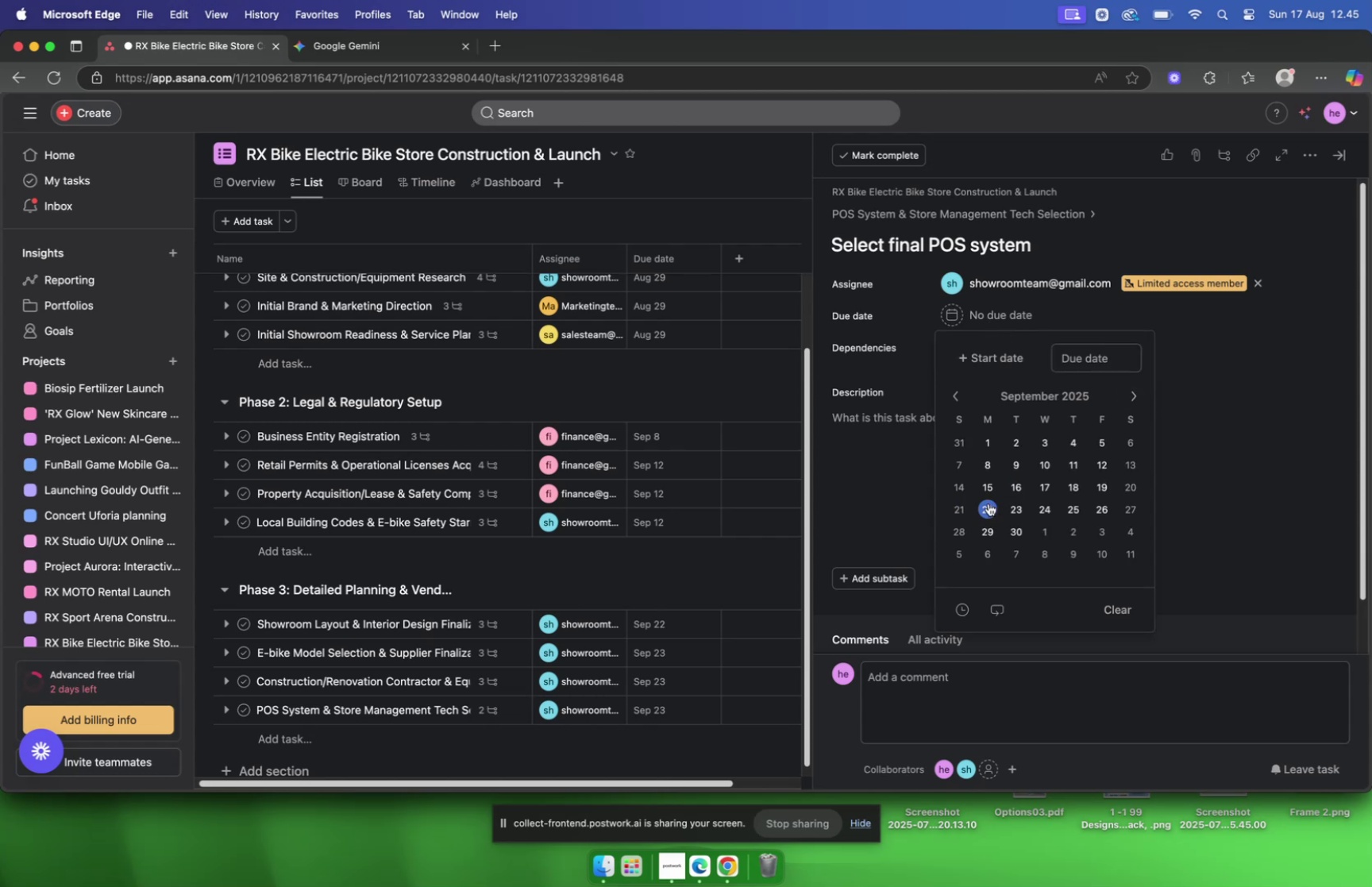 
wait(5.07)
 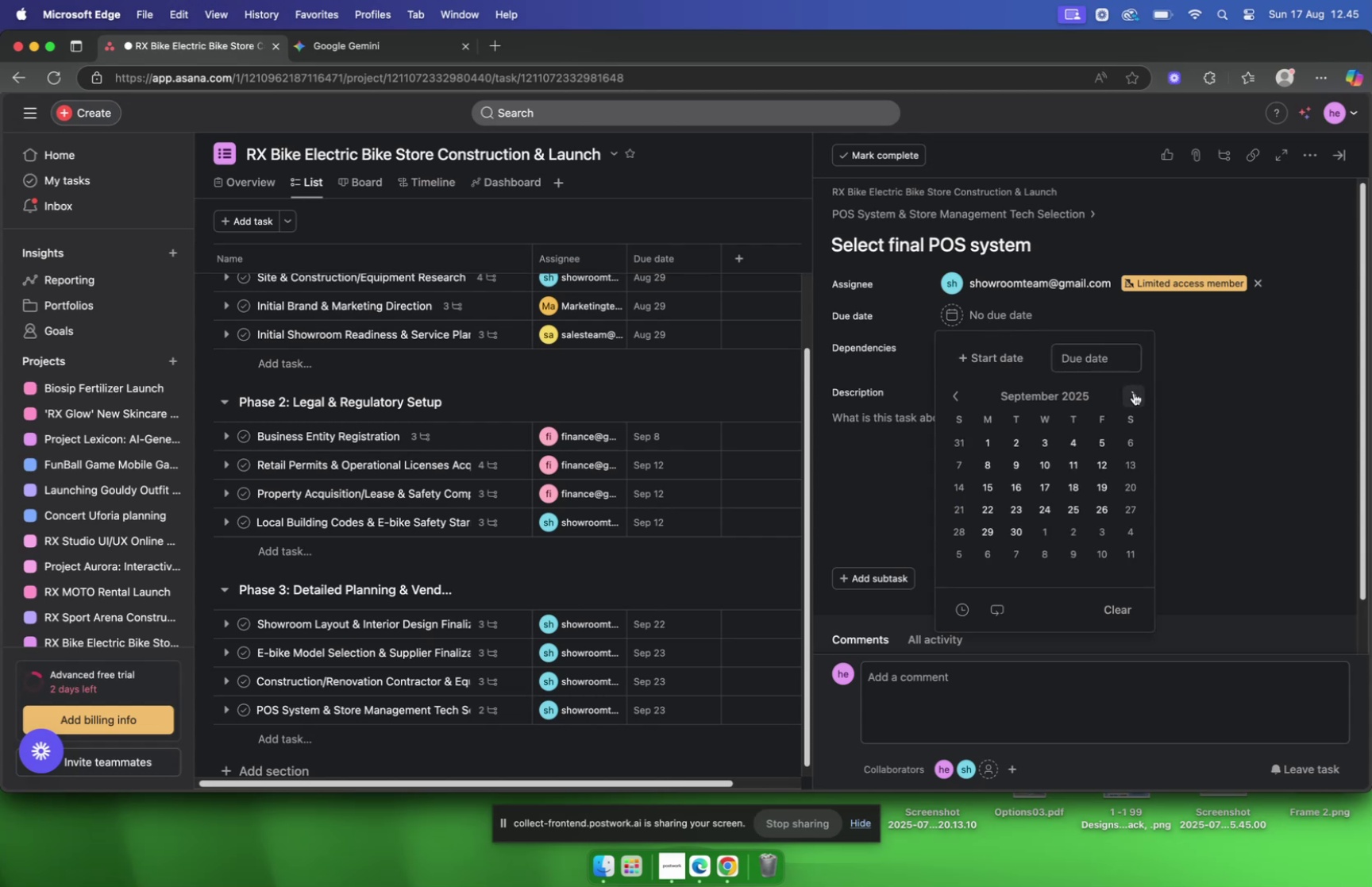 
double_click([985, 503])
 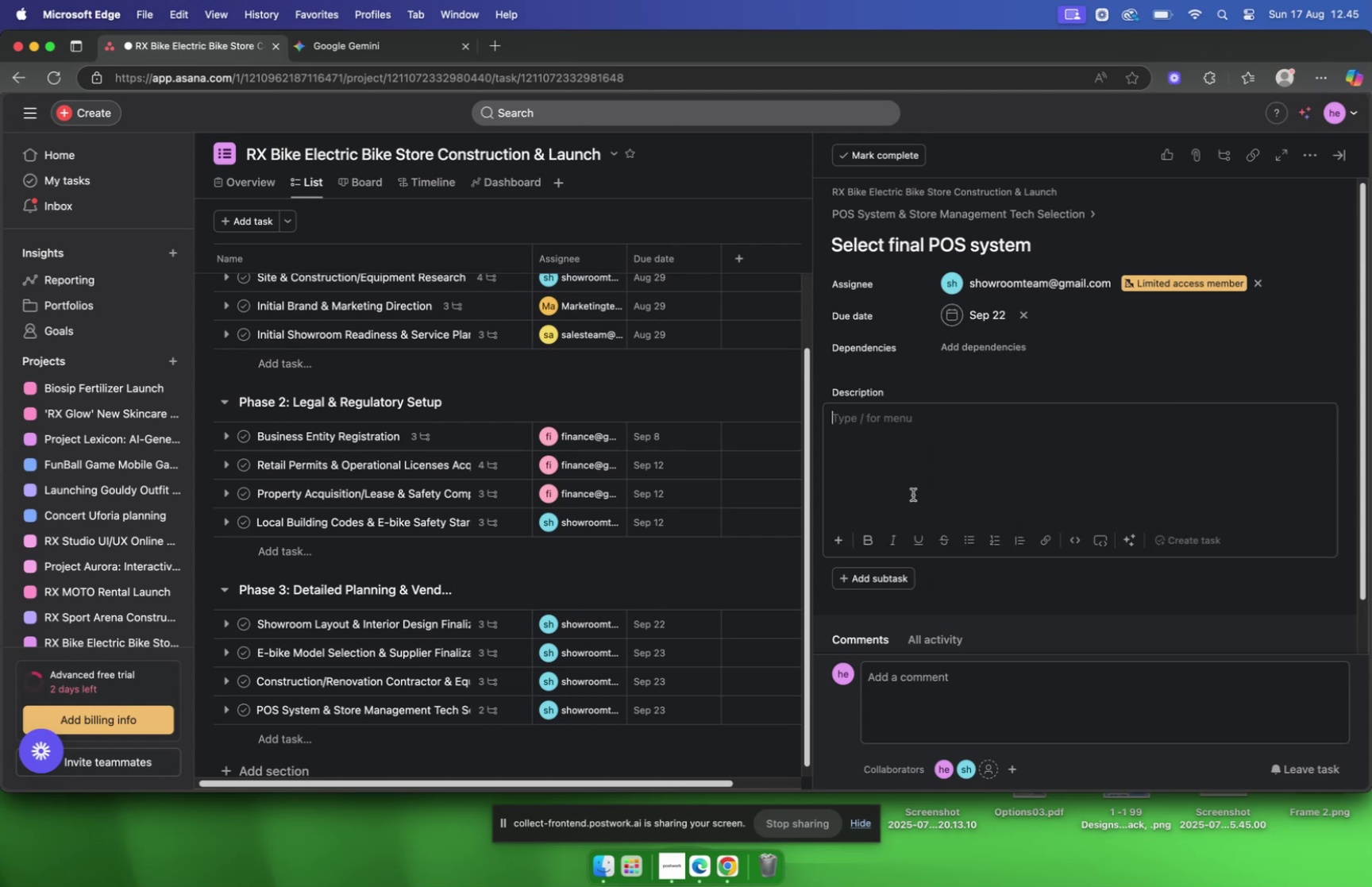 
double_click([913, 493])
 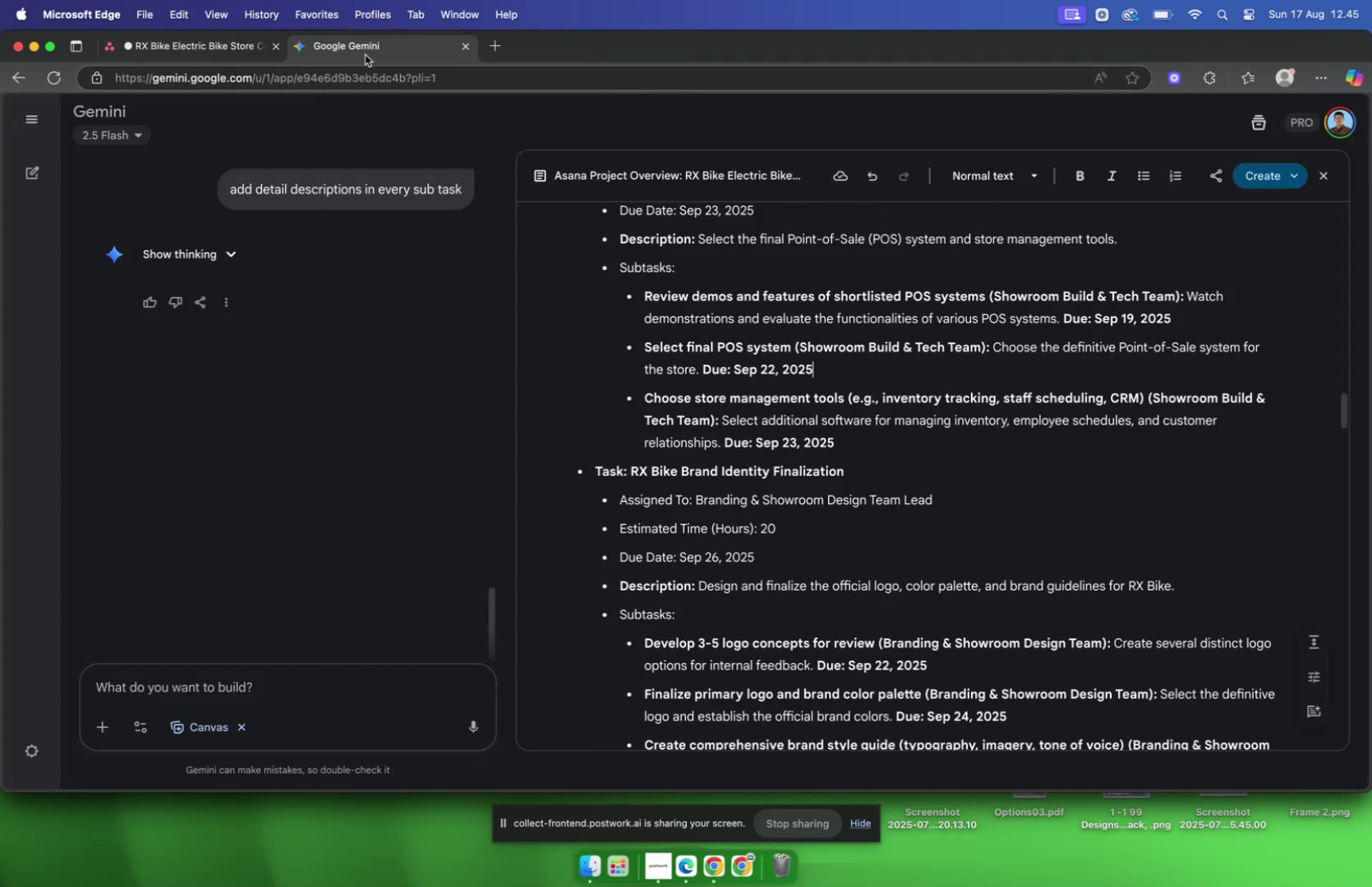 
wait(8.62)
 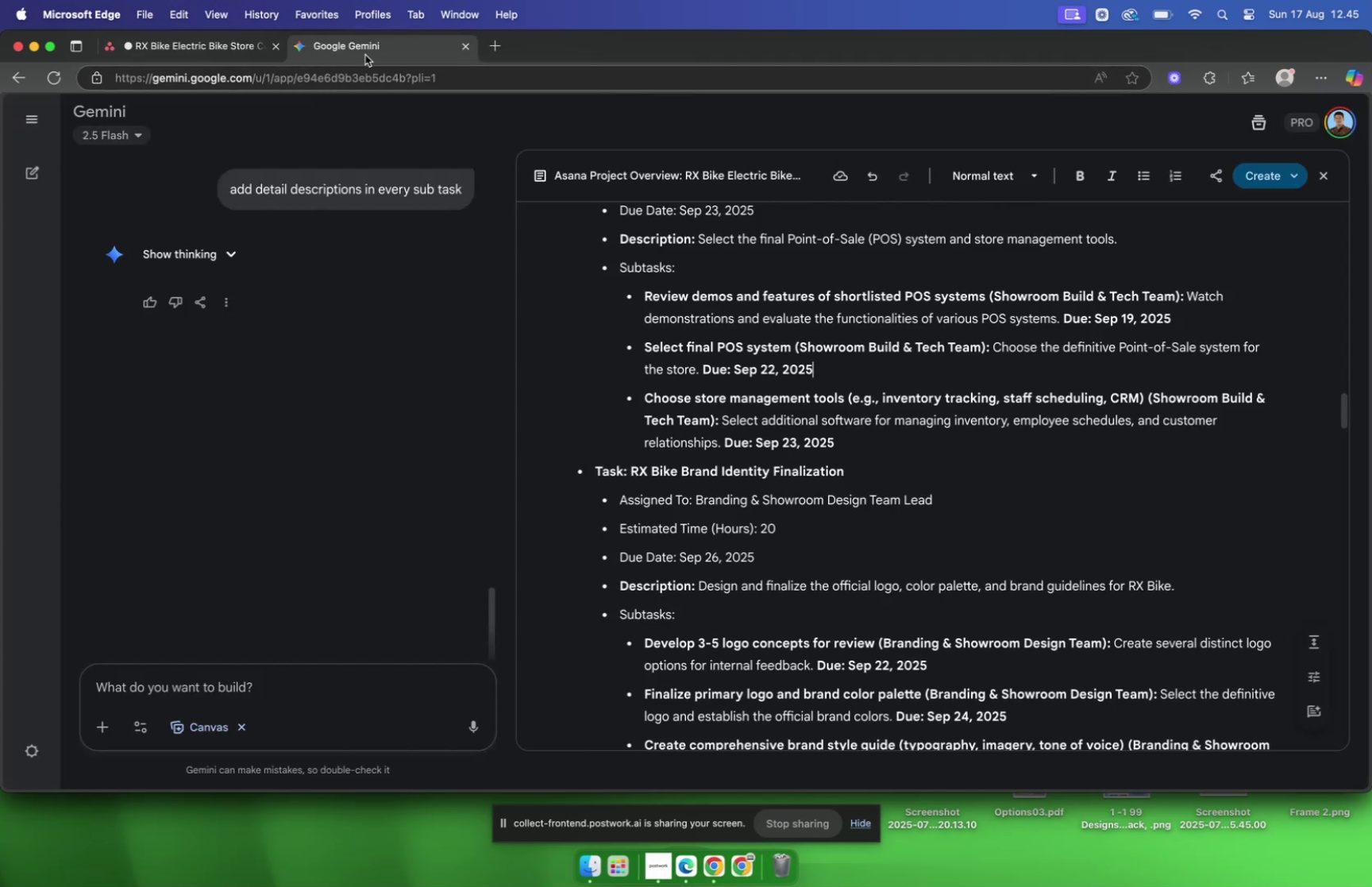 
left_click_drag(start_coordinate=[700, 376], to_coordinate=[995, 357])
 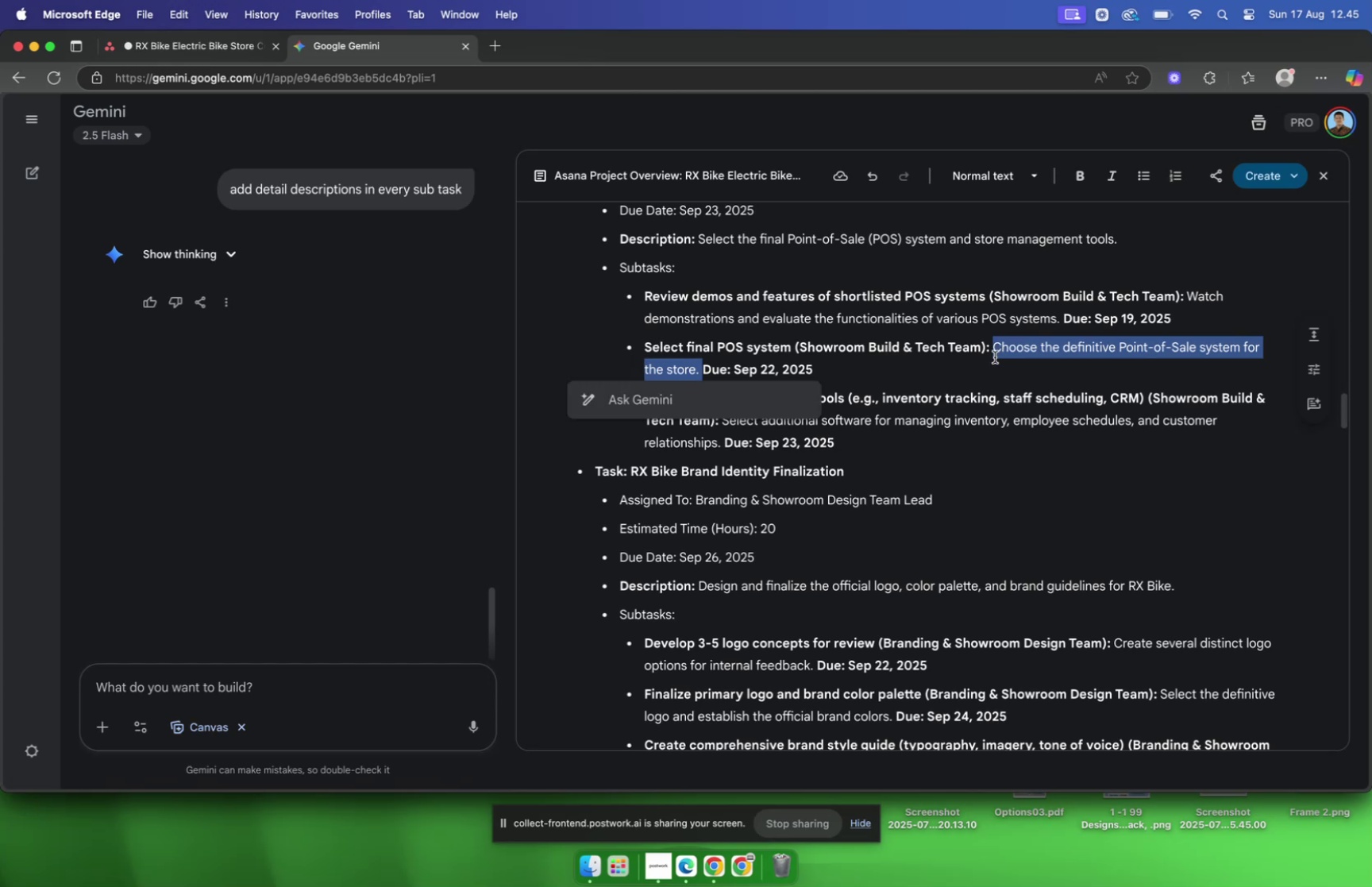 
key(Meta+C)
 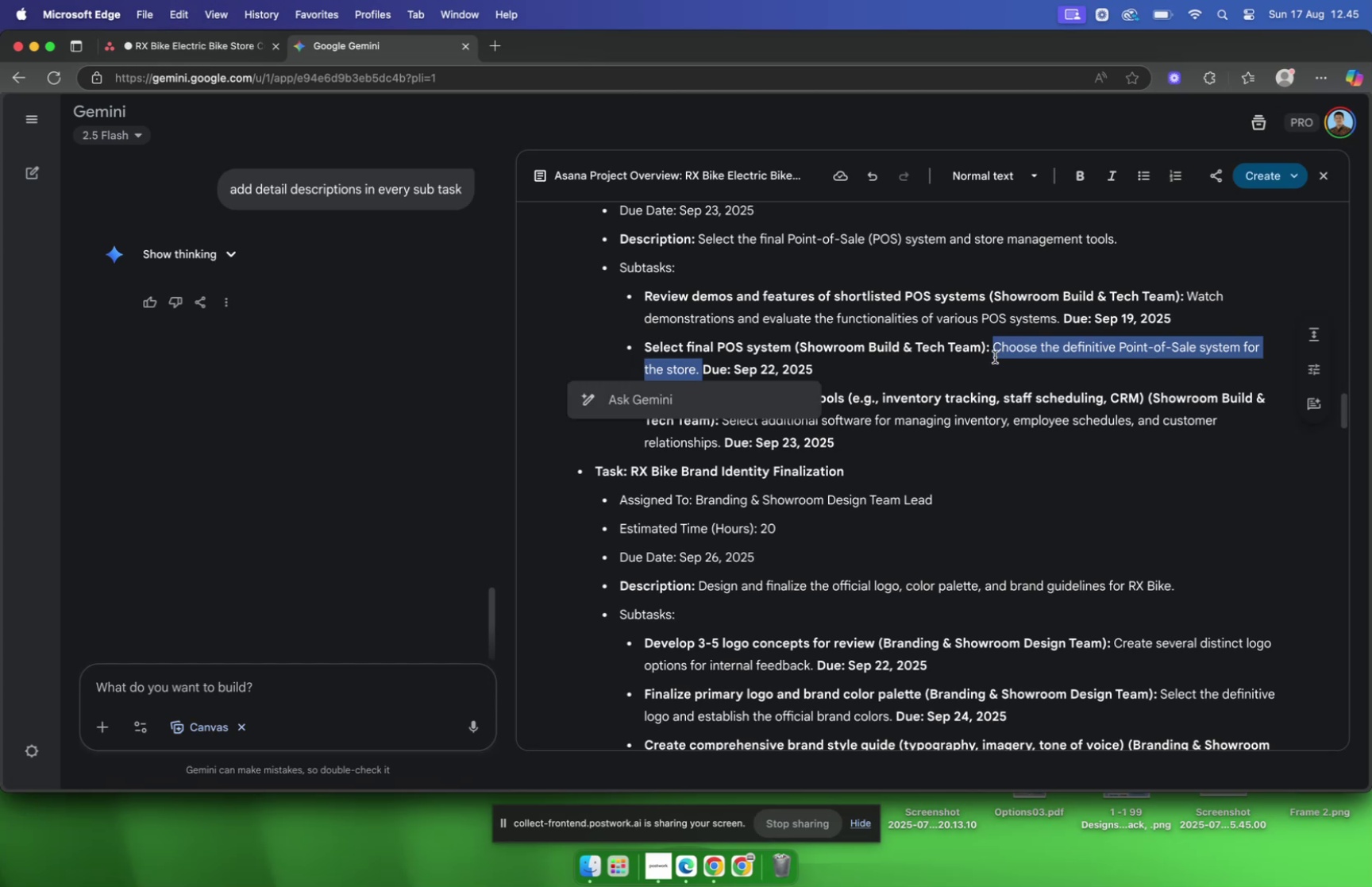 
key(Meta+C)
 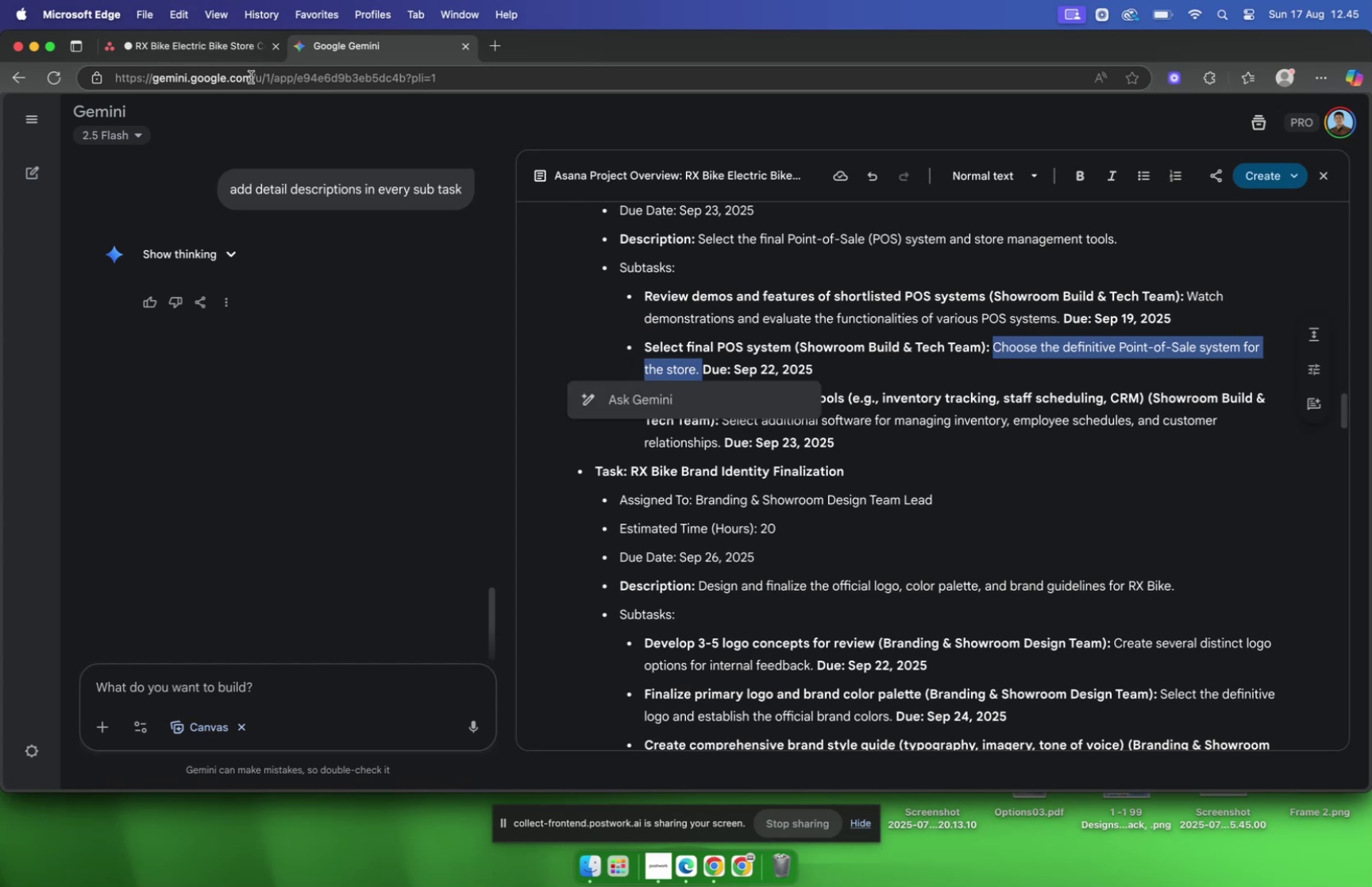 
wait(9.31)
 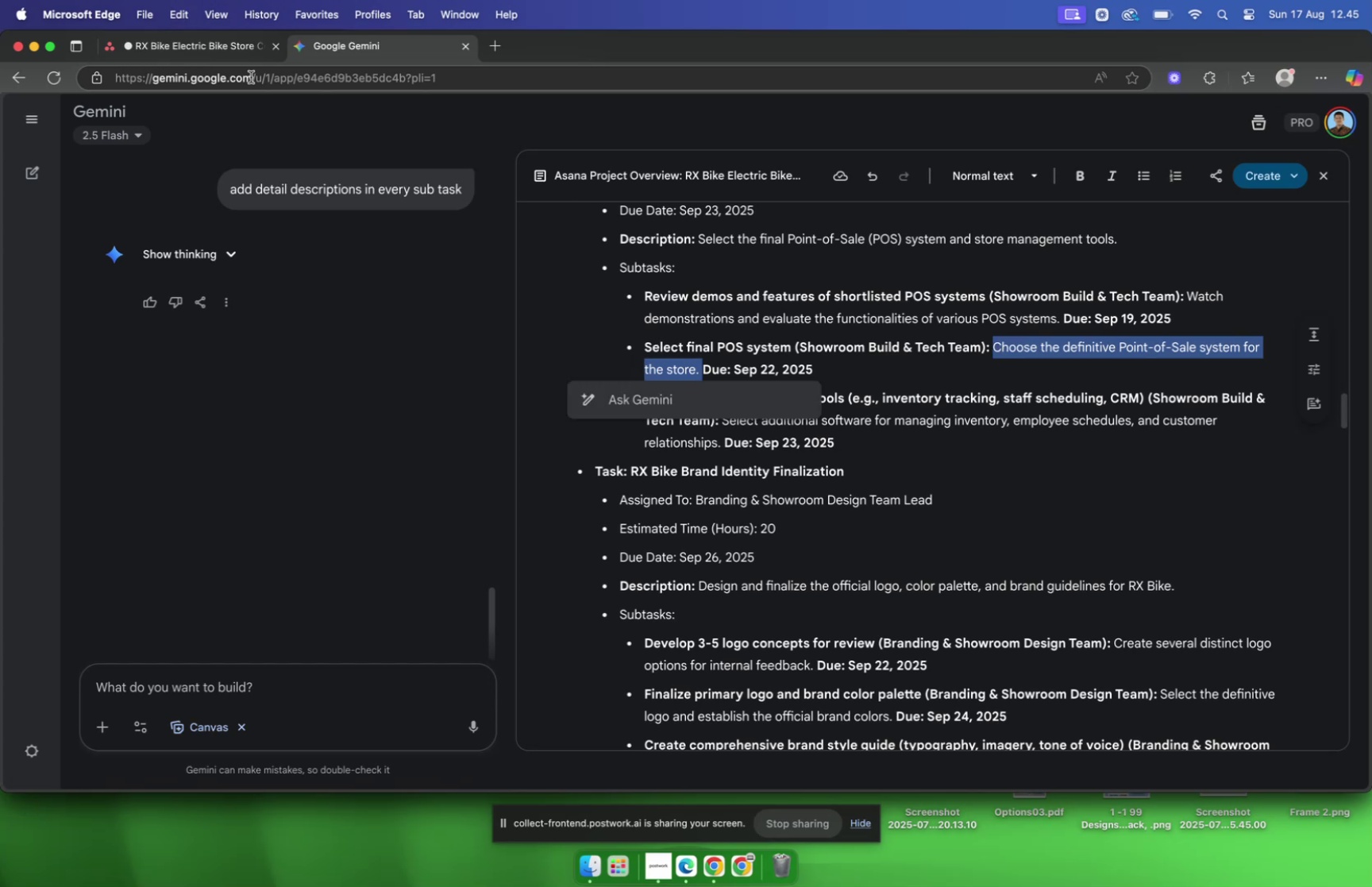 
left_click([203, 53])
 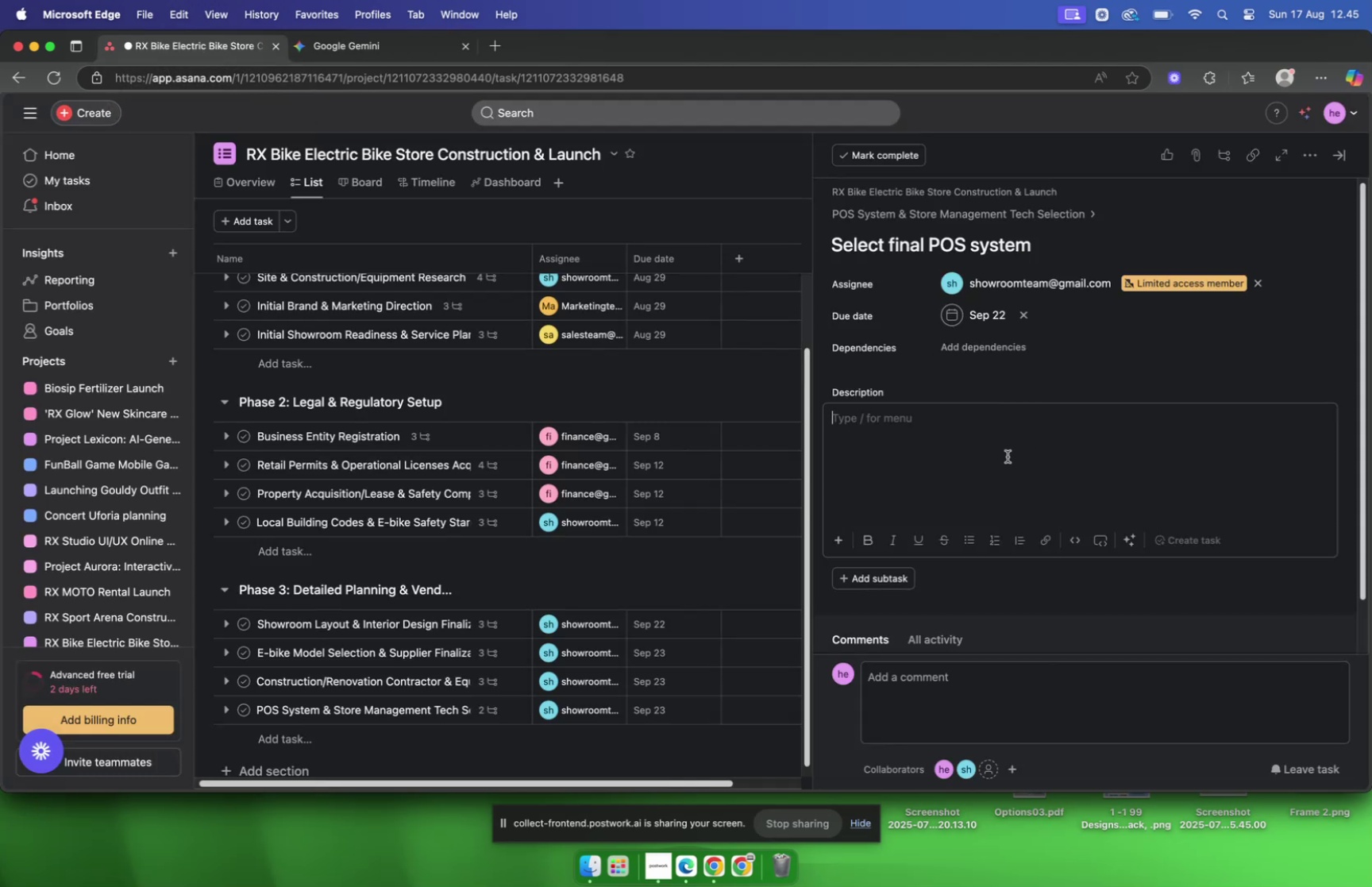 
double_click([1008, 456])
 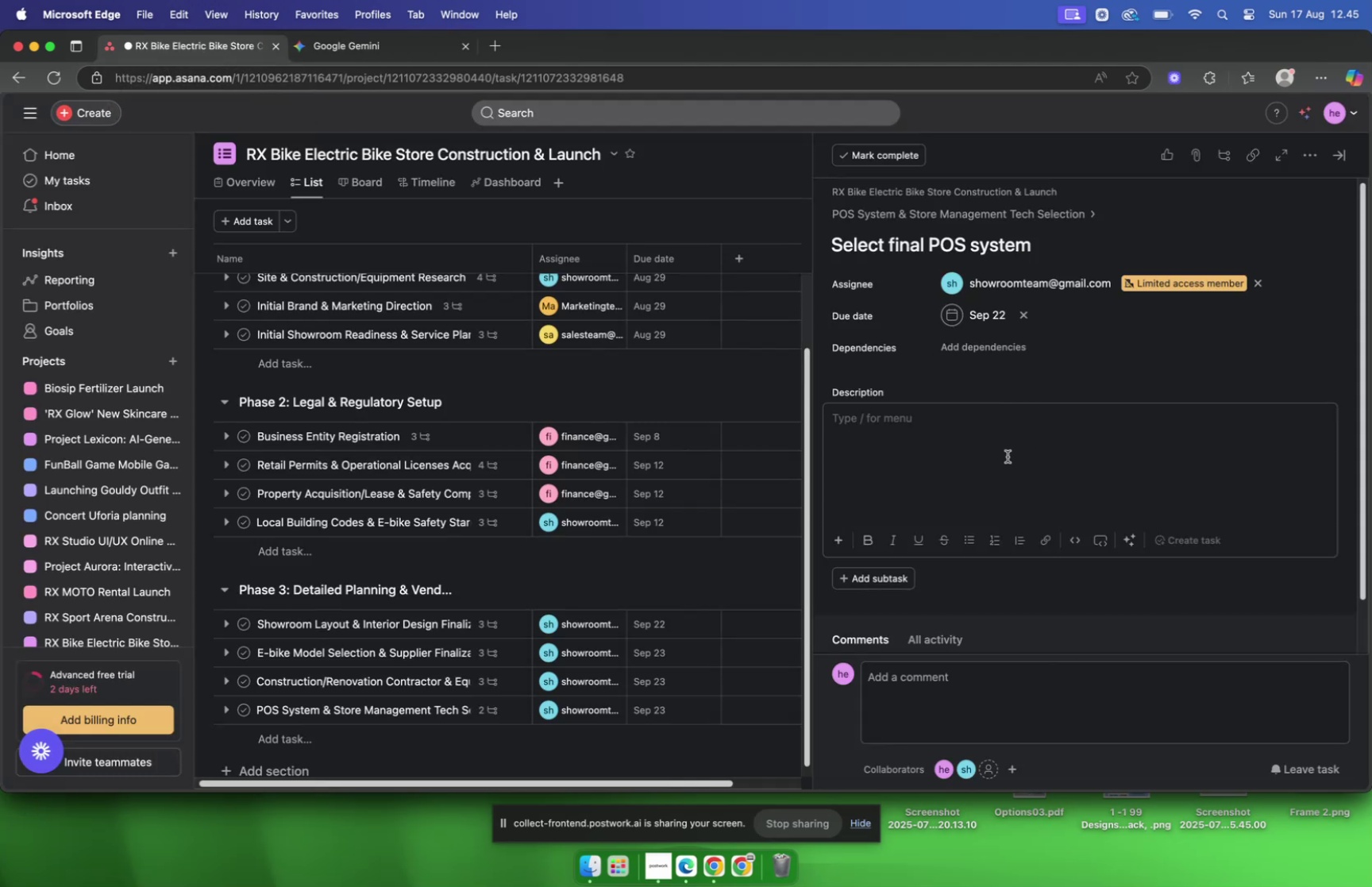 
triple_click([1008, 456])
 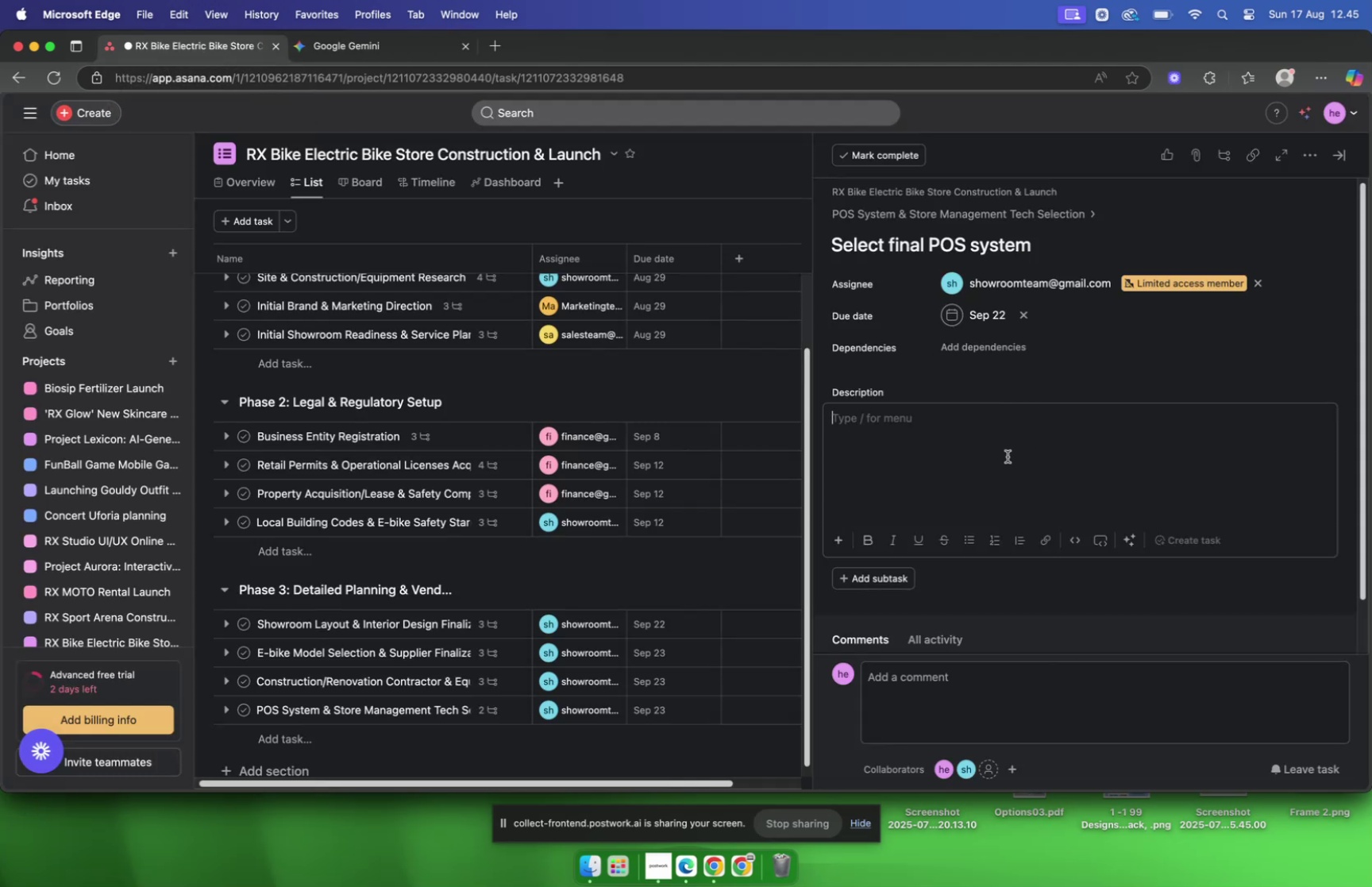 
triple_click([1008, 456])
 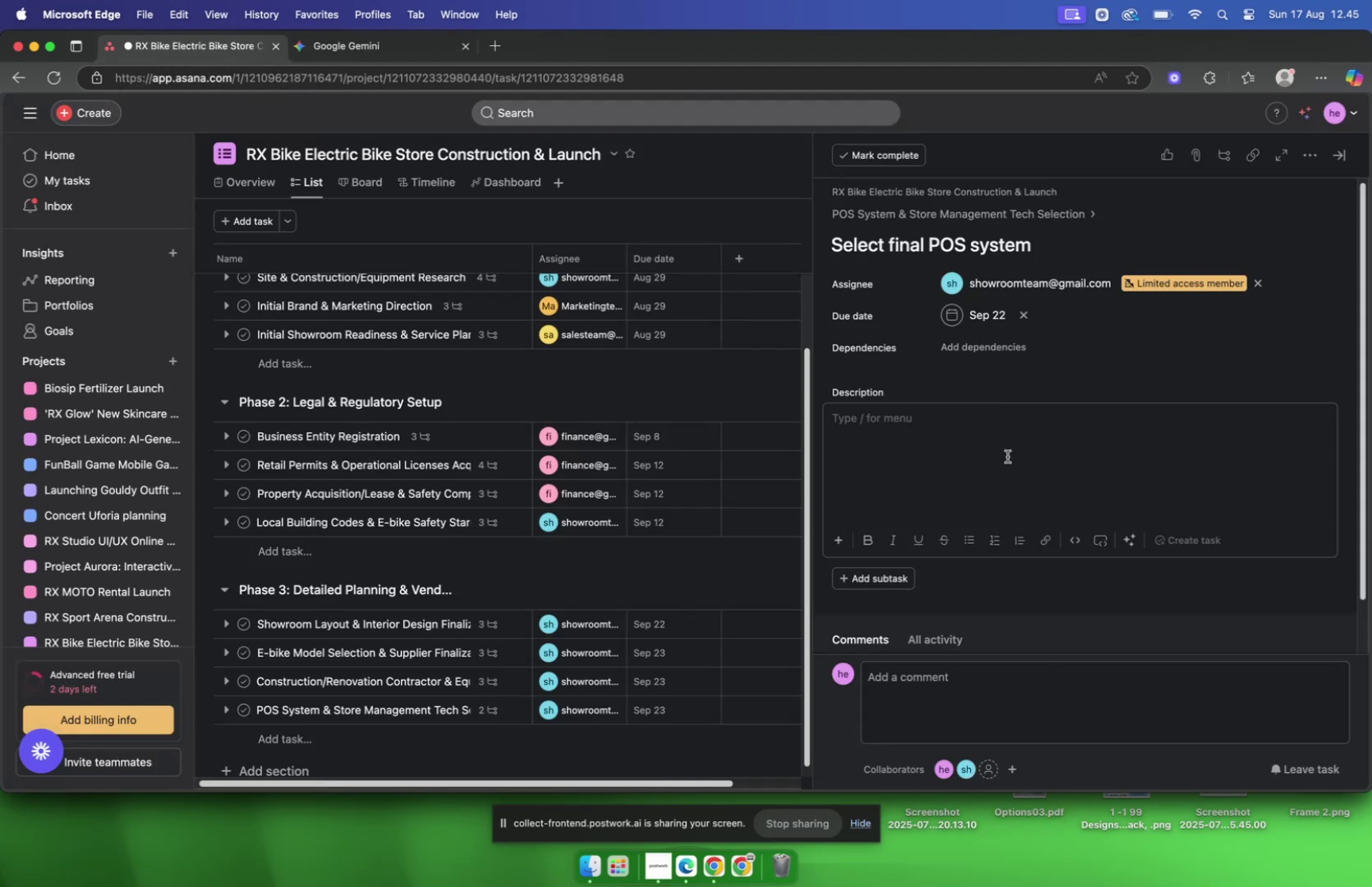 
key(Meta+V)
 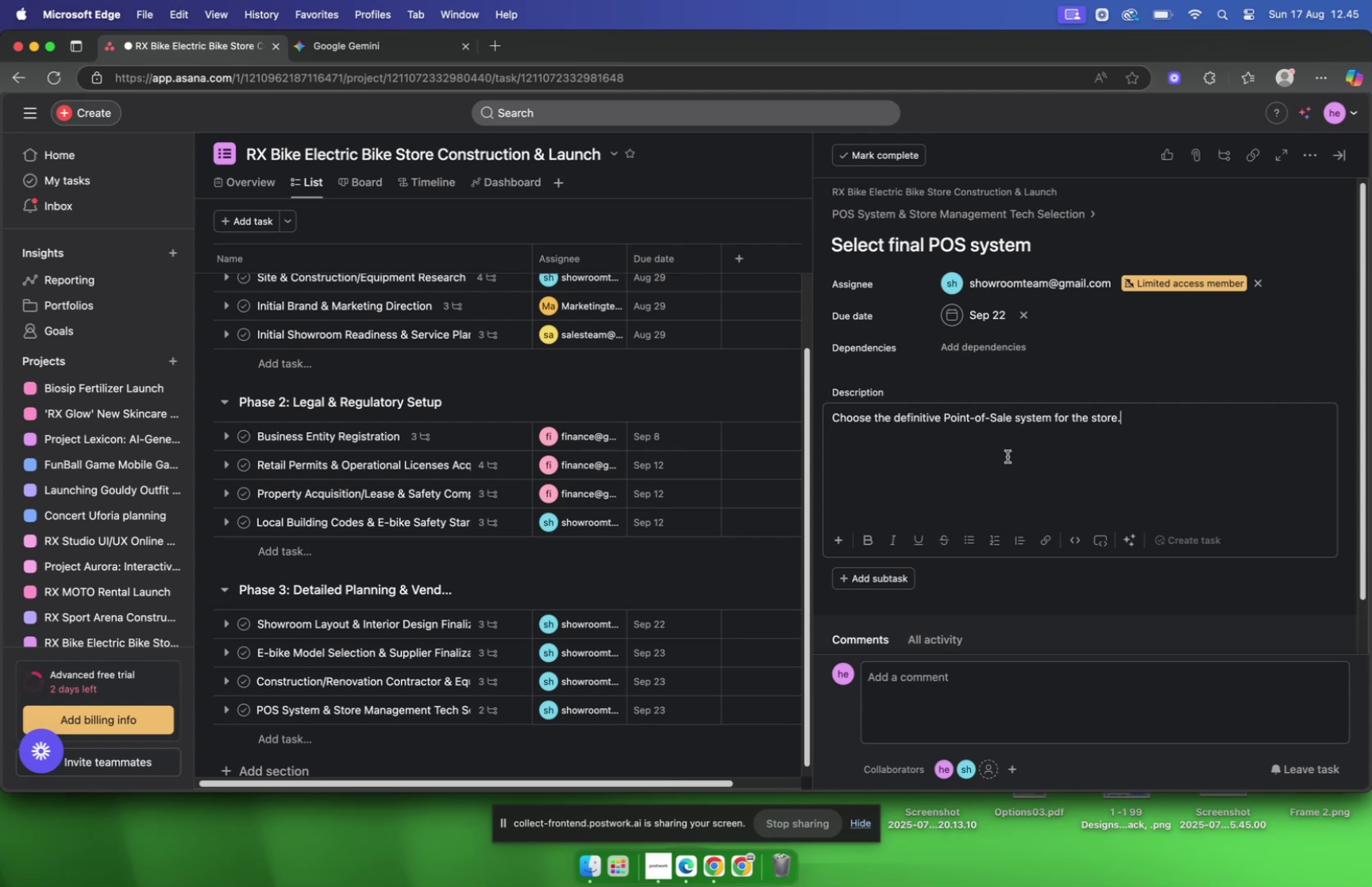 
wait(10.35)
 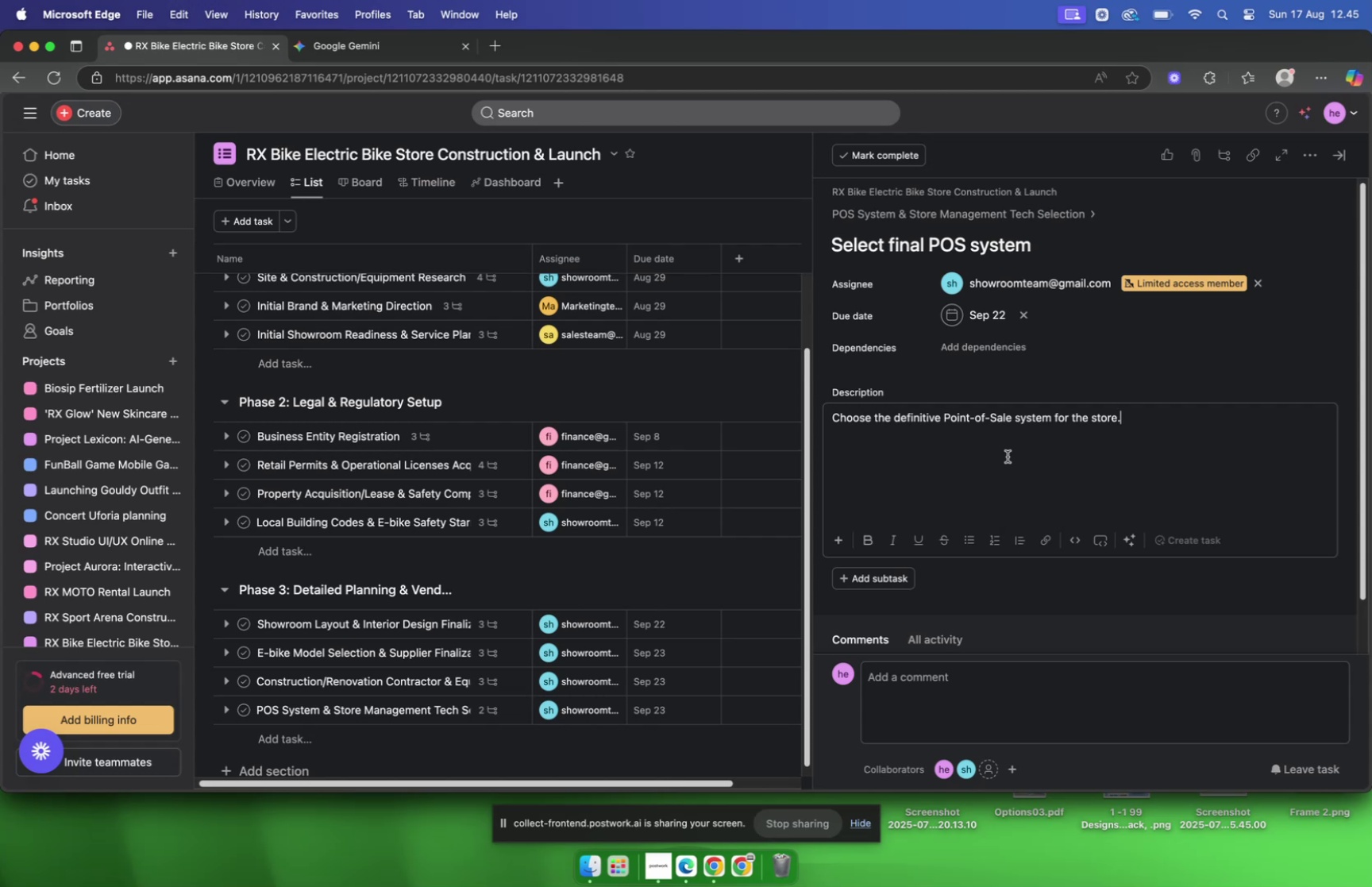 
left_click([888, 219])
 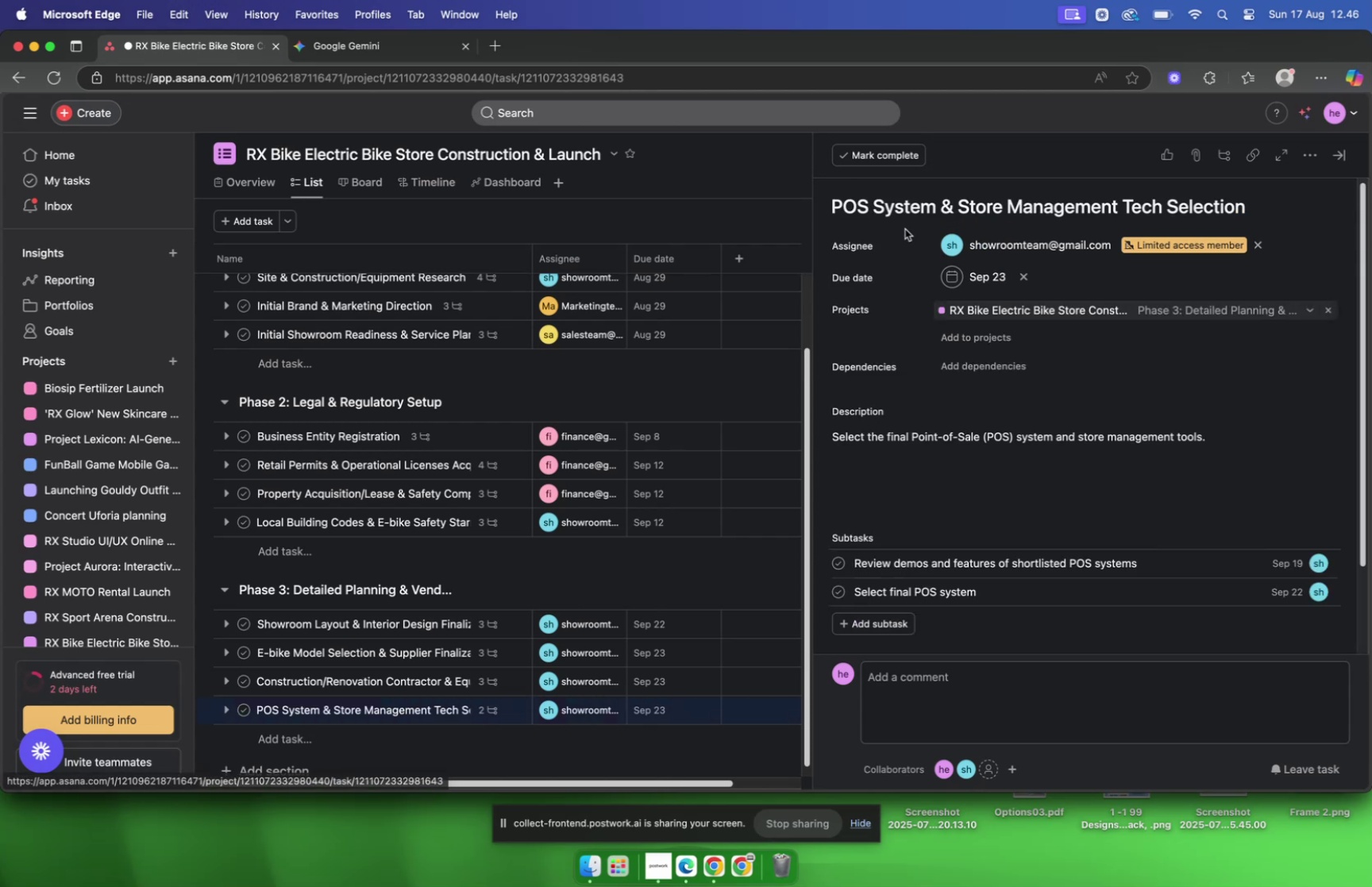 
scroll: coordinate [931, 241], scroll_direction: down, amount: 5.0
 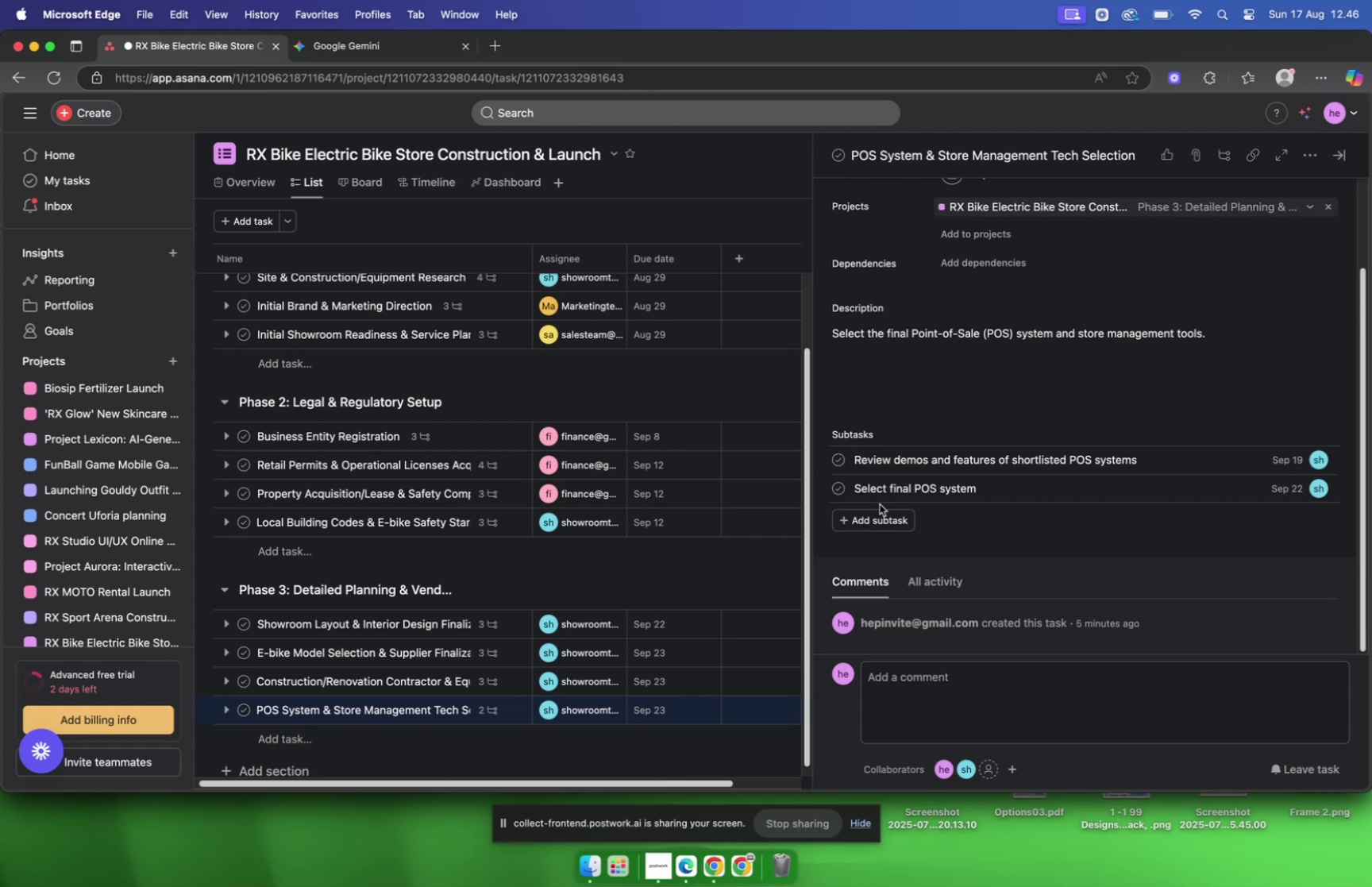 
left_click([876, 513])
 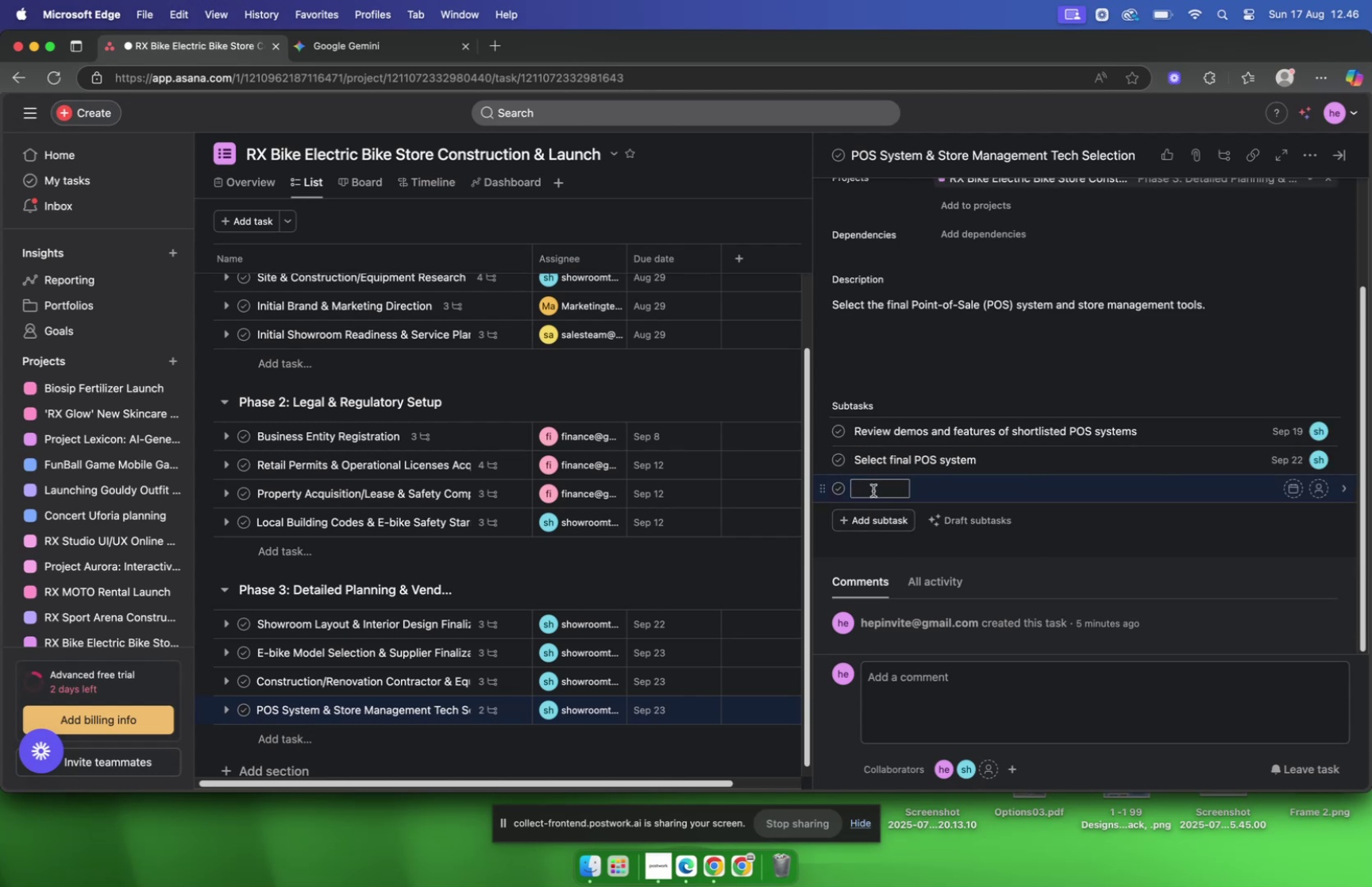 
double_click([873, 490])
 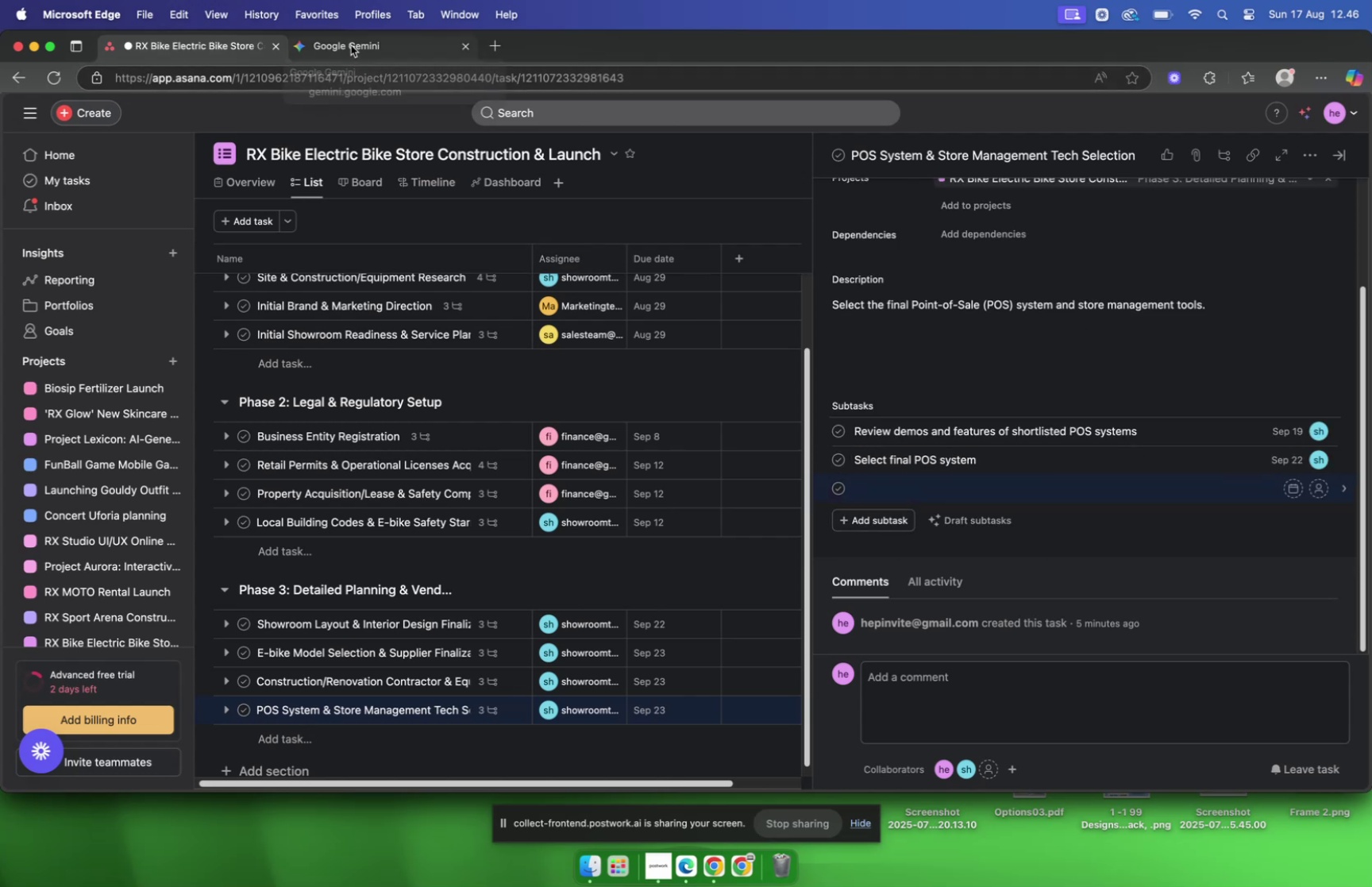 
scroll: coordinate [1006, 335], scroll_direction: down, amount: 3.0
 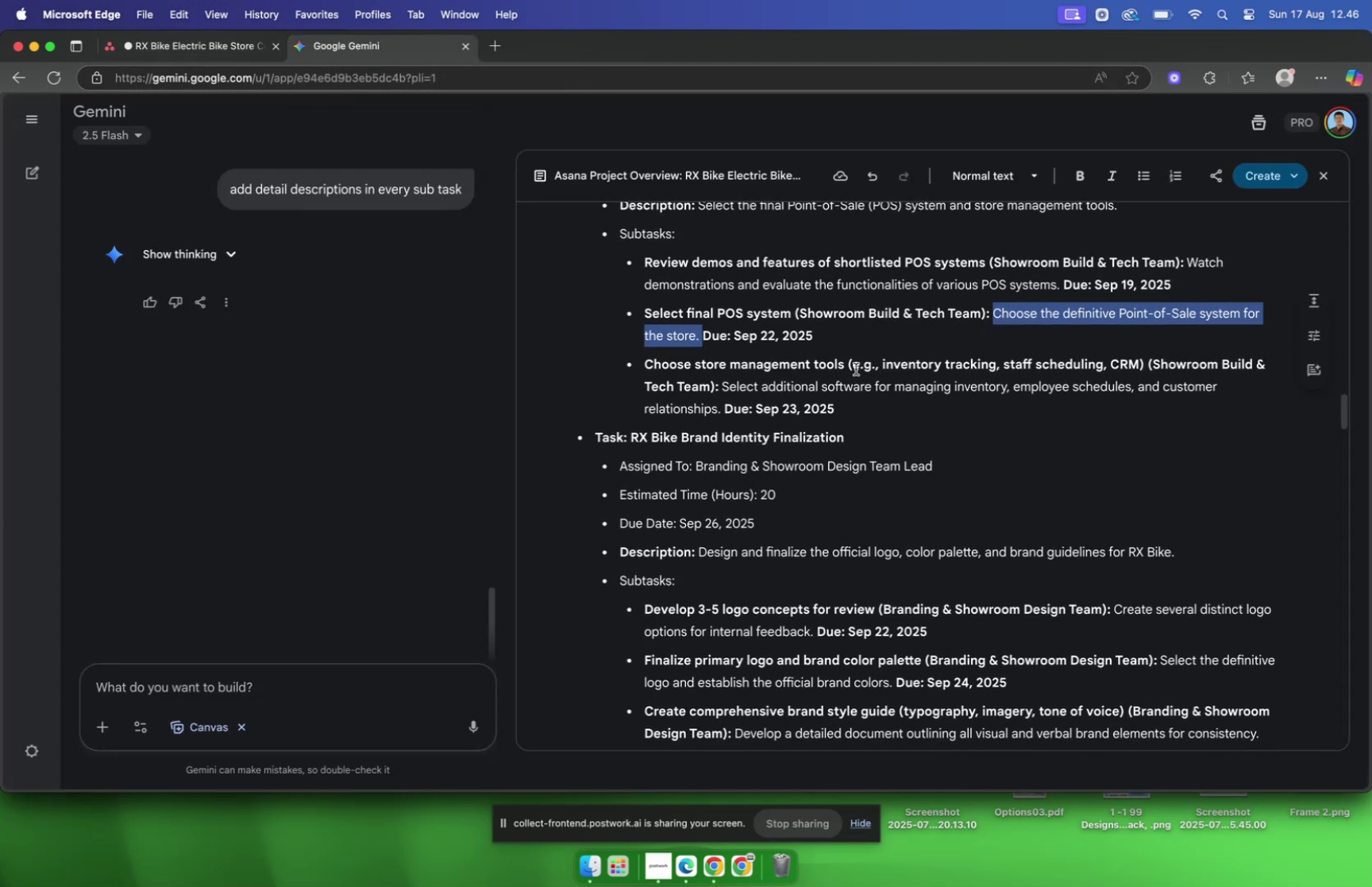 
left_click_drag(start_coordinate=[845, 368], to_coordinate=[647, 368])
 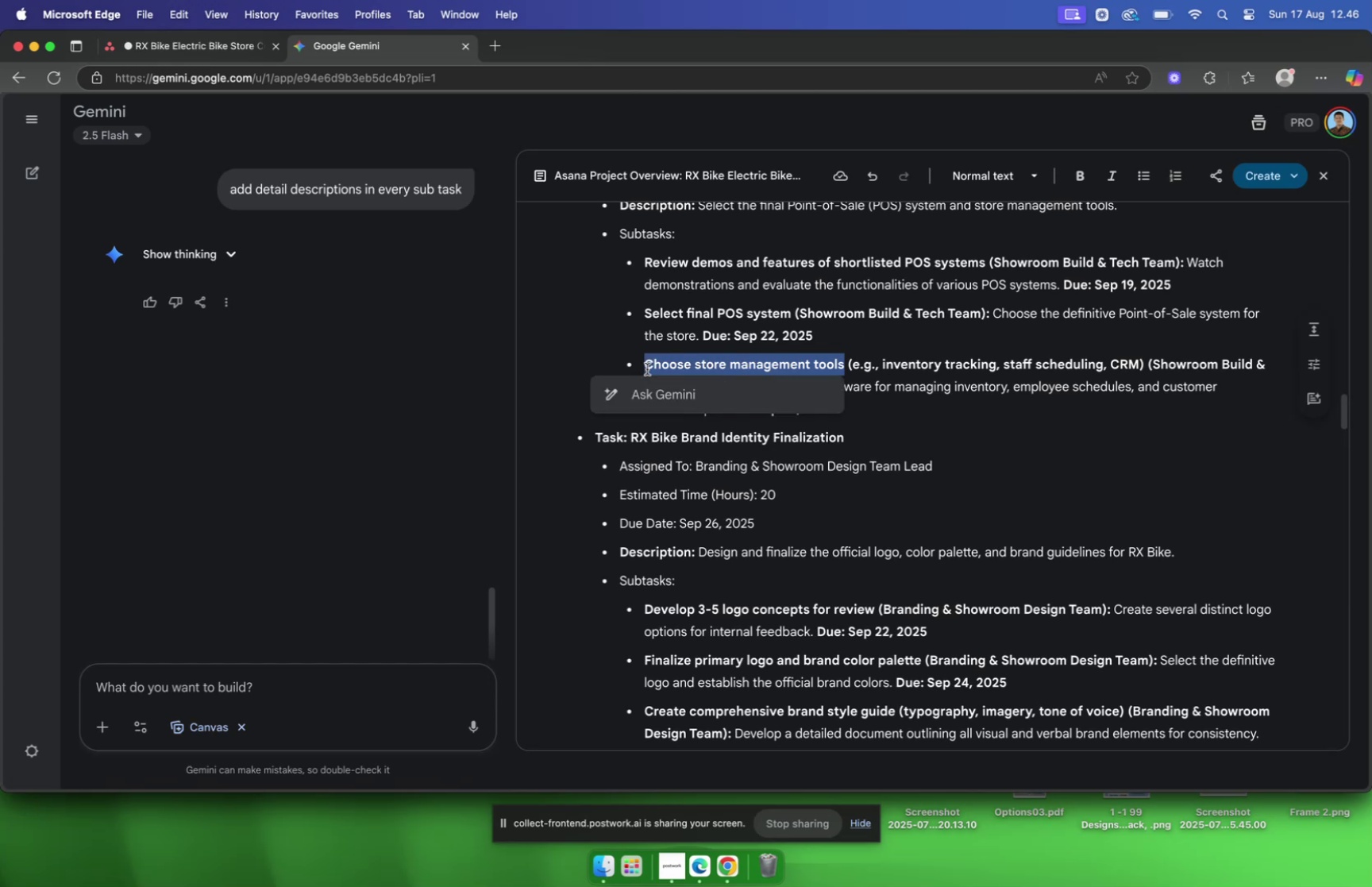 
key(Meta+C)
 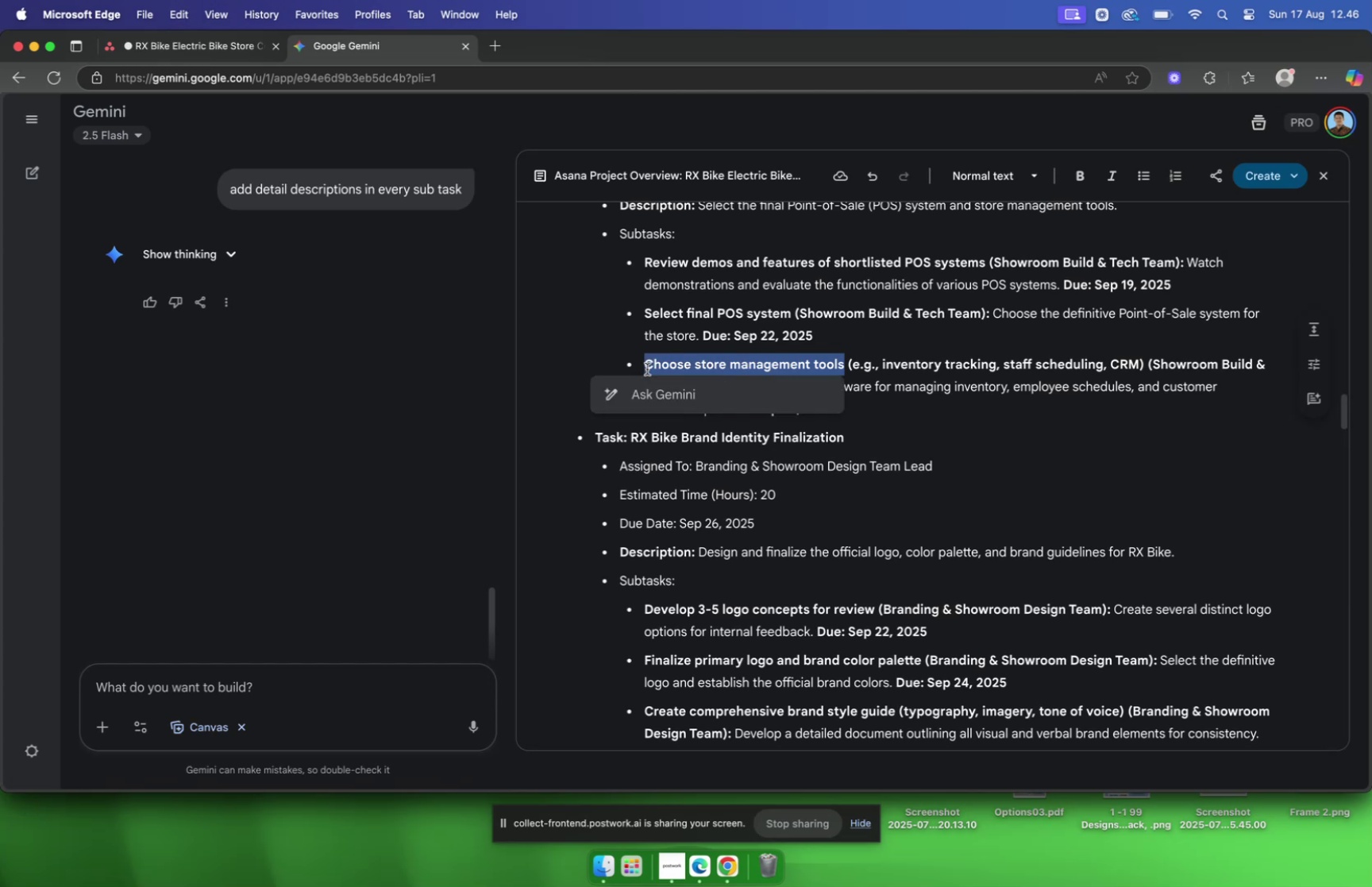 
key(Meta+C)
 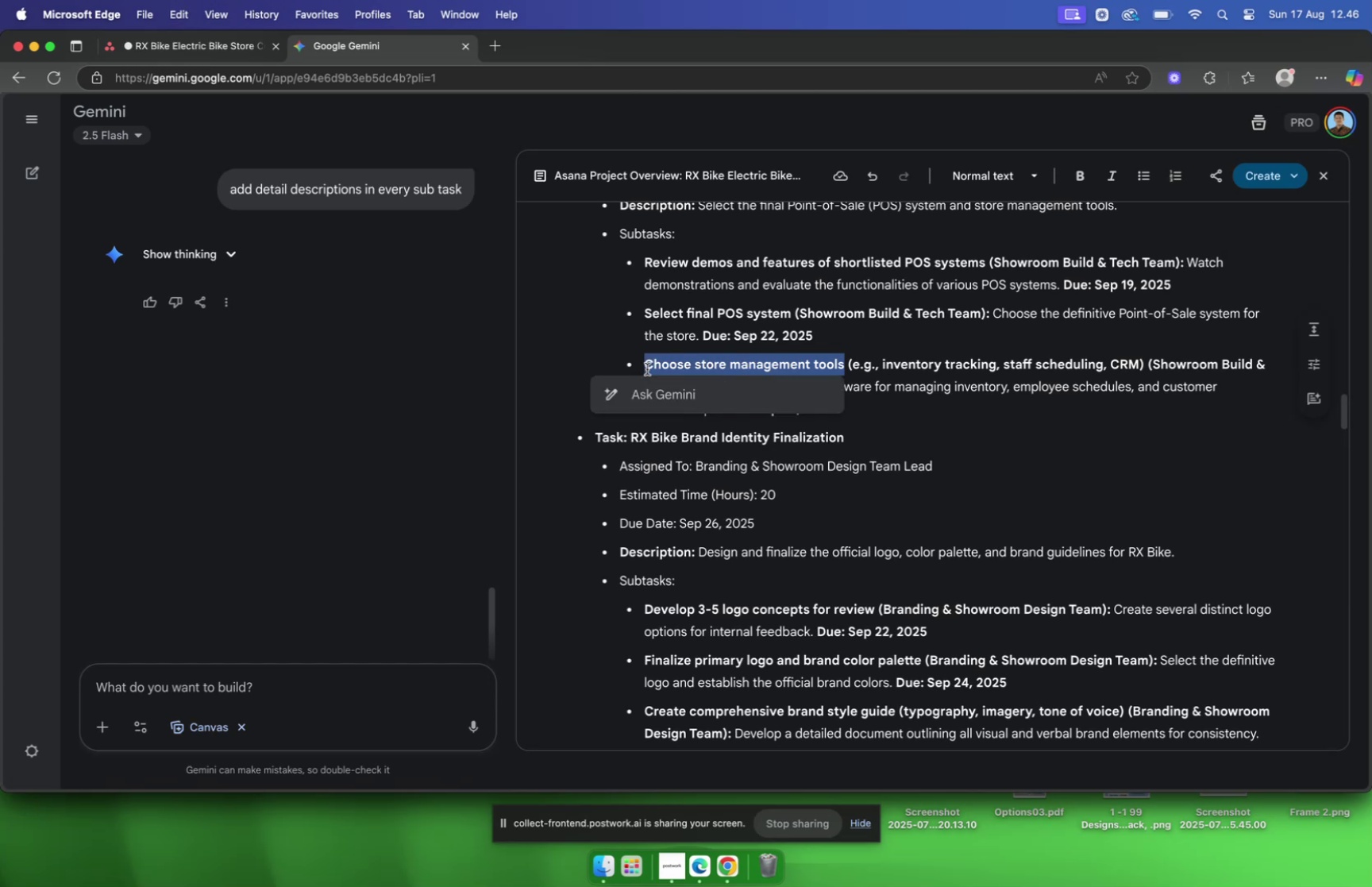 
key(Meta+CommandLeft)
 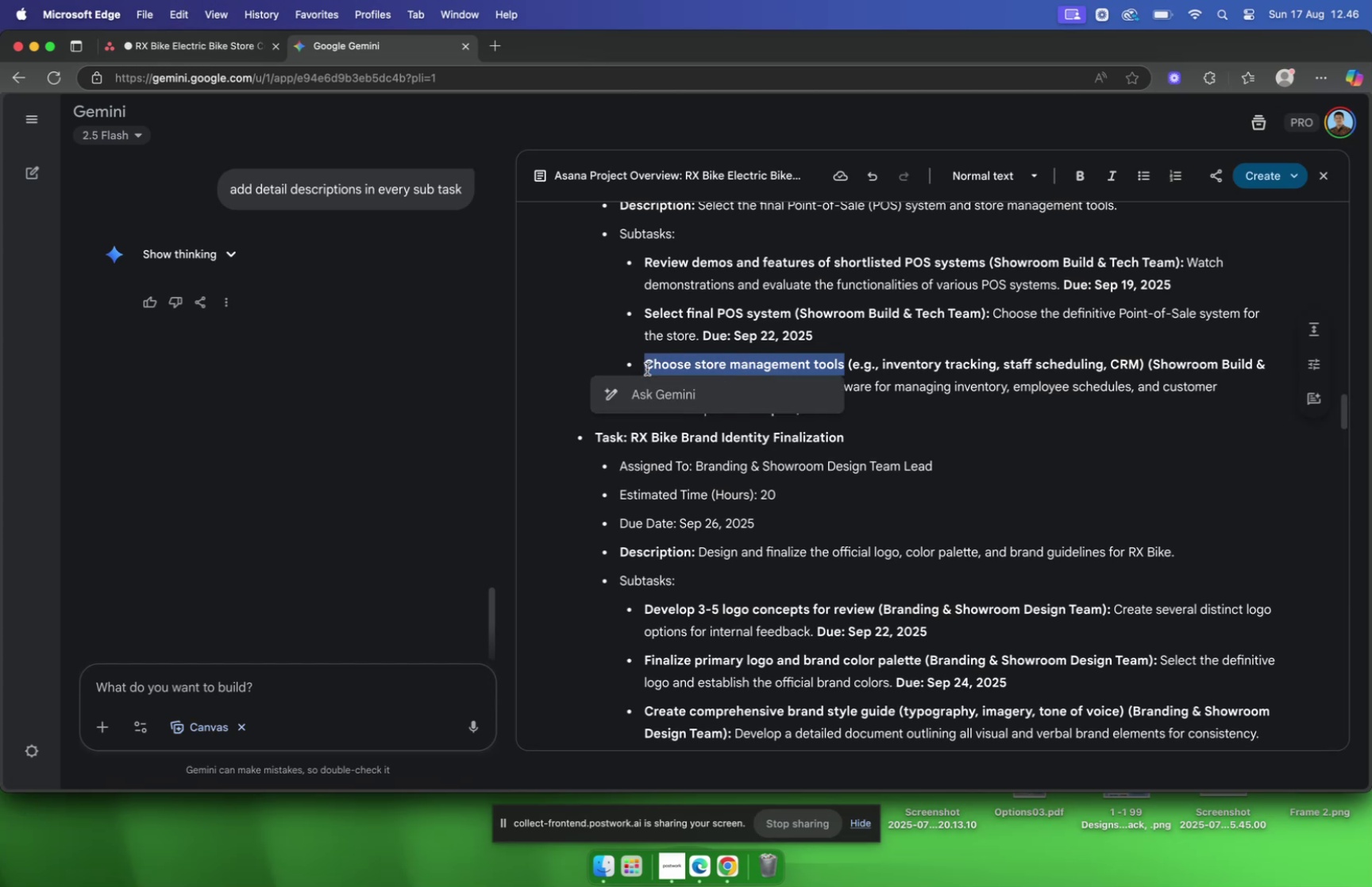 
key(Meta+C)
 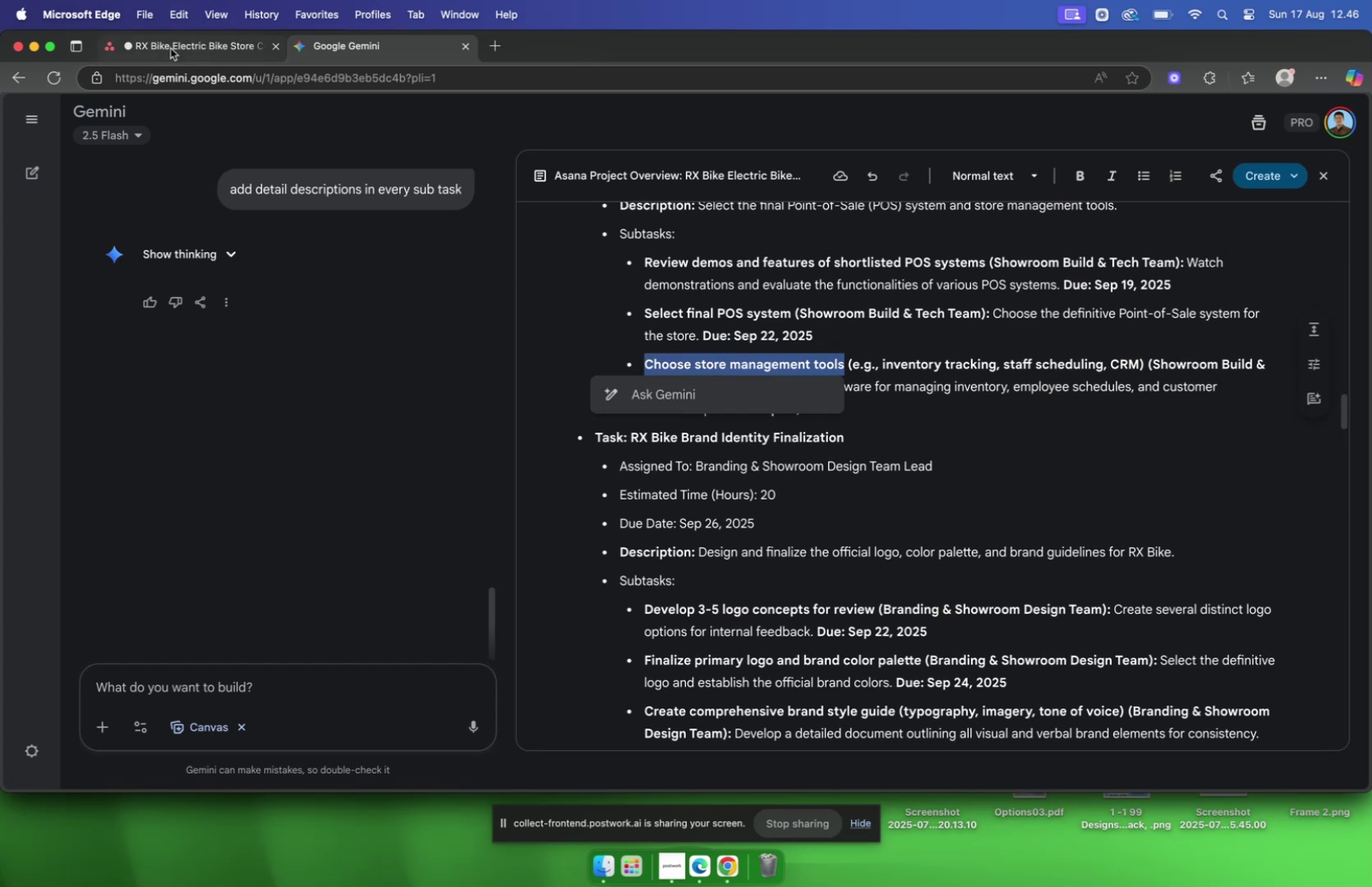 
wait(5.01)
 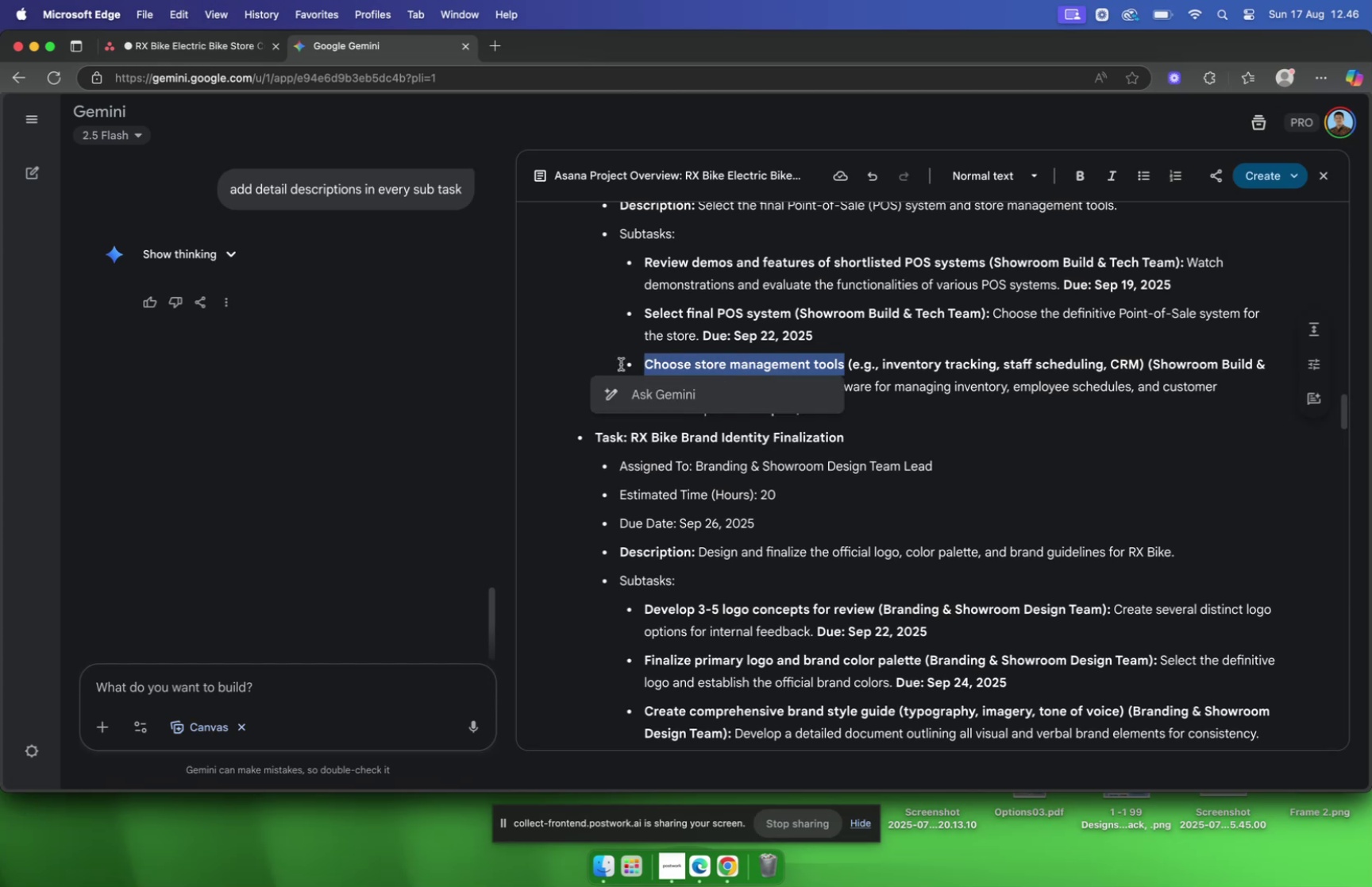 
left_click([171, 48])
 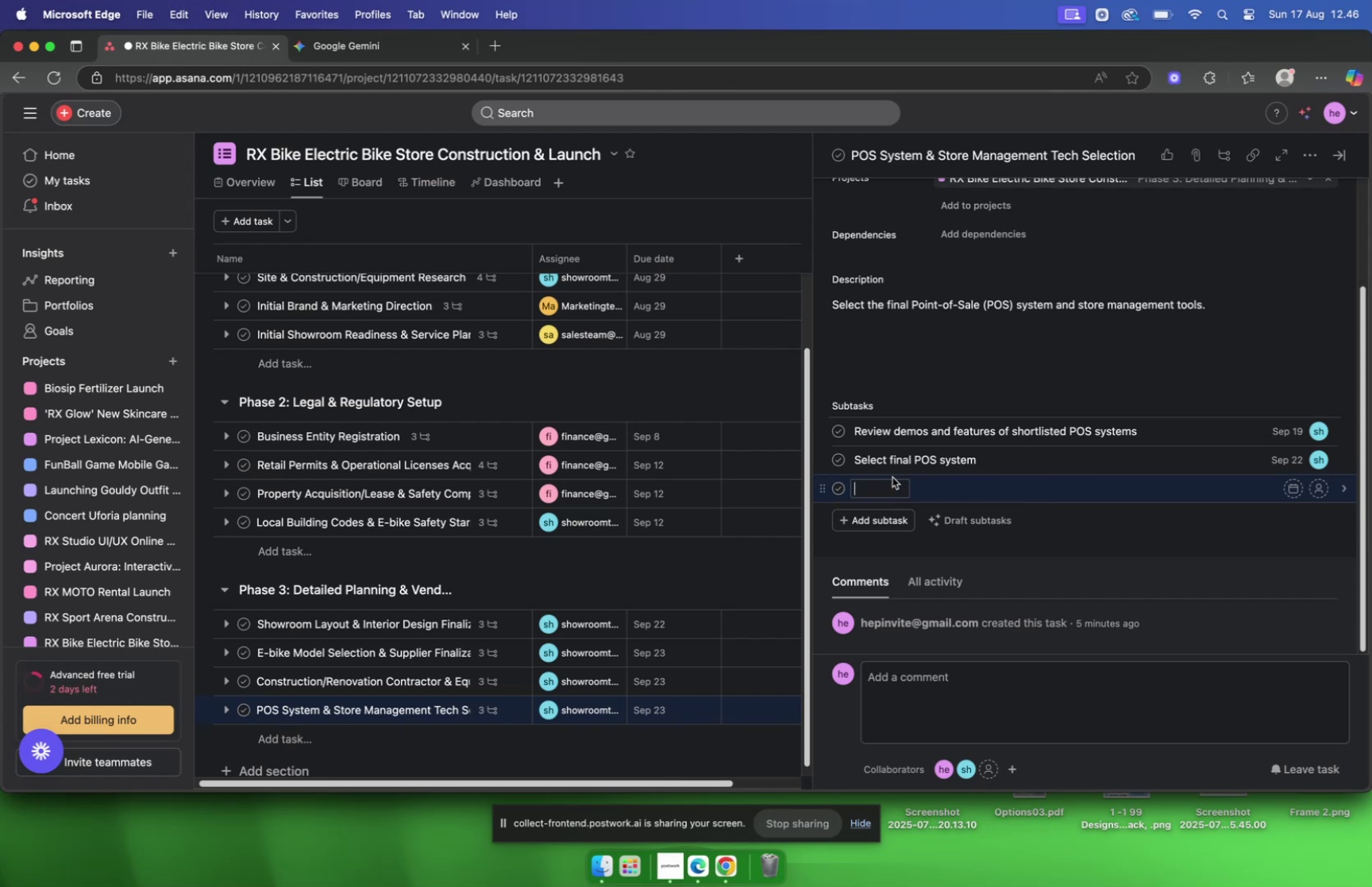 
left_click([891, 487])
 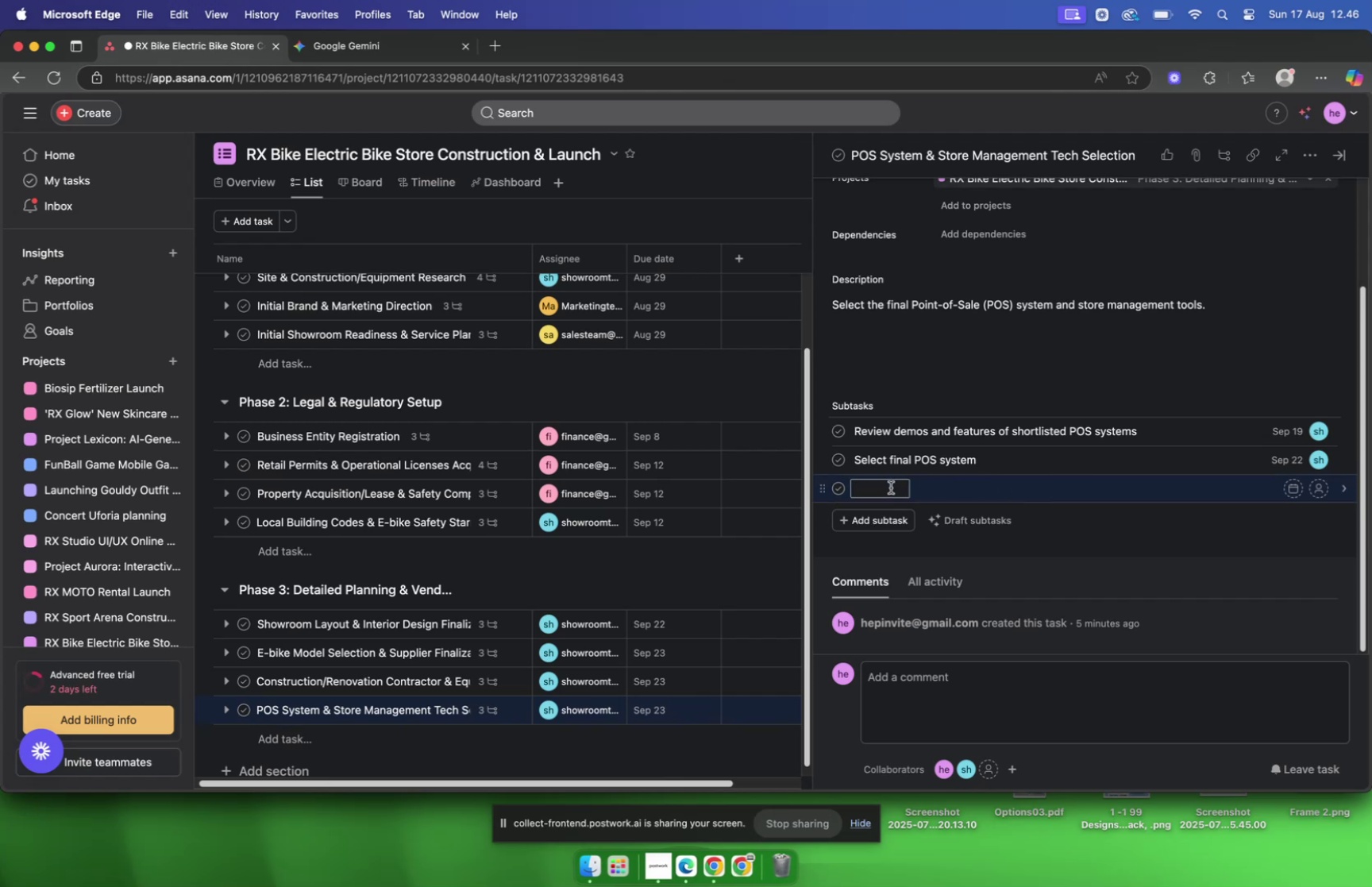 
key(Meta+CommandLeft)
 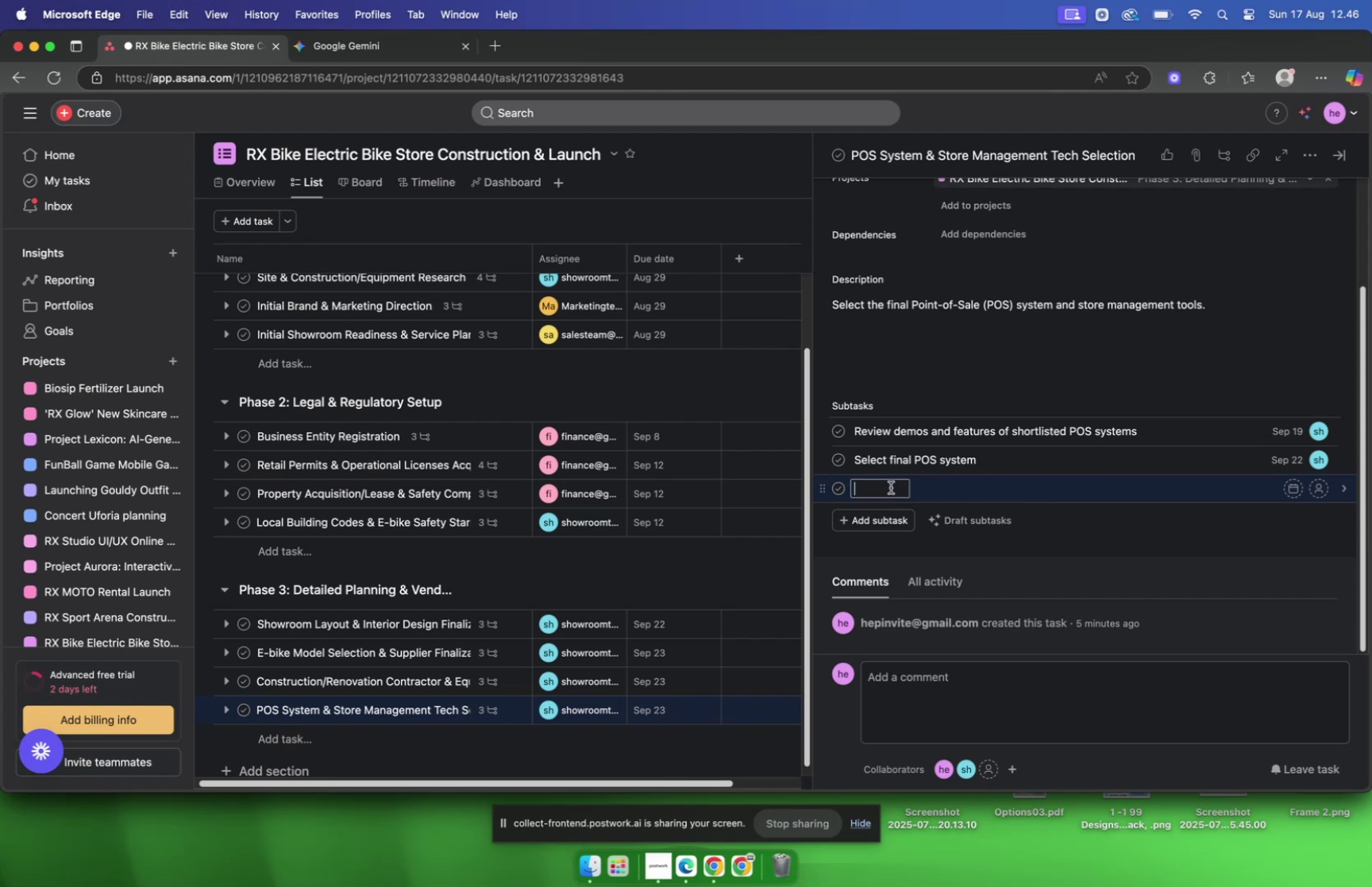 
key(Meta+V)
 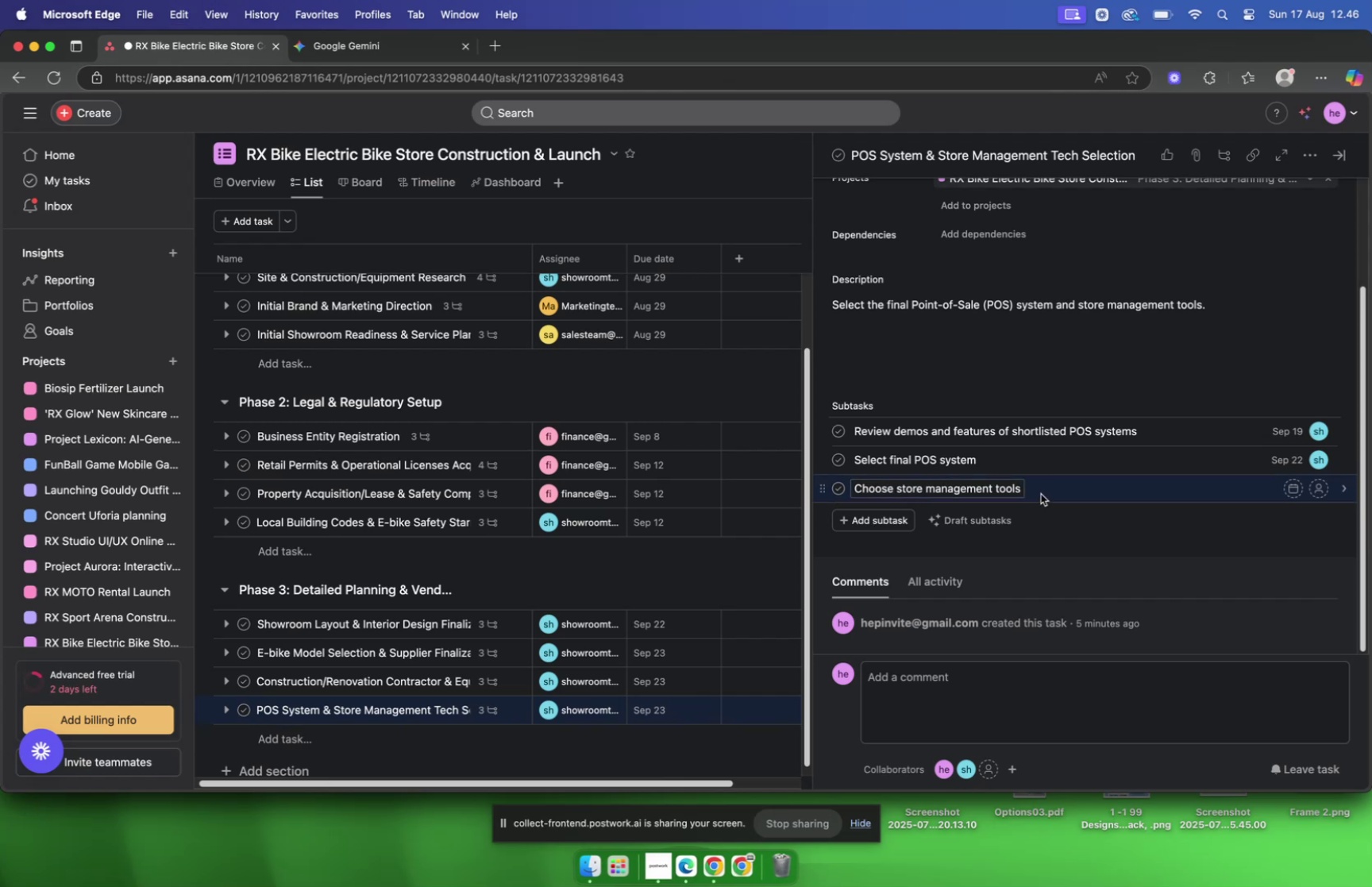 
wait(6.4)
 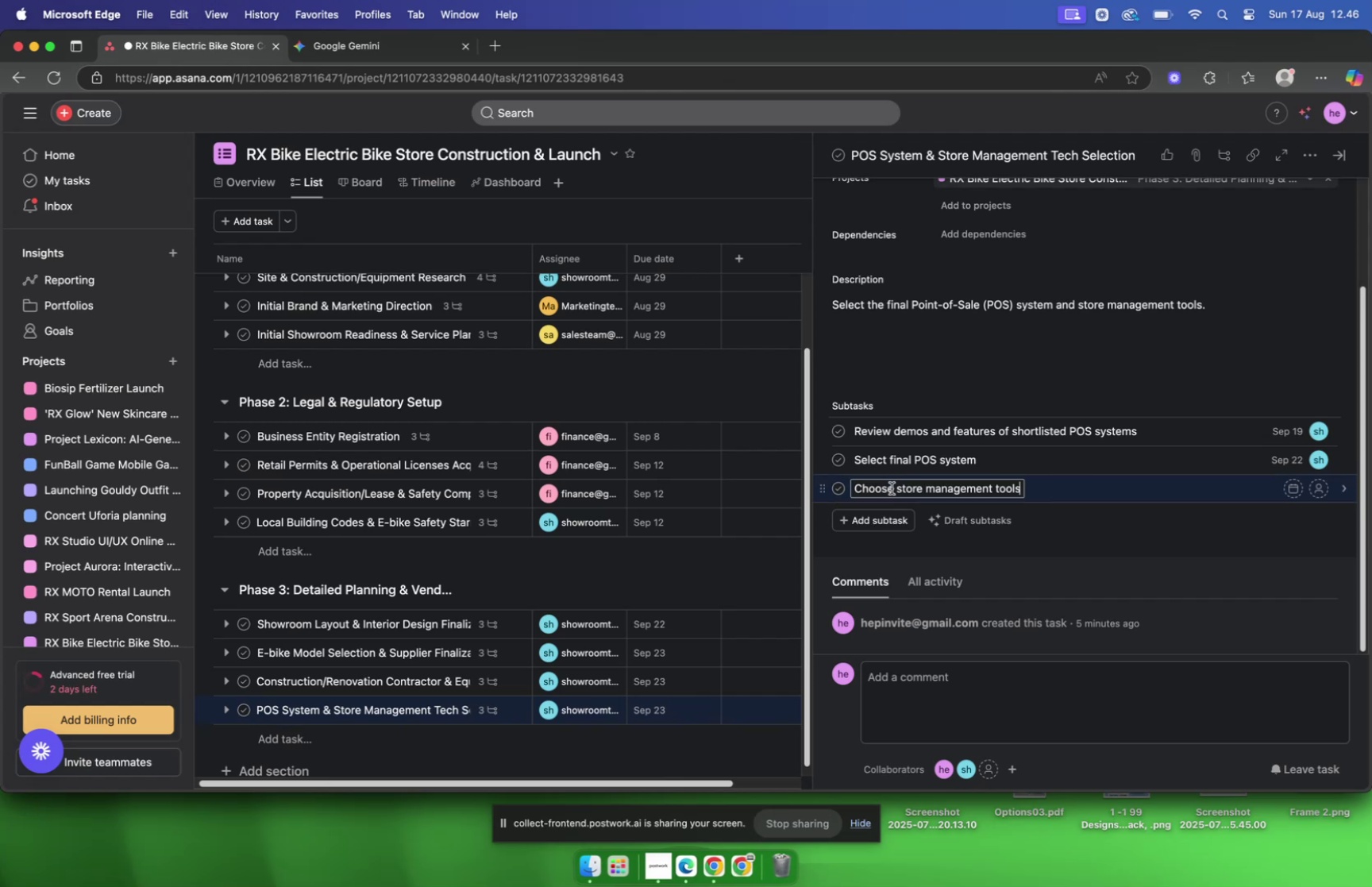 
left_click([1041, 493])
 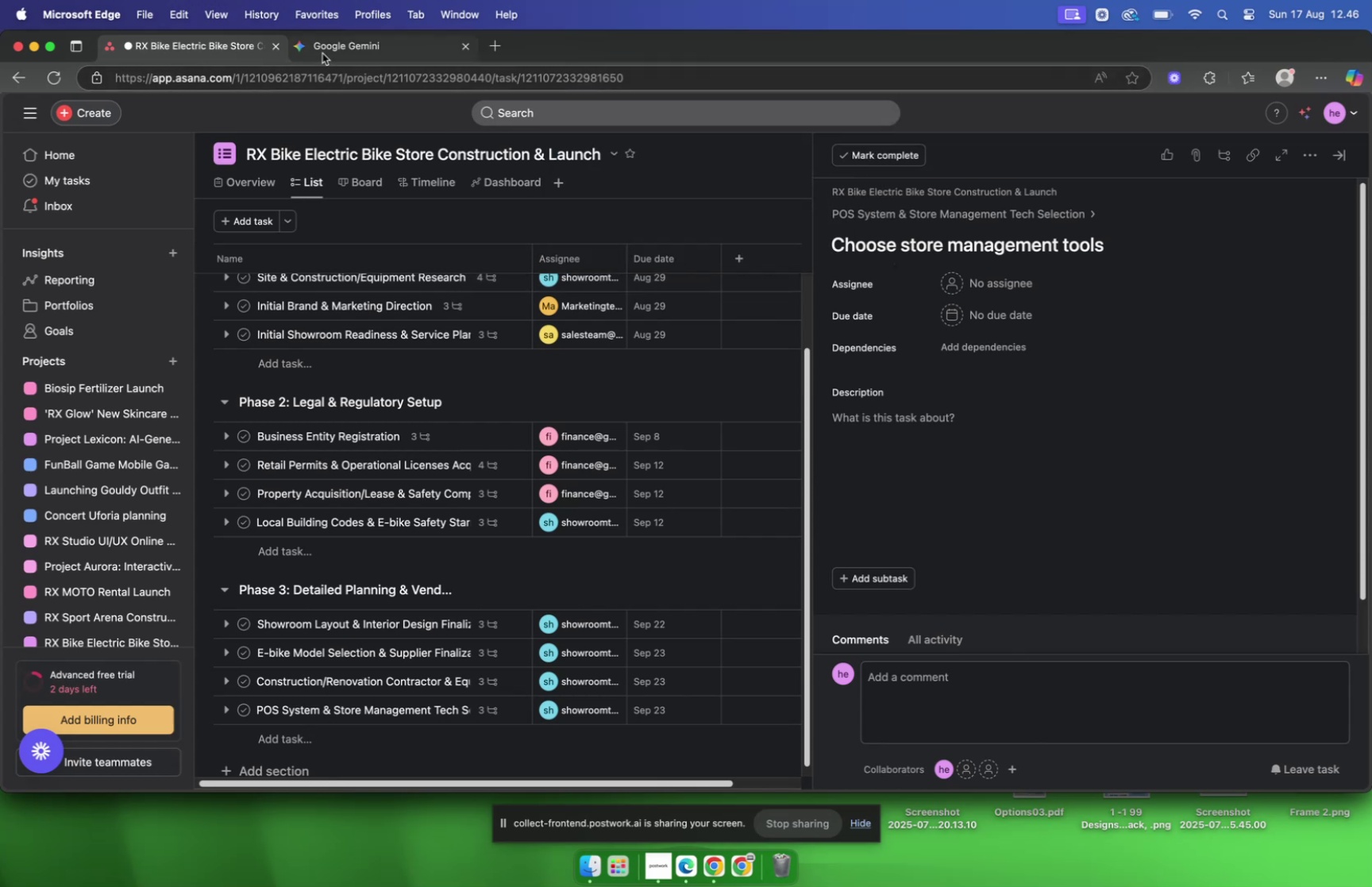 
left_click([322, 53])
 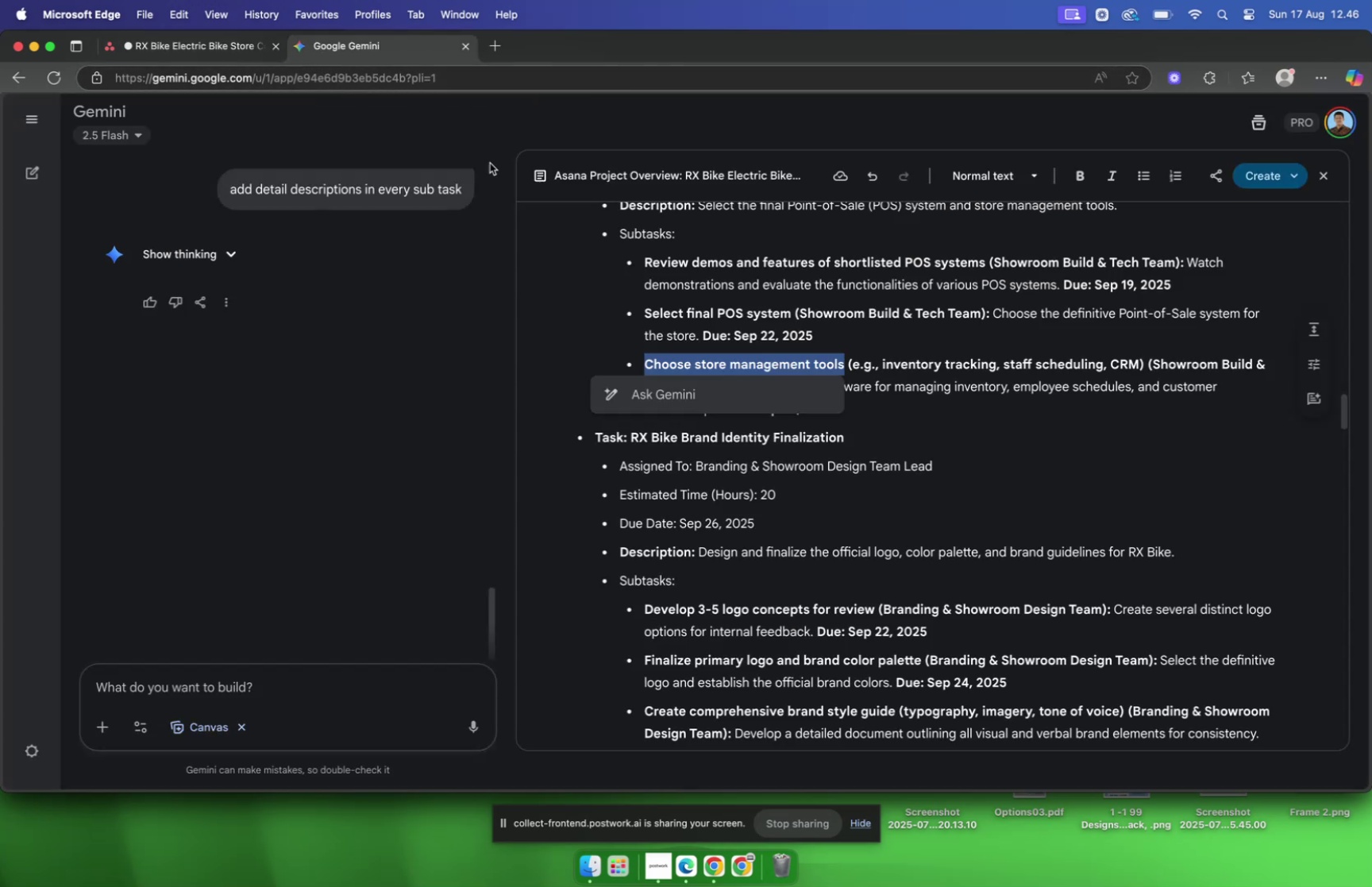 
left_click([184, 56])
 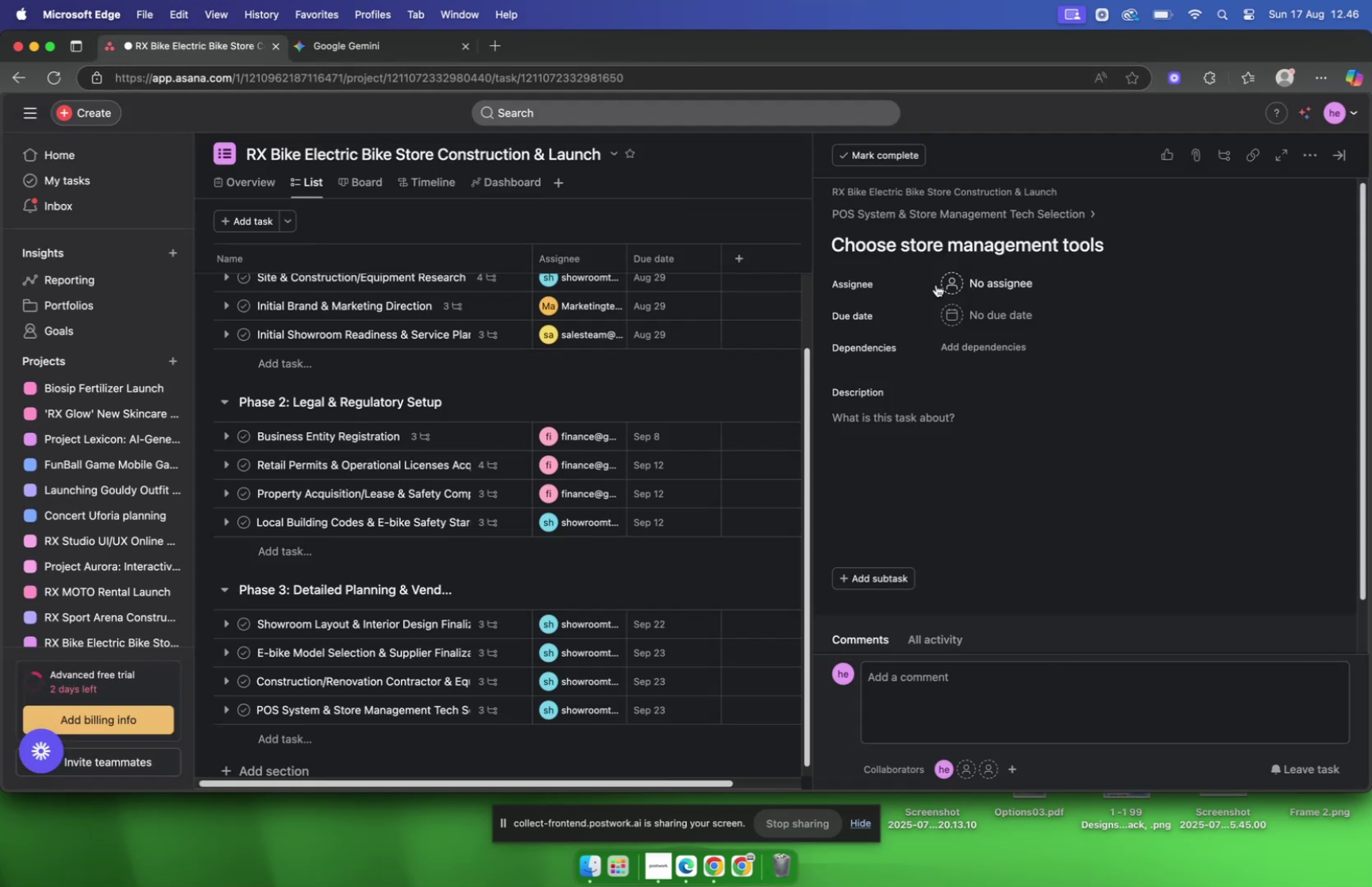 
left_click([973, 289])
 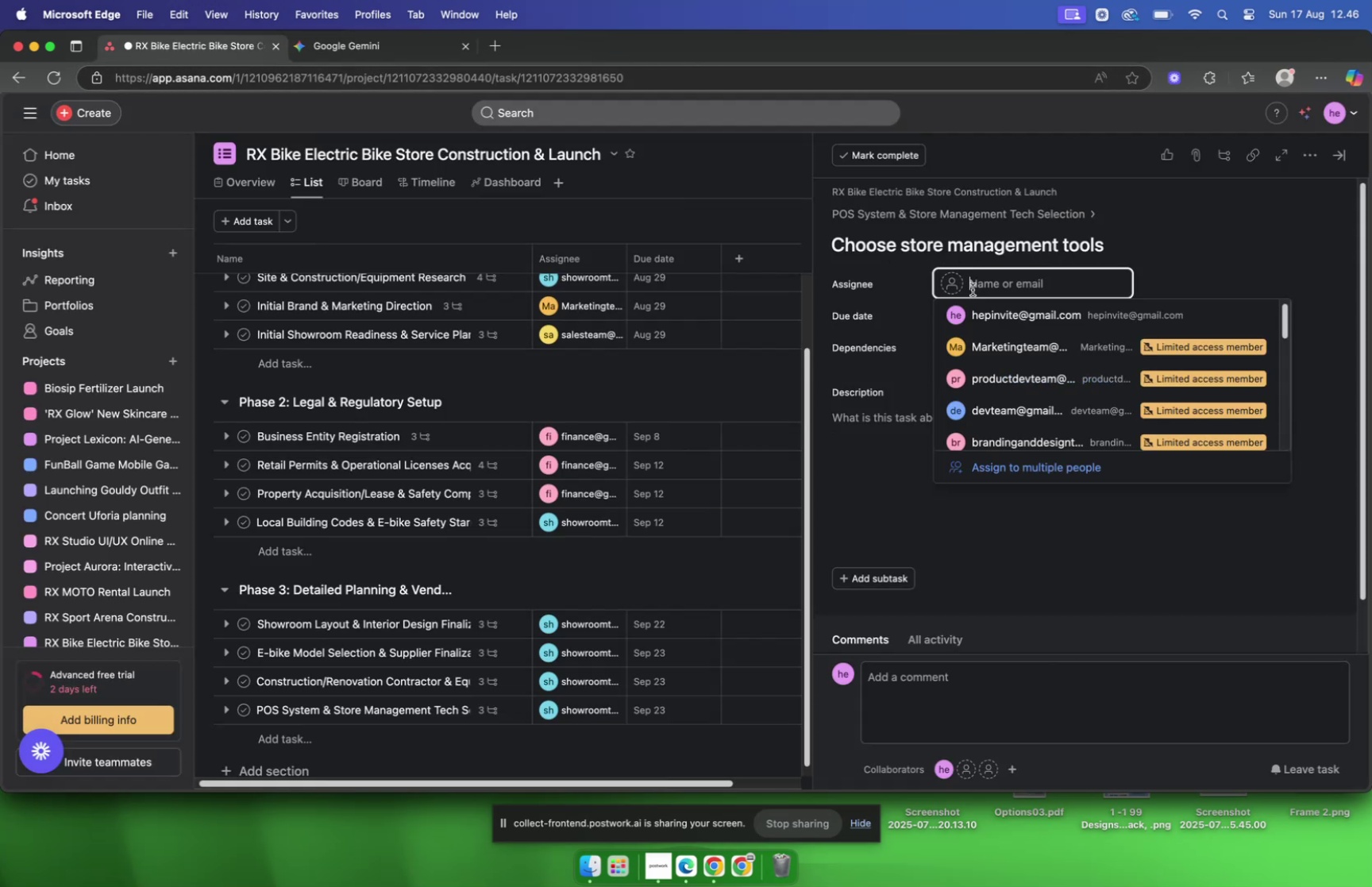 
type(show)
 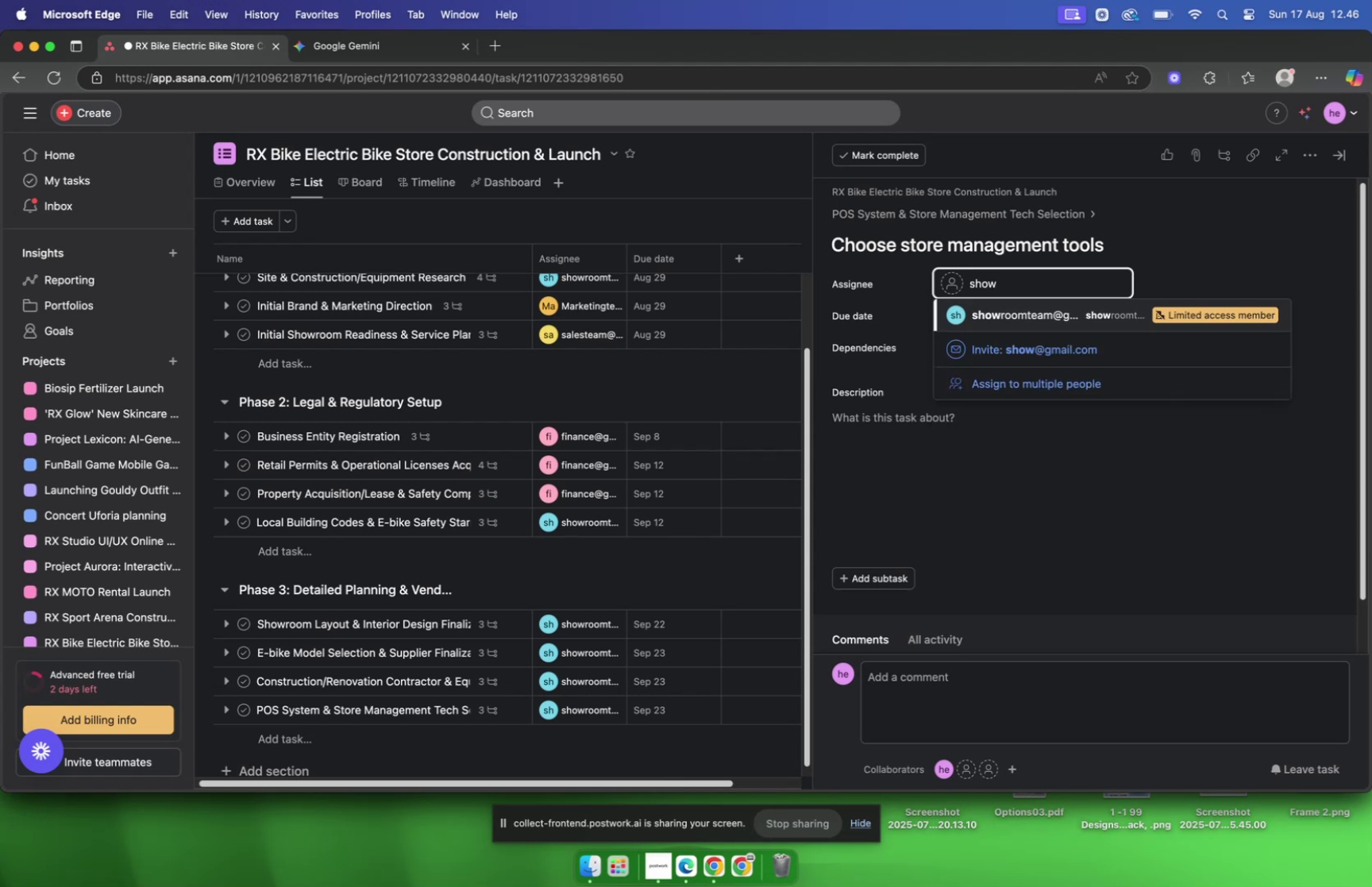 
key(Enter)
 